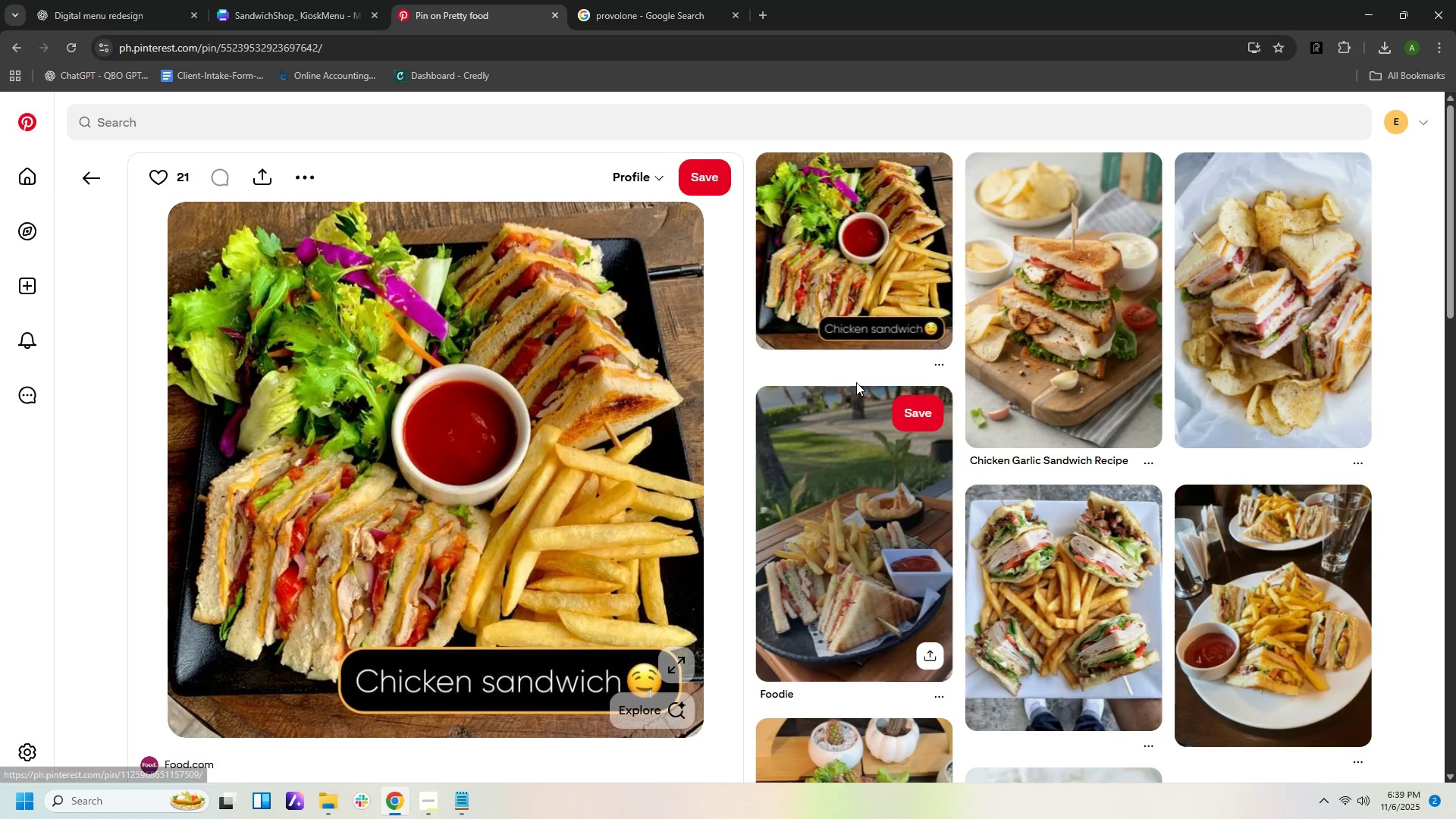 
mouse_move([846, 350])
 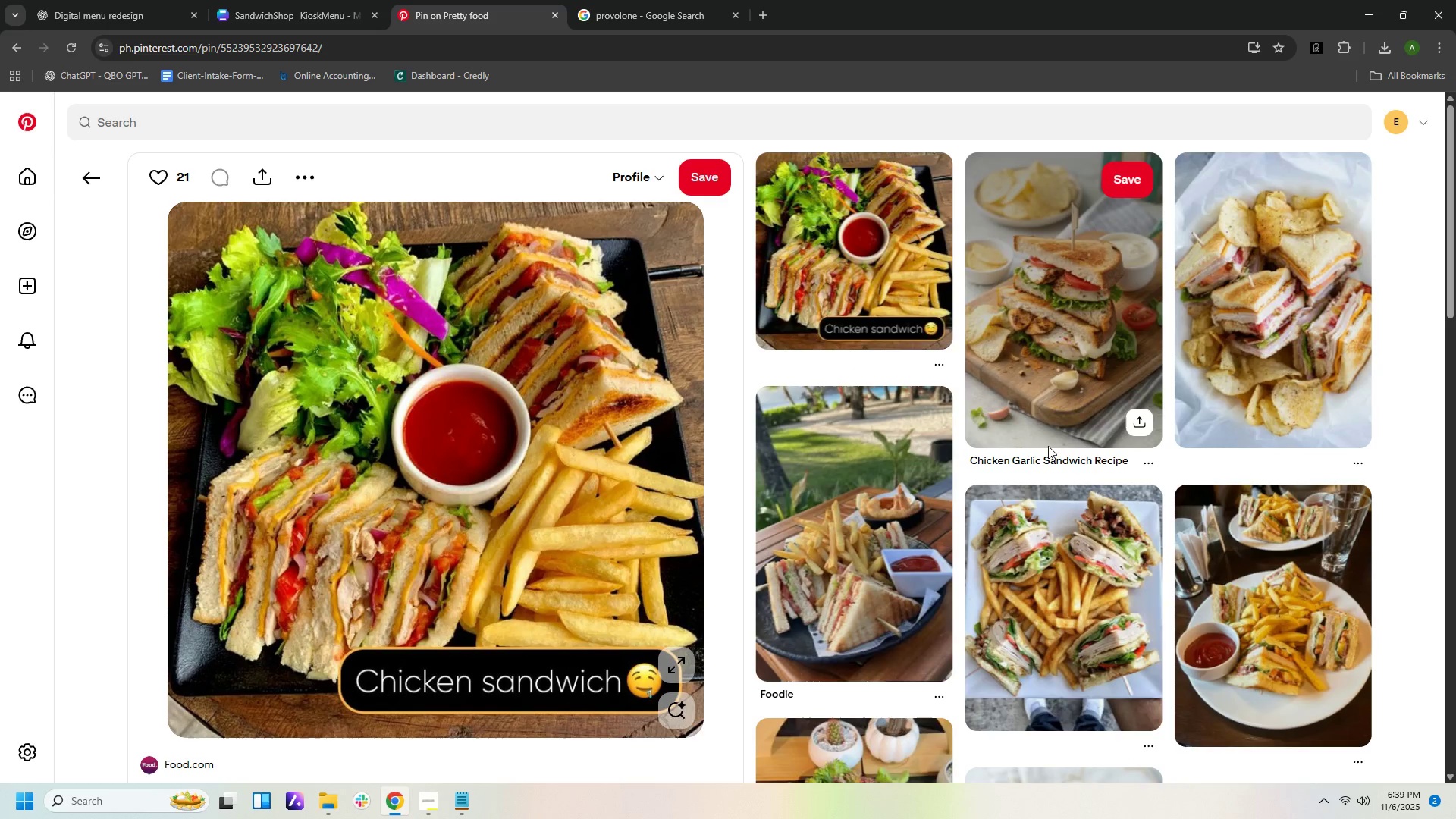 
scroll: coordinate [1147, 690], scroll_direction: down, amount: 8.0
 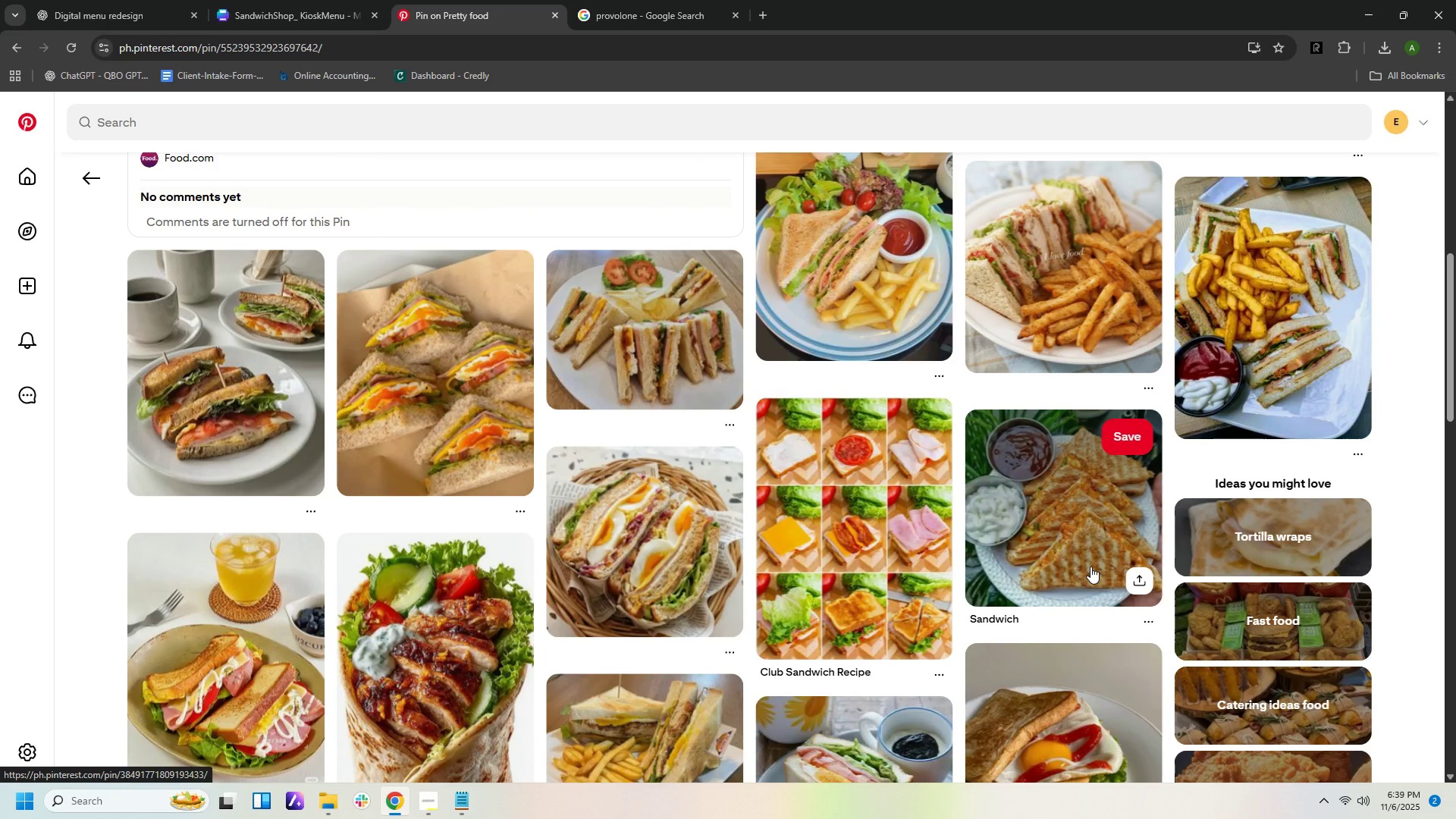 
left_click([1090, 566])
 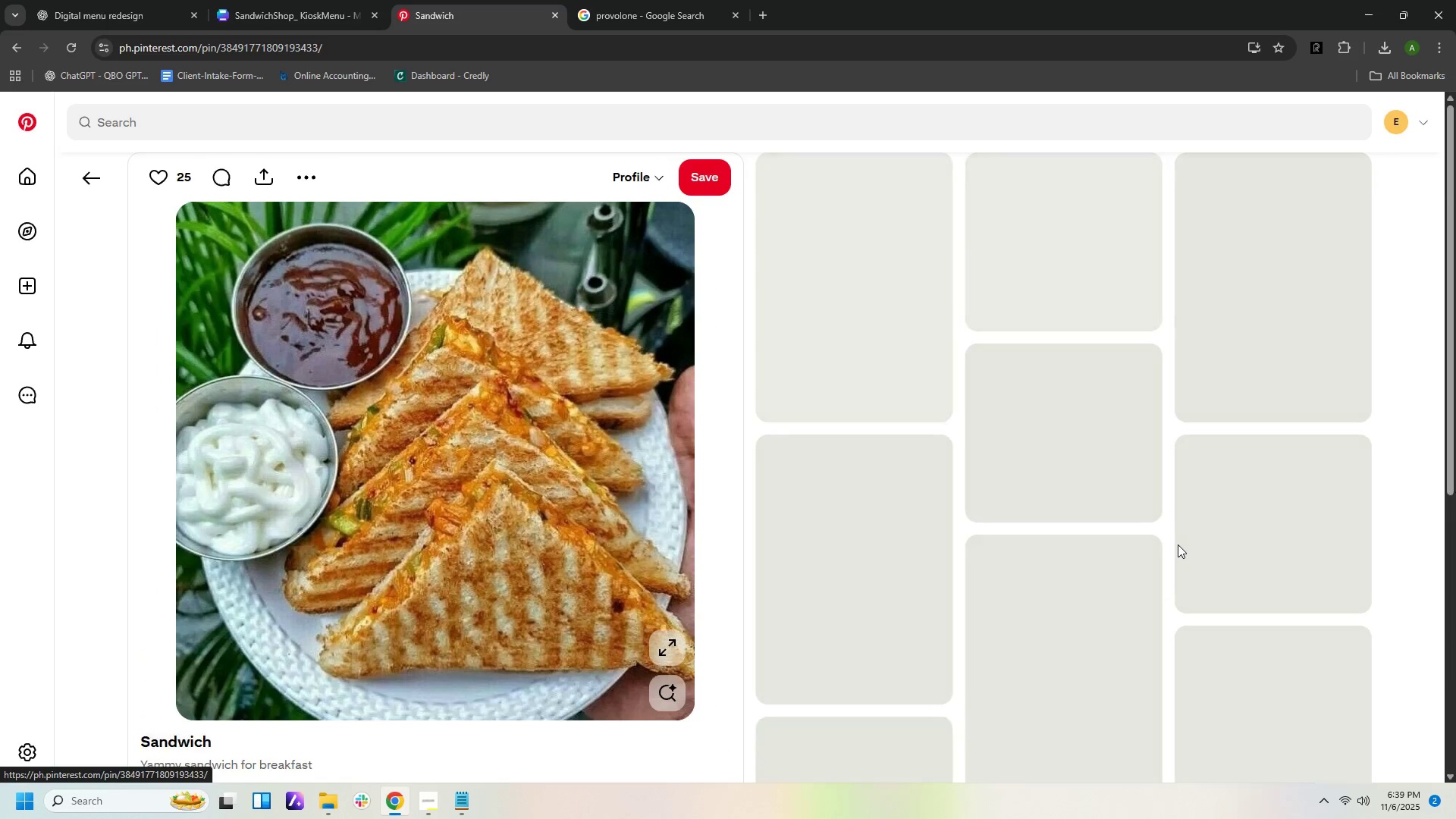 
mouse_move([1162, 554])
 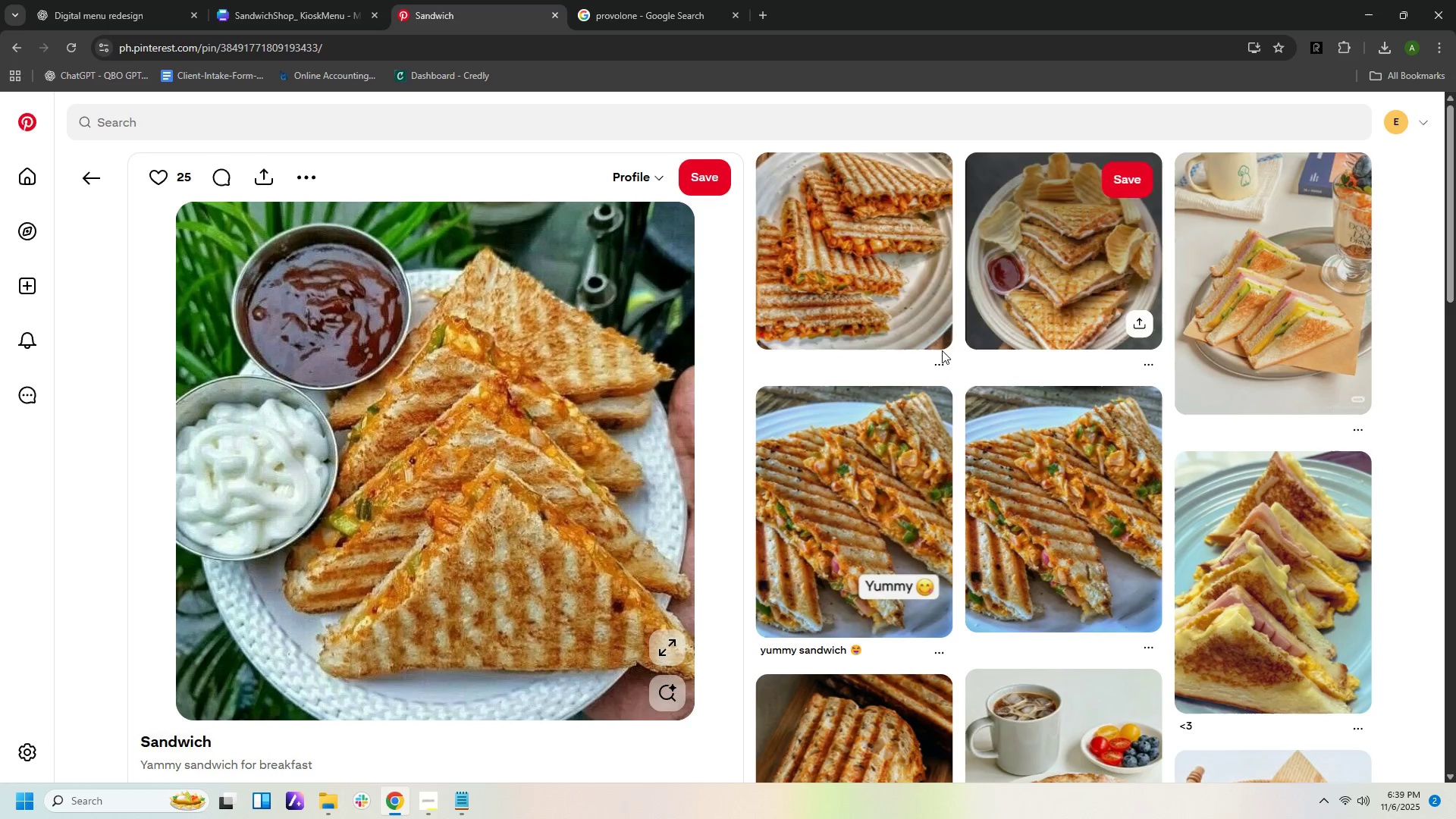 
scroll: coordinate [522, 563], scroll_direction: down, amount: 20.0
 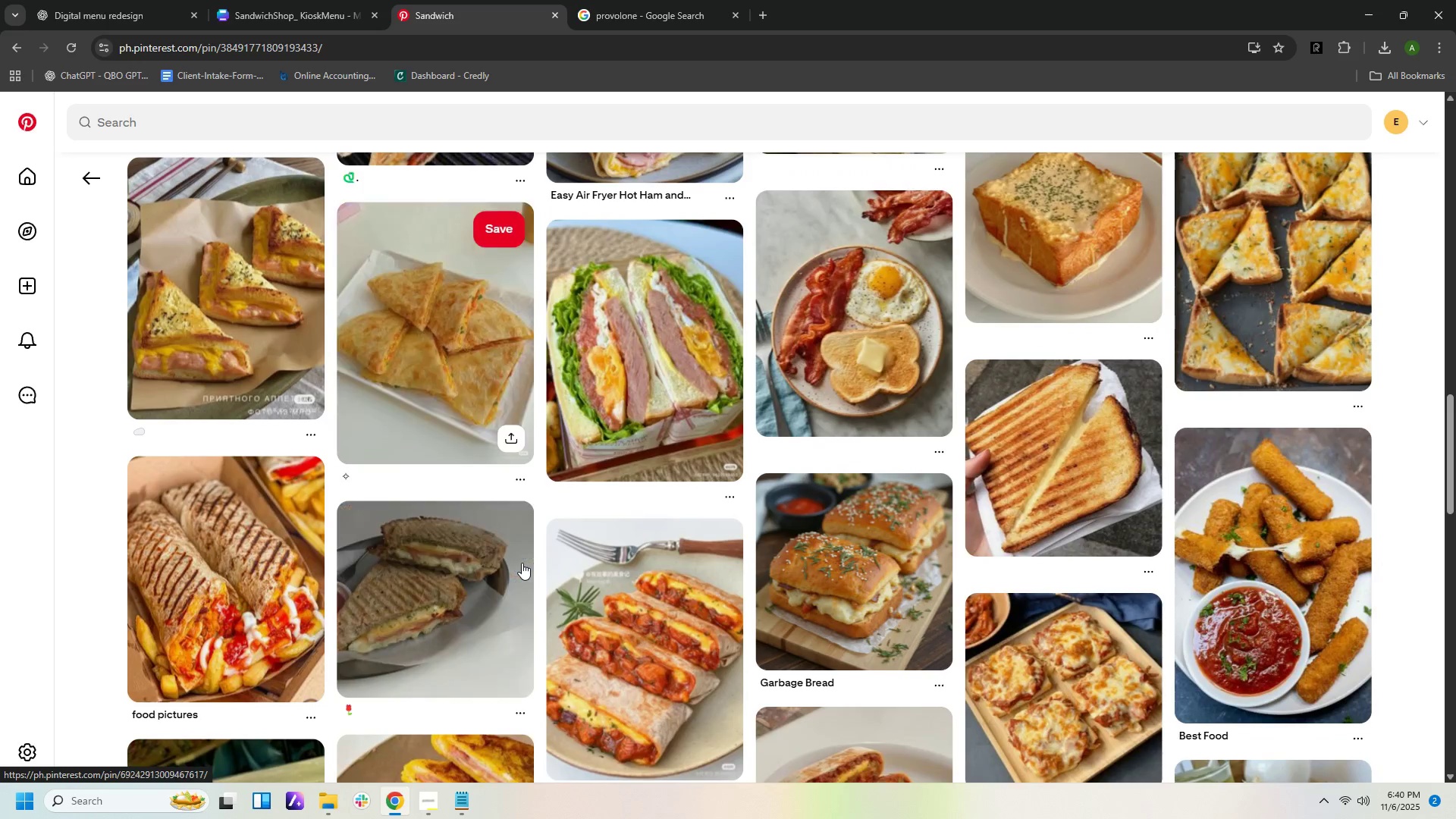 
scroll: coordinate [507, 557], scroll_direction: down, amount: 14.0
 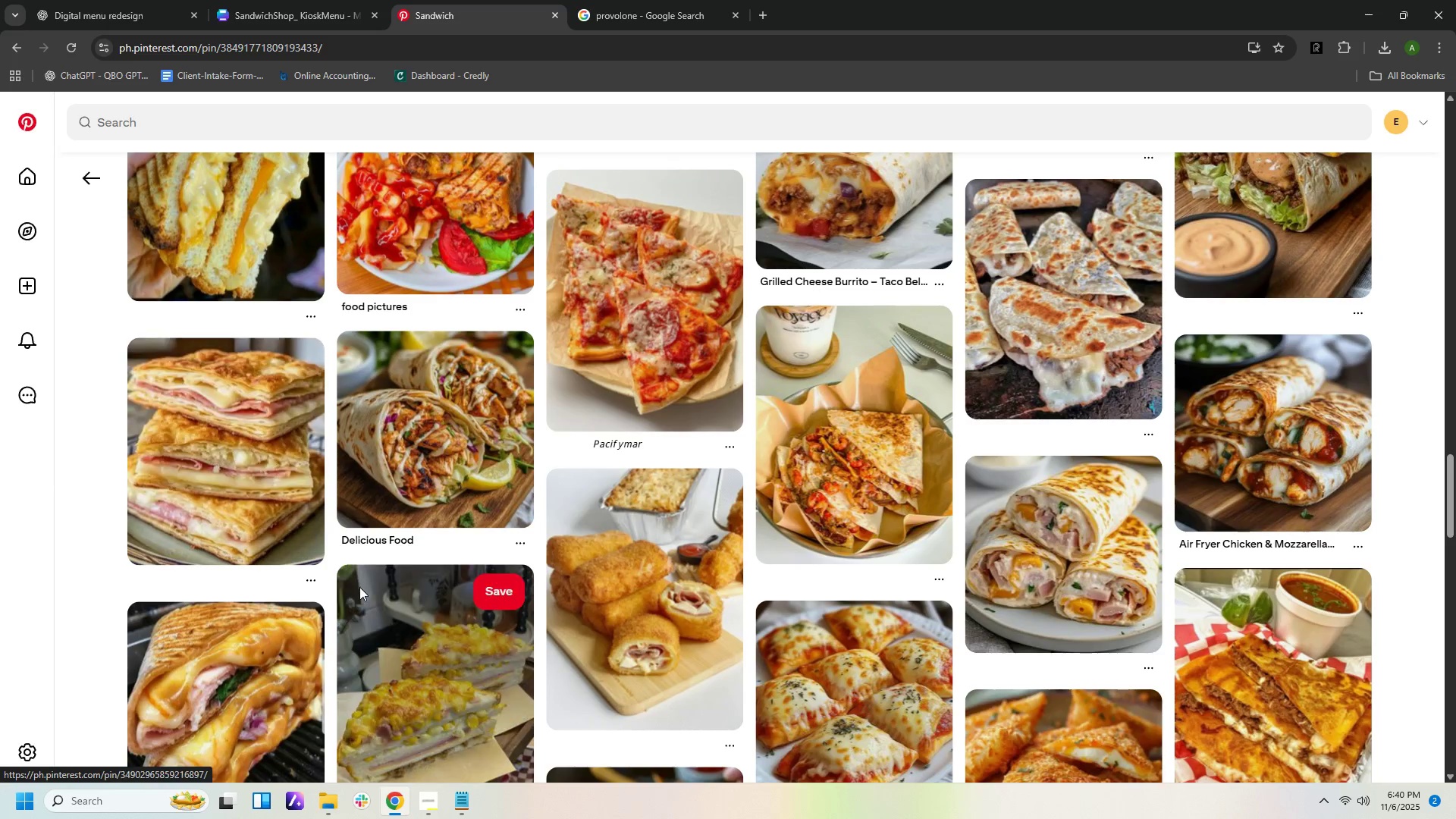 
scroll: coordinate [263, 728], scroll_direction: down, amount: 3.0
 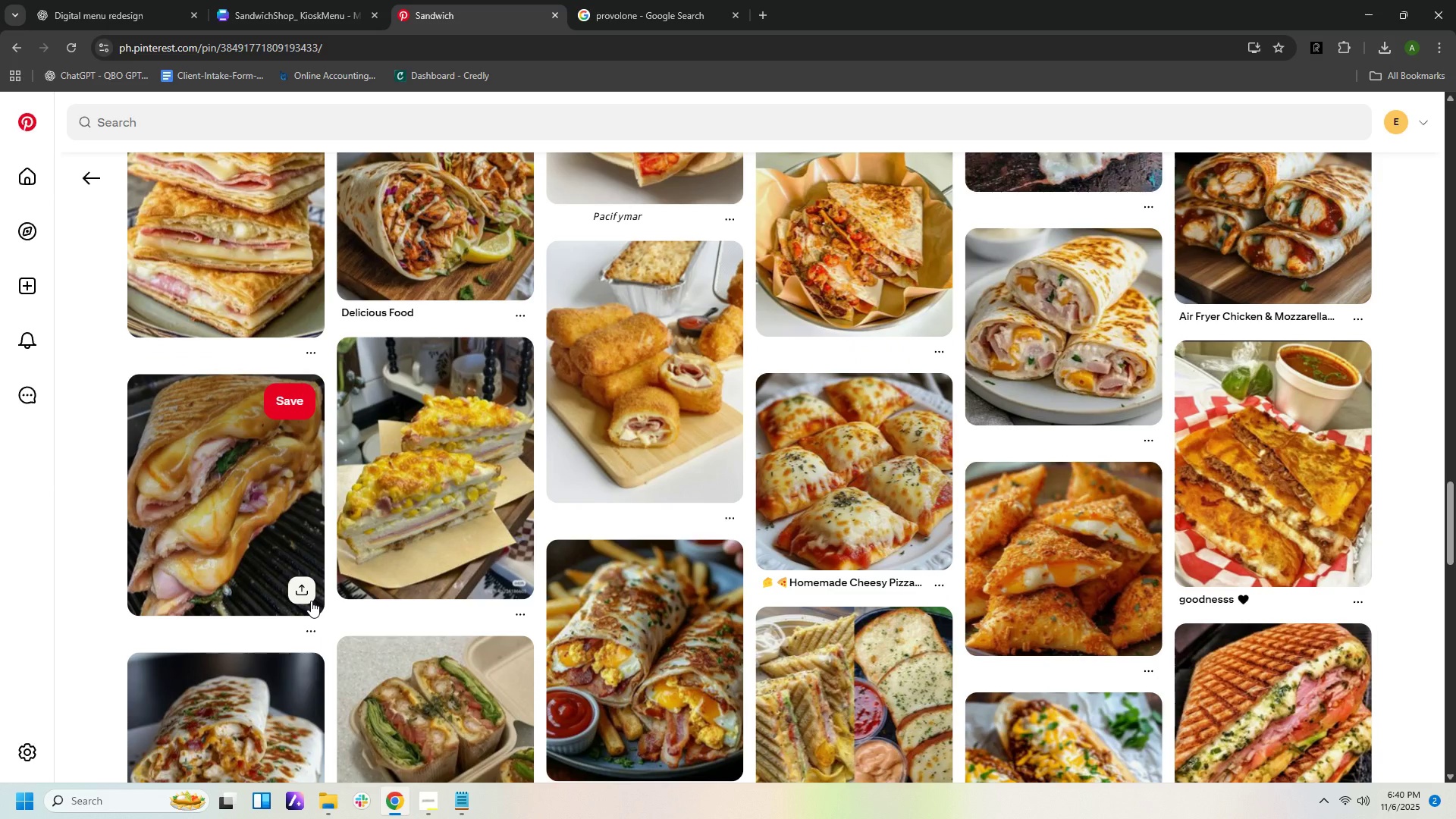 
wait(7.38)
 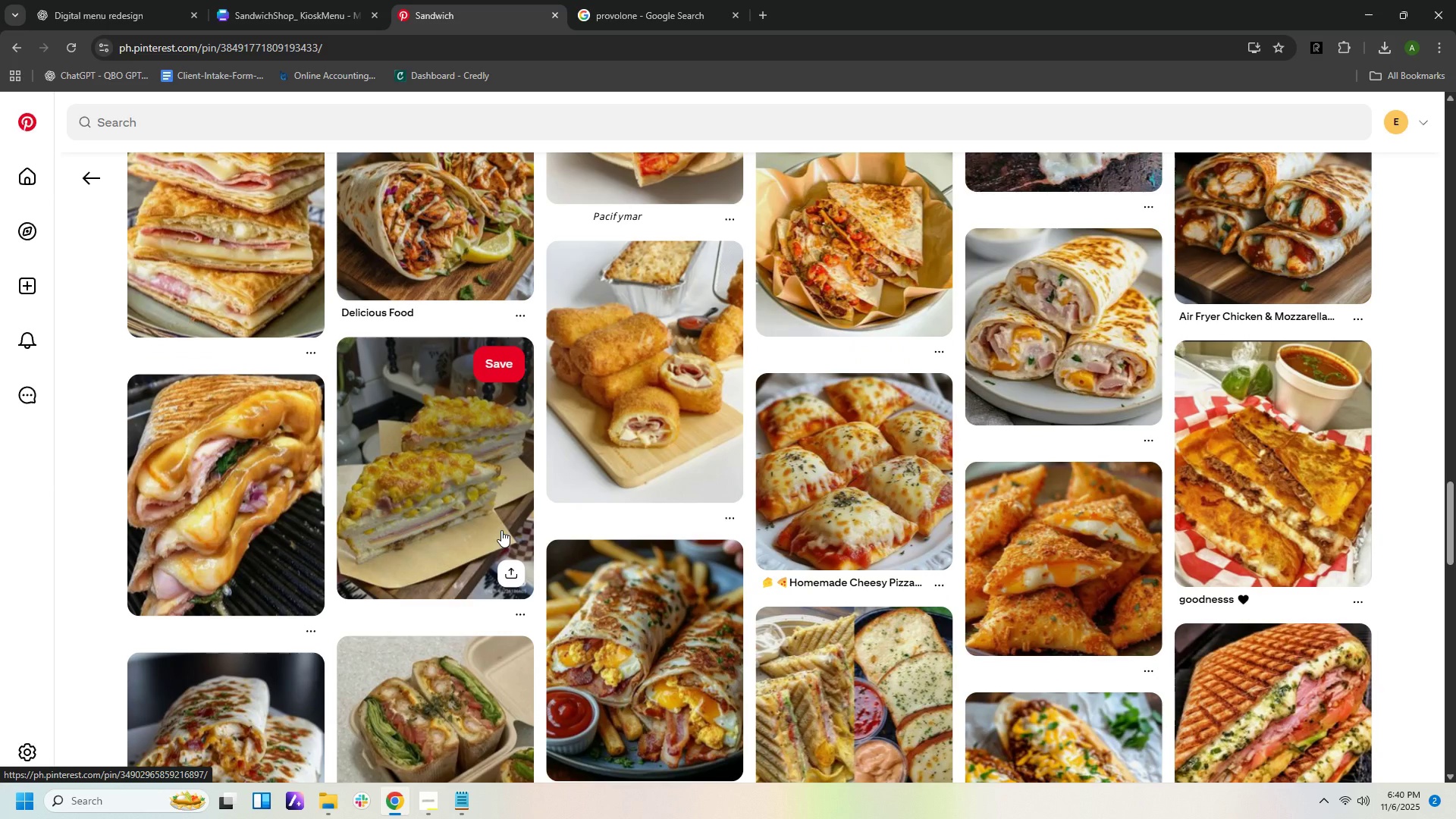 
left_click([1268, 745])
 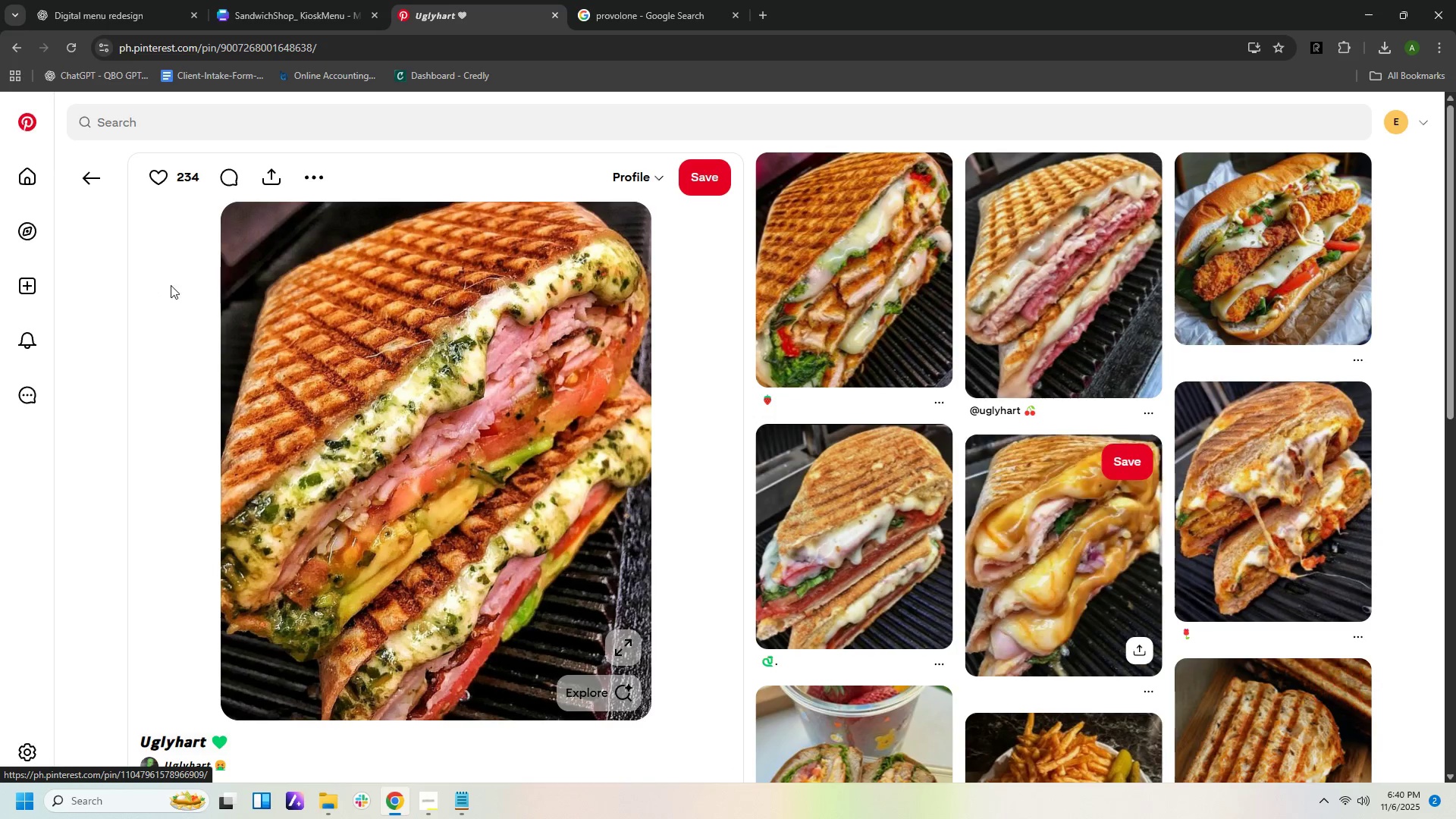 
left_click([72, 176])
 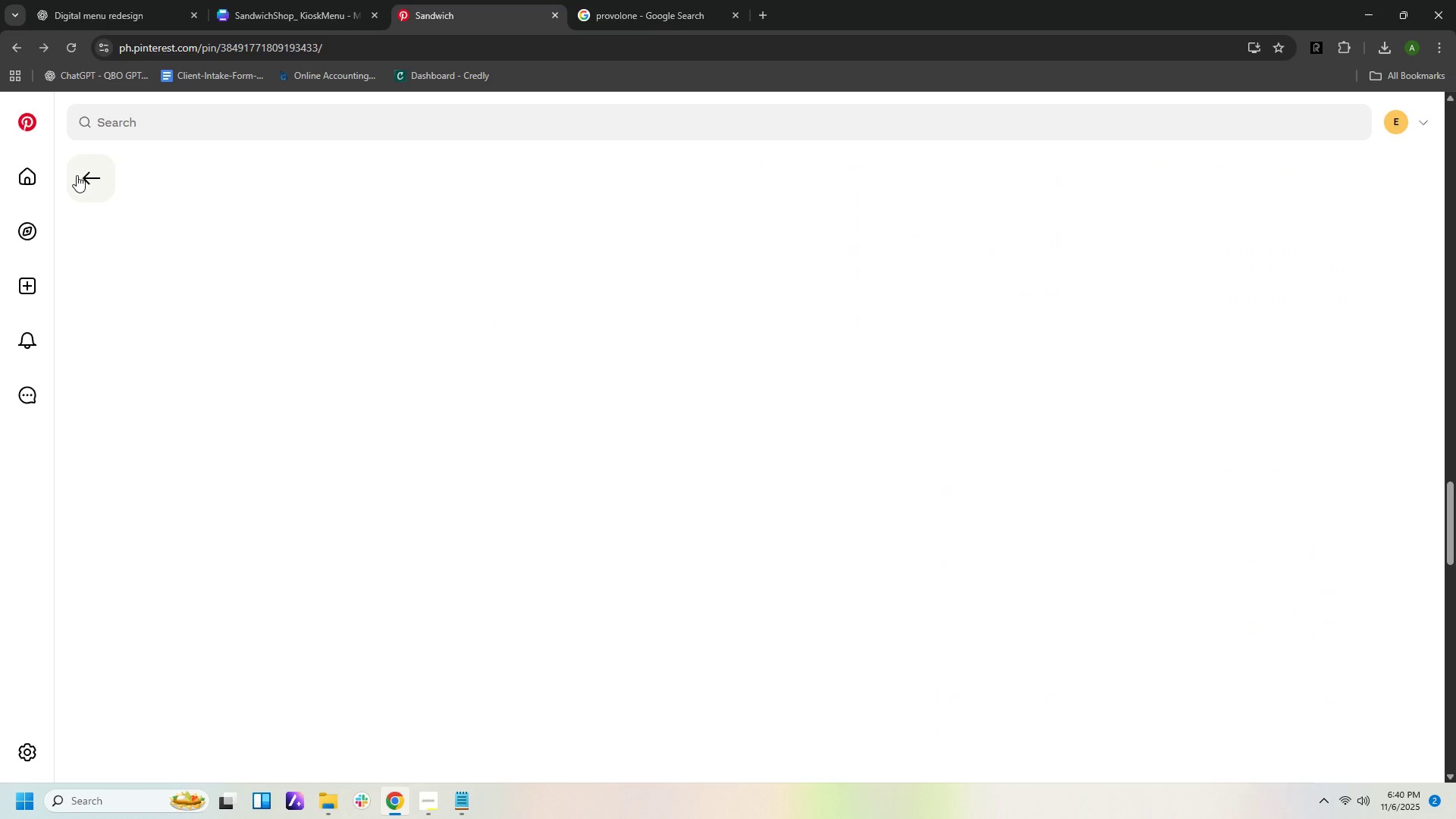 
left_click([77, 175])
 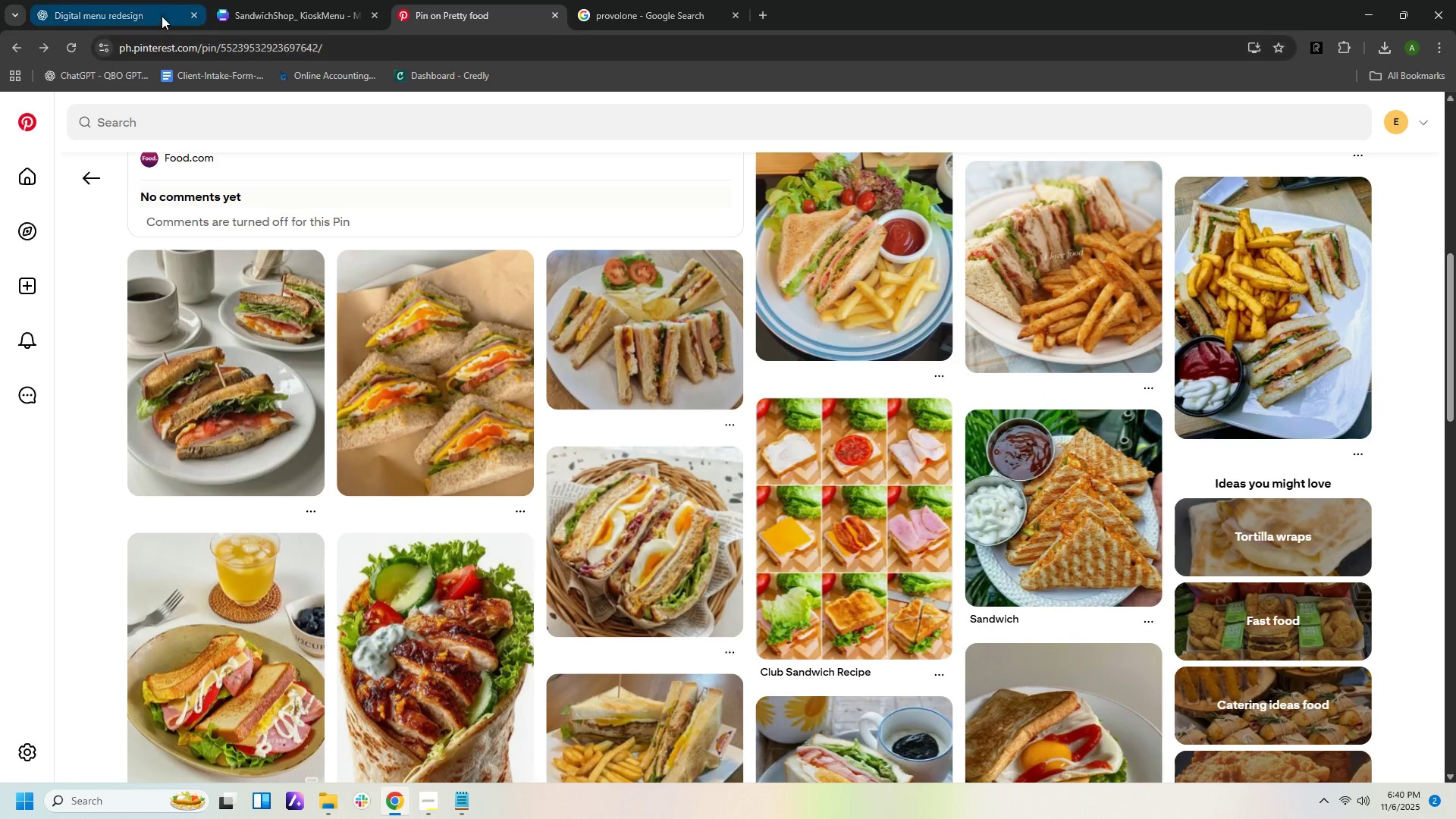 
left_click([162, 16])
 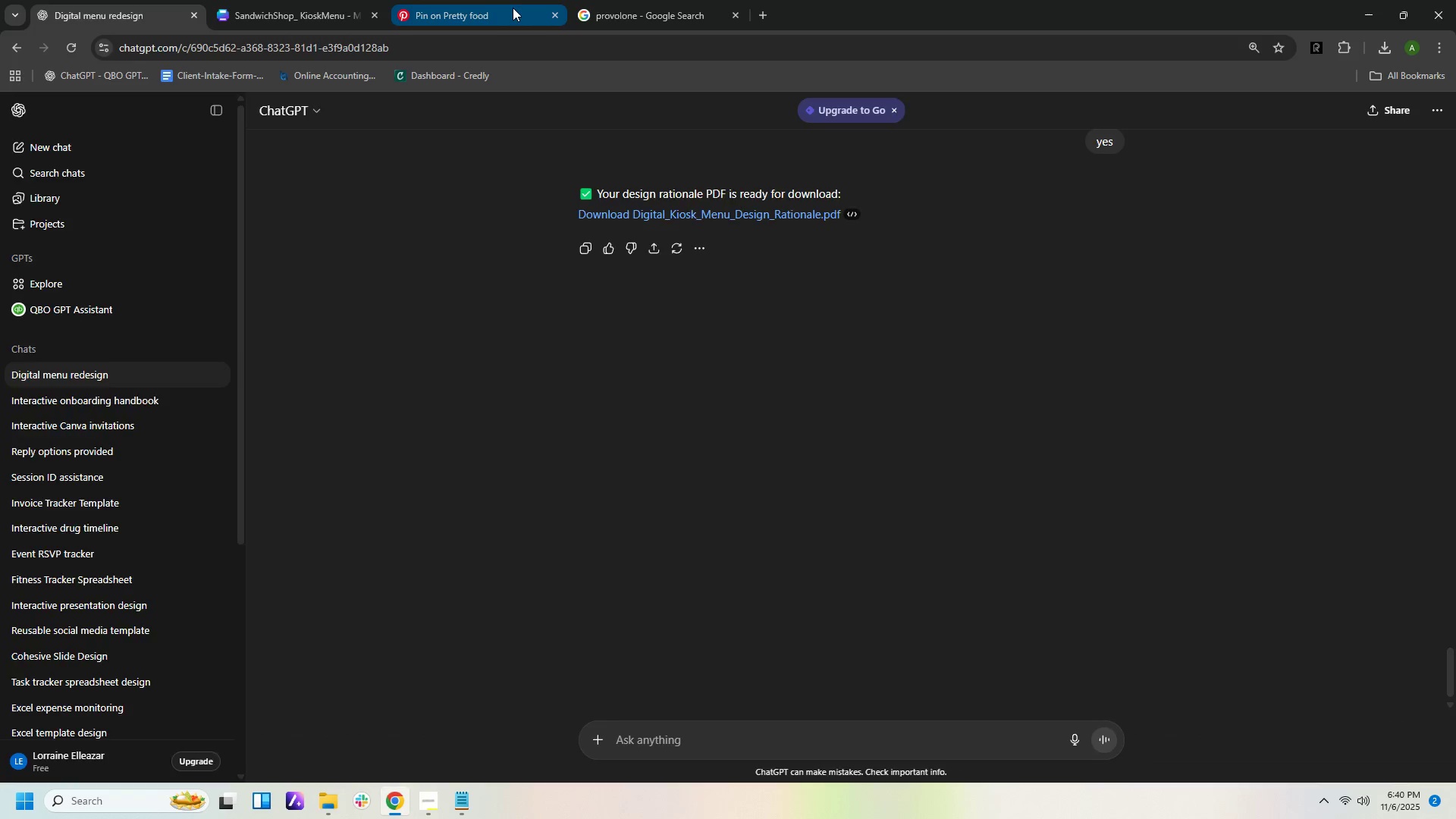 
left_click([513, 8])
 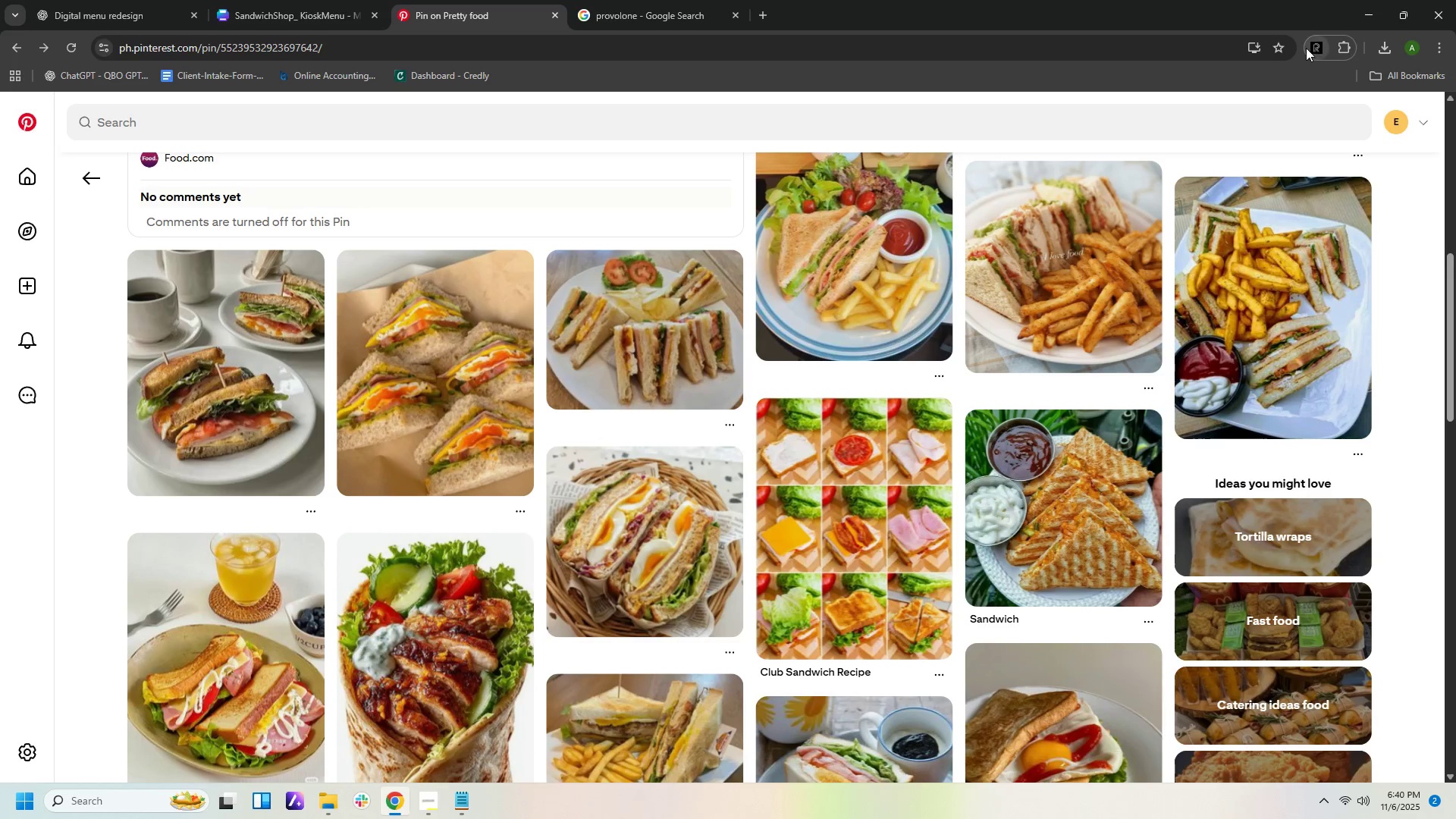 
left_click([1306, 48])
 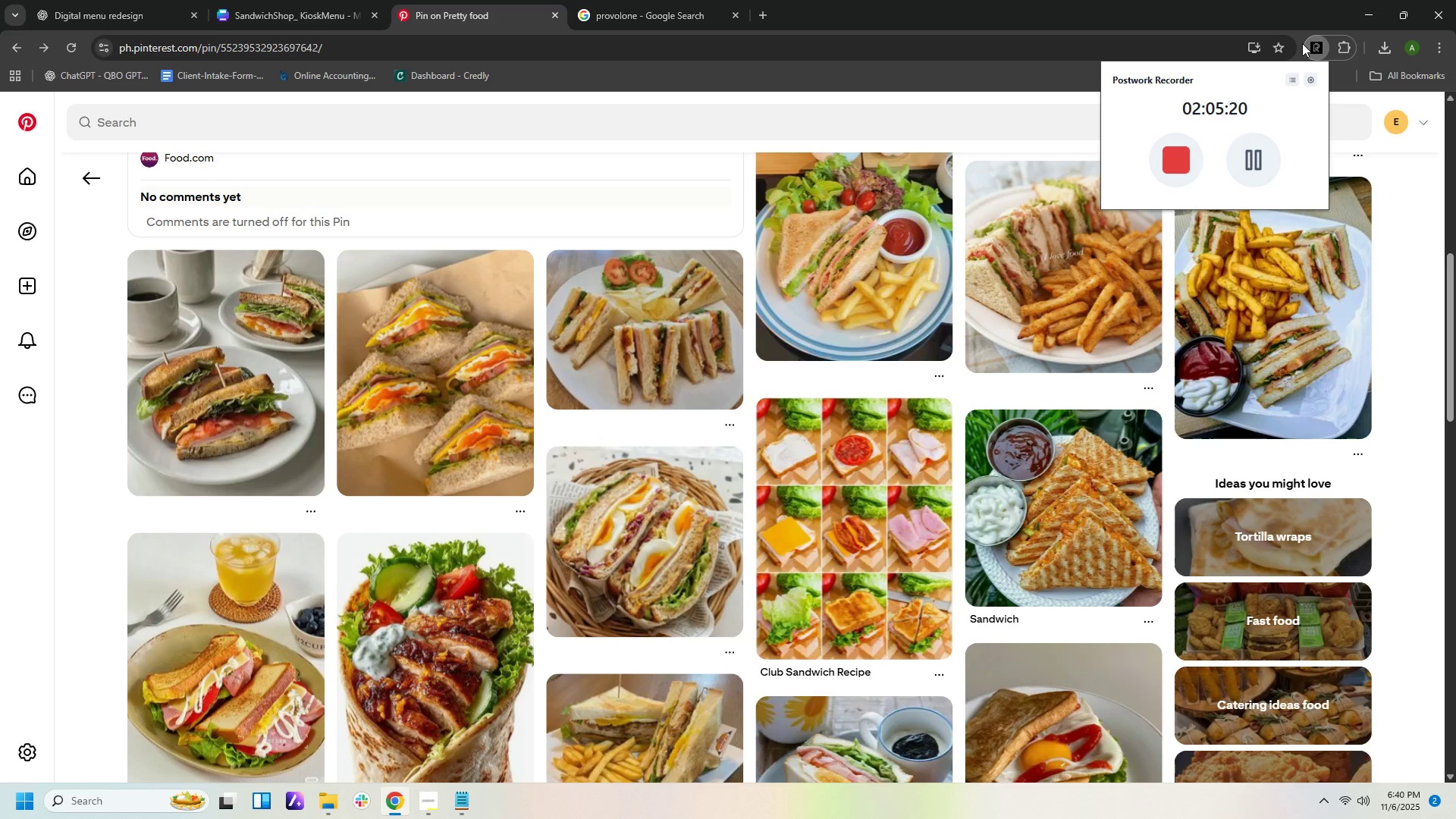 
left_click([1307, 48])
 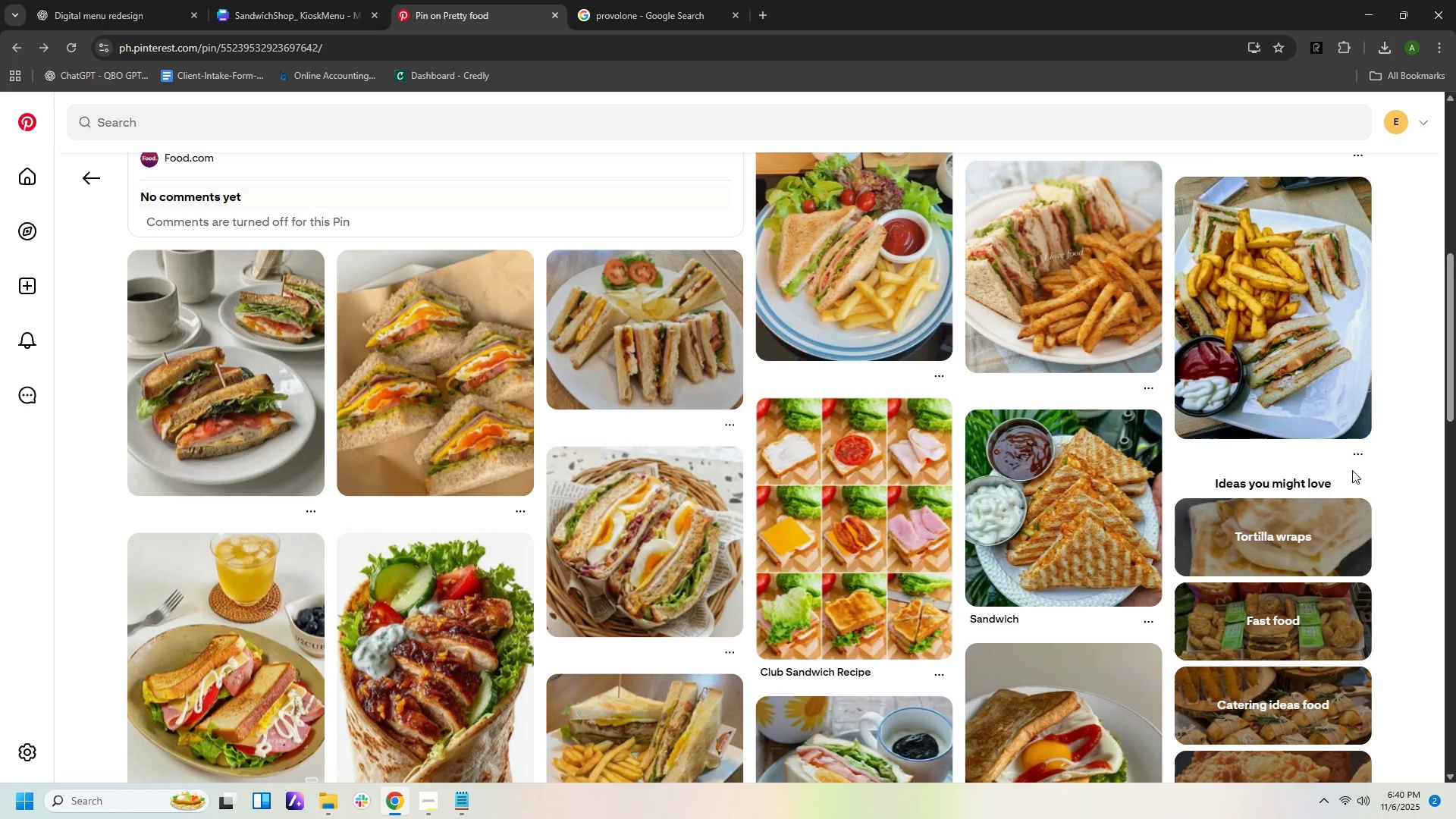 
mouse_move([1328, 441])
 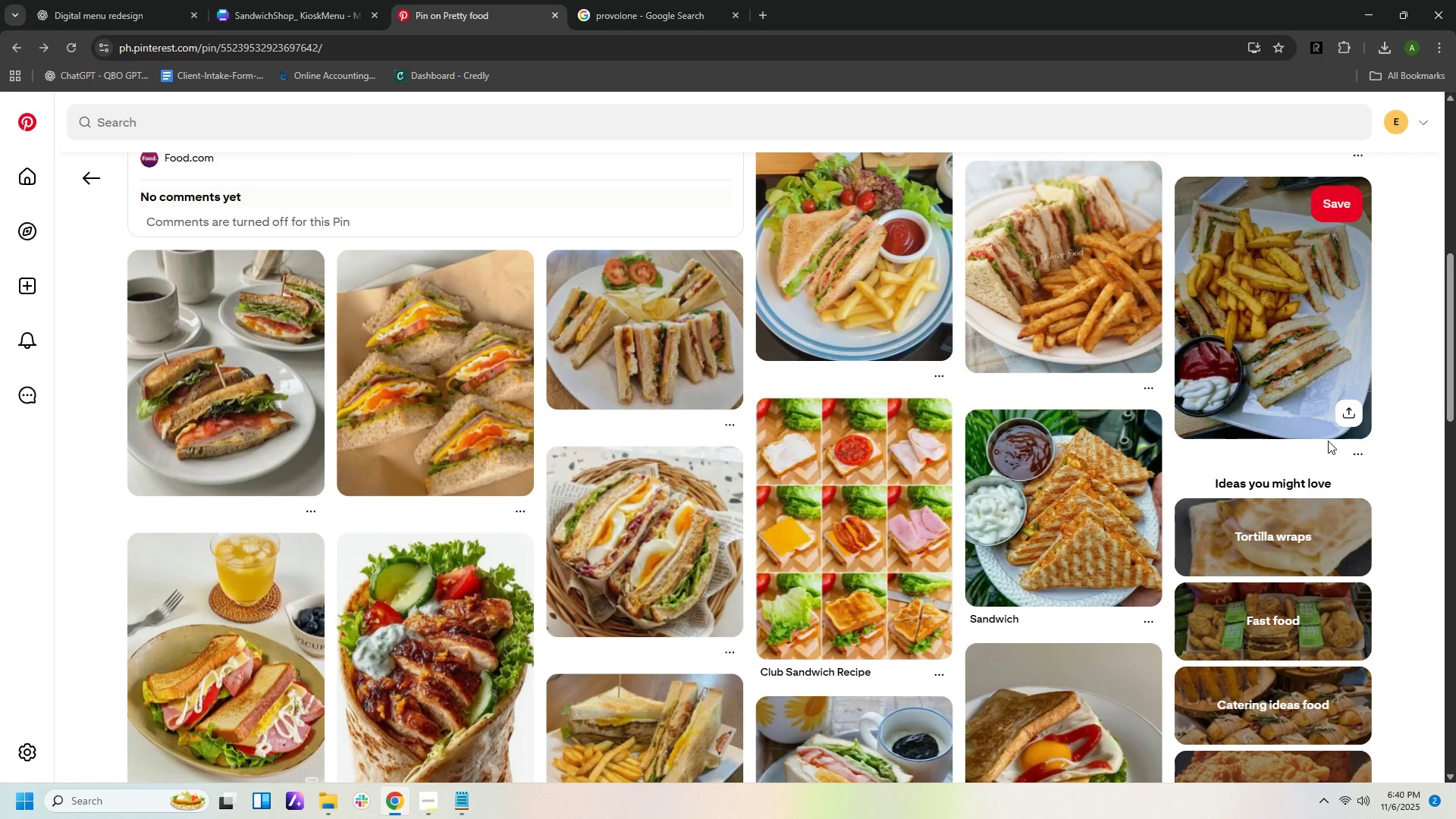 
scroll: coordinate [683, 632], scroll_direction: down, amount: 13.0
 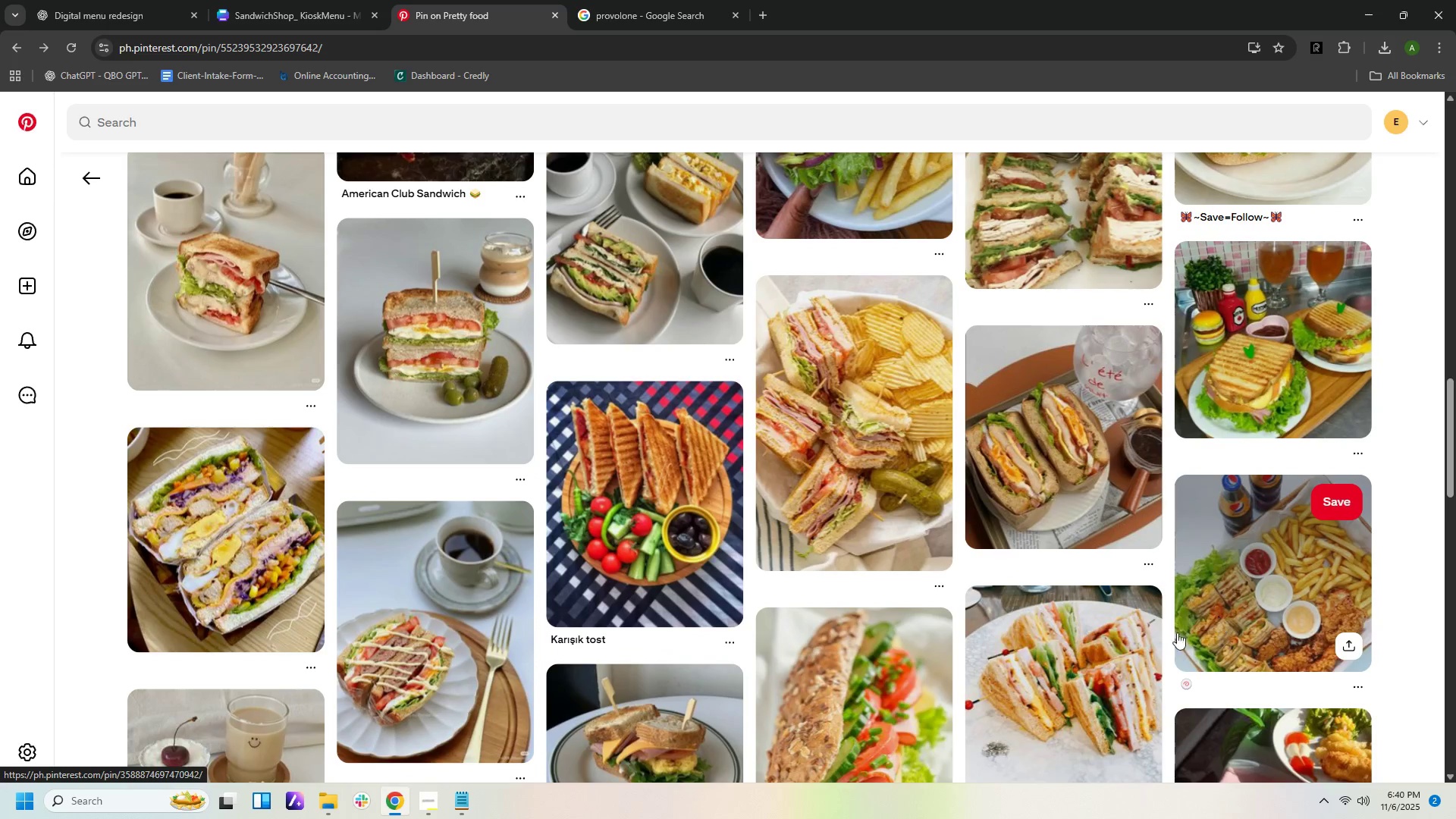 
scroll: coordinate [1284, 661], scroll_direction: down, amount: 15.0
 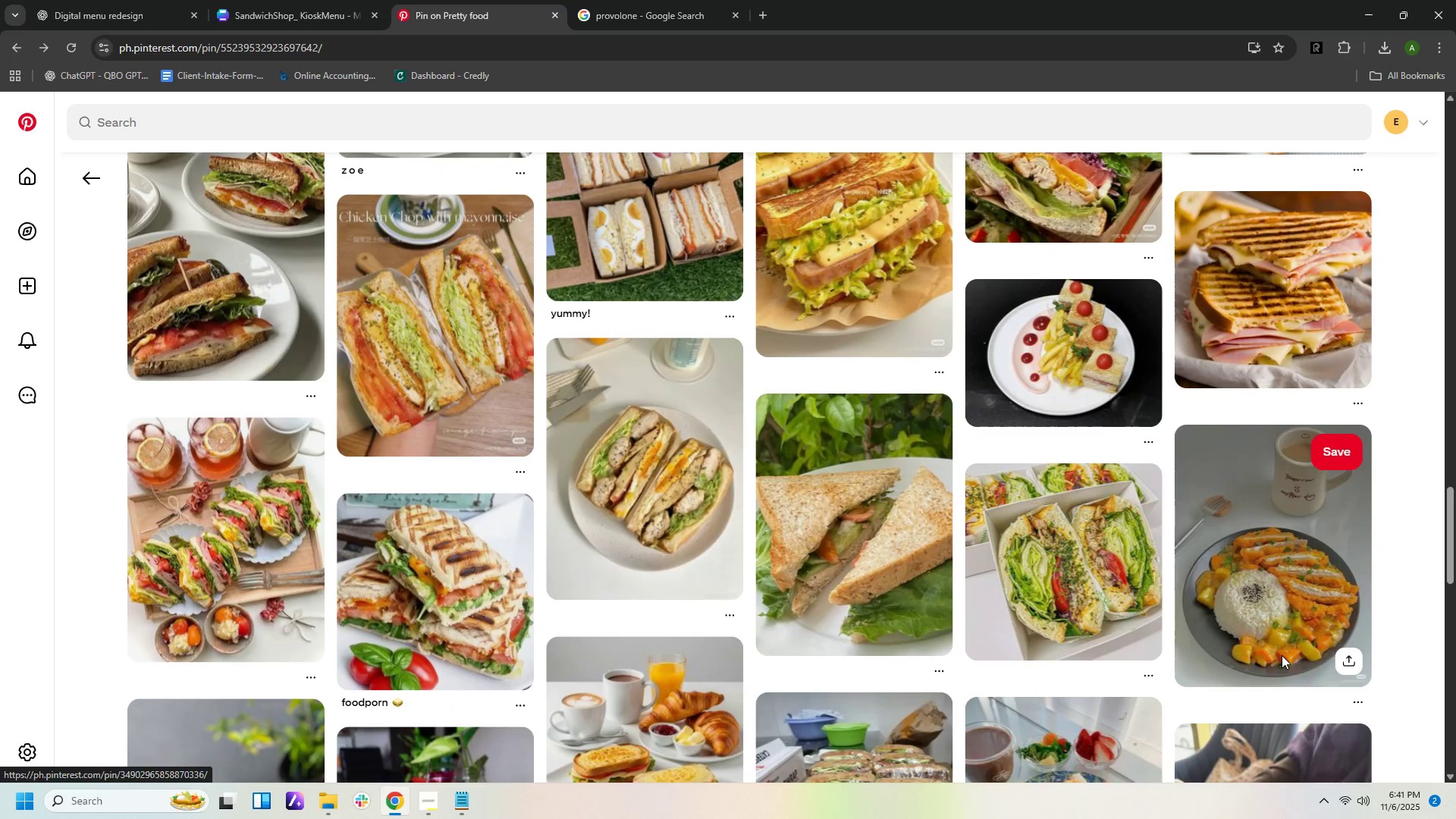 
scroll: coordinate [987, 671], scroll_direction: down, amount: 15.0
 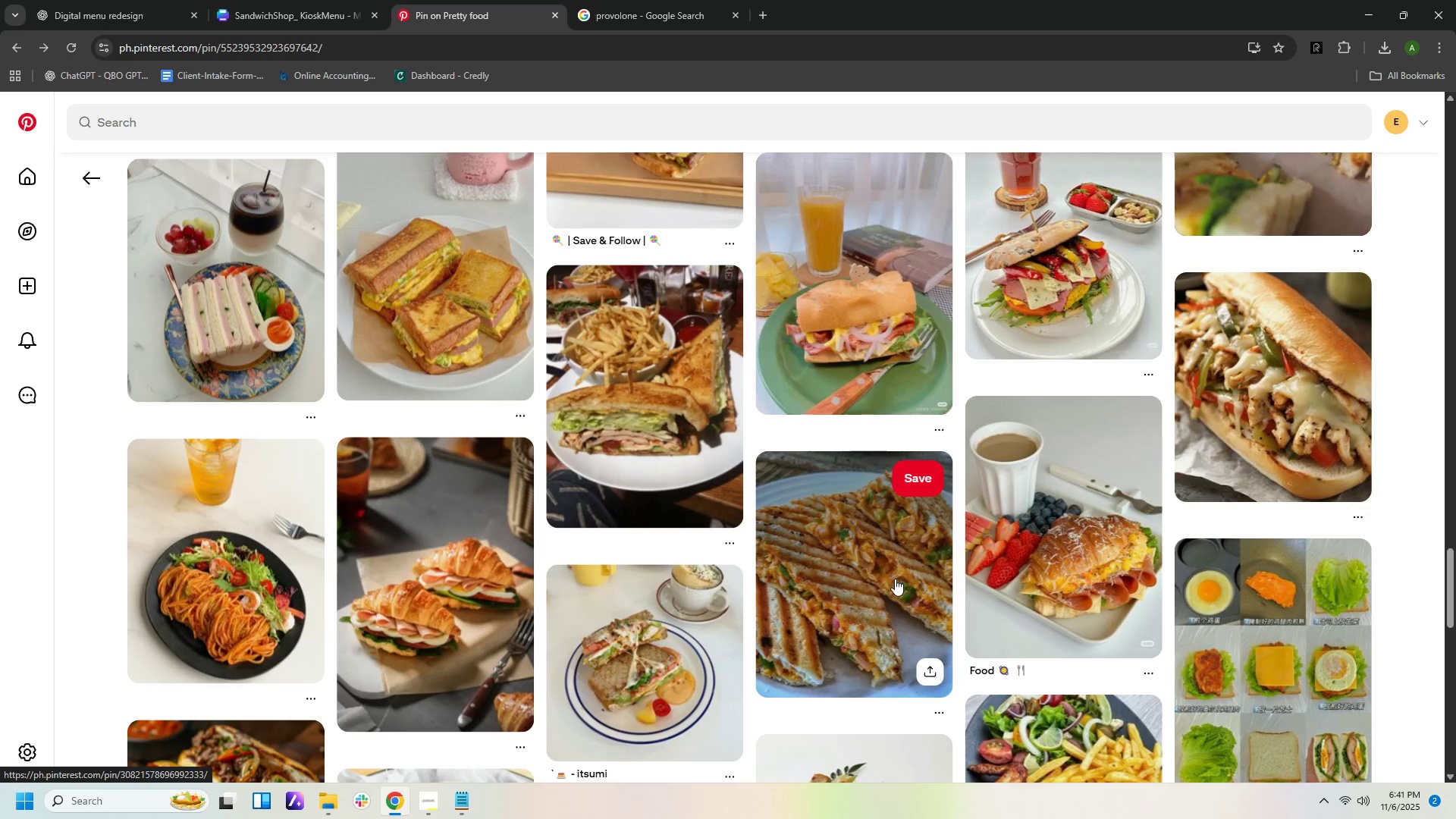 
left_click([895, 579])
 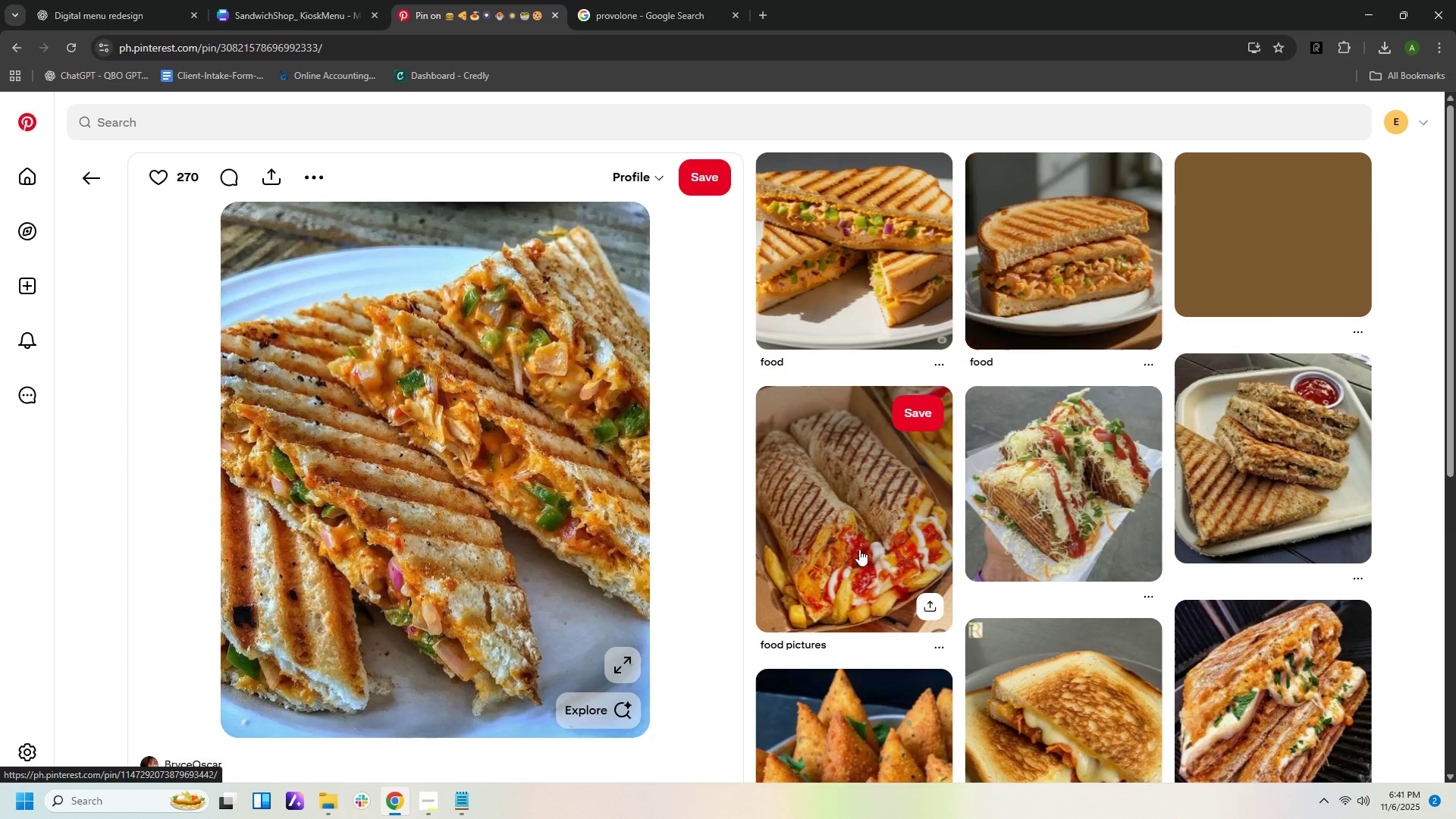 
mouse_move([1096, 315])
 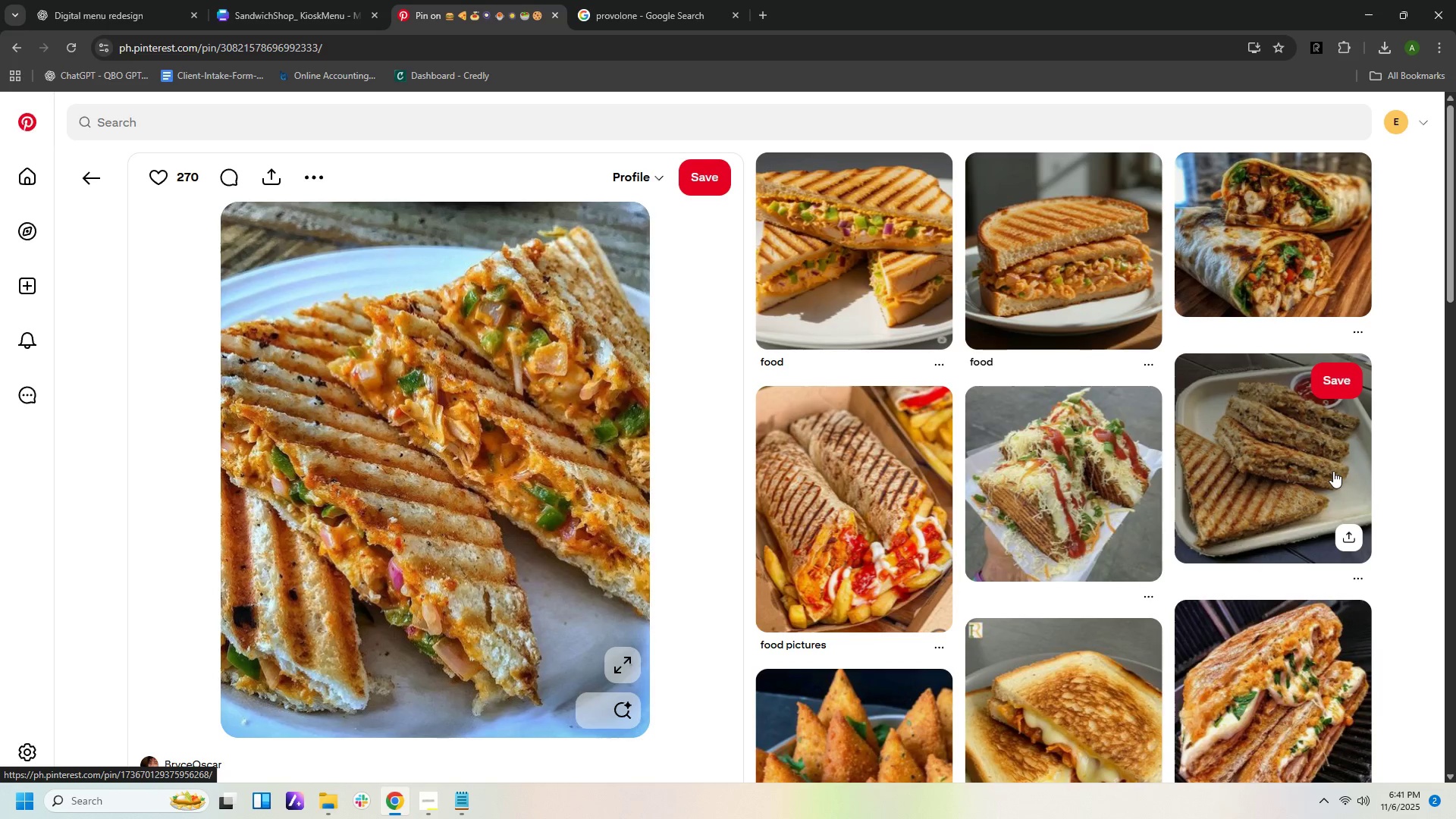 
left_click([1333, 471])
 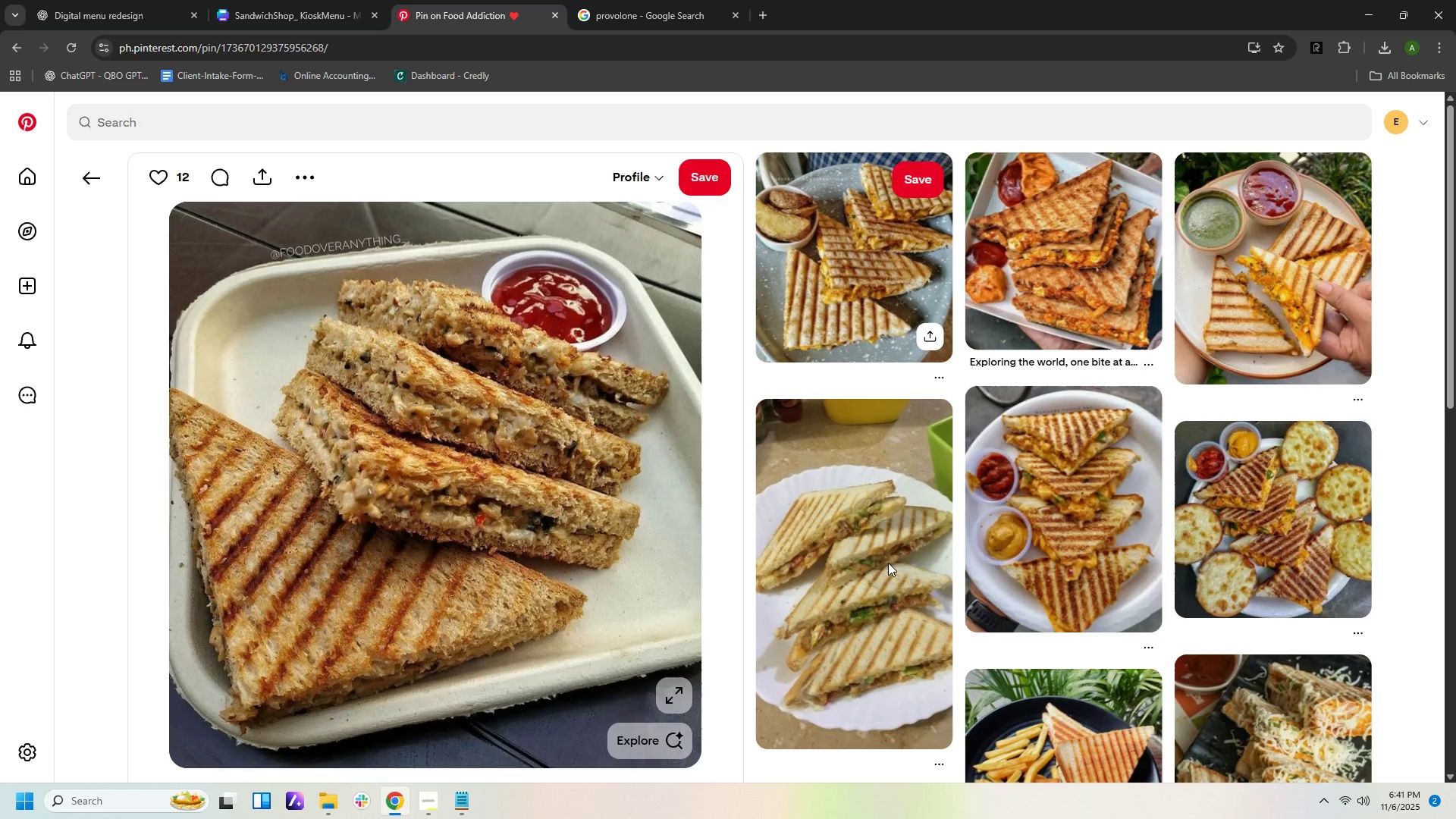 
scroll: coordinate [1295, 602], scroll_direction: down, amount: 2.0
 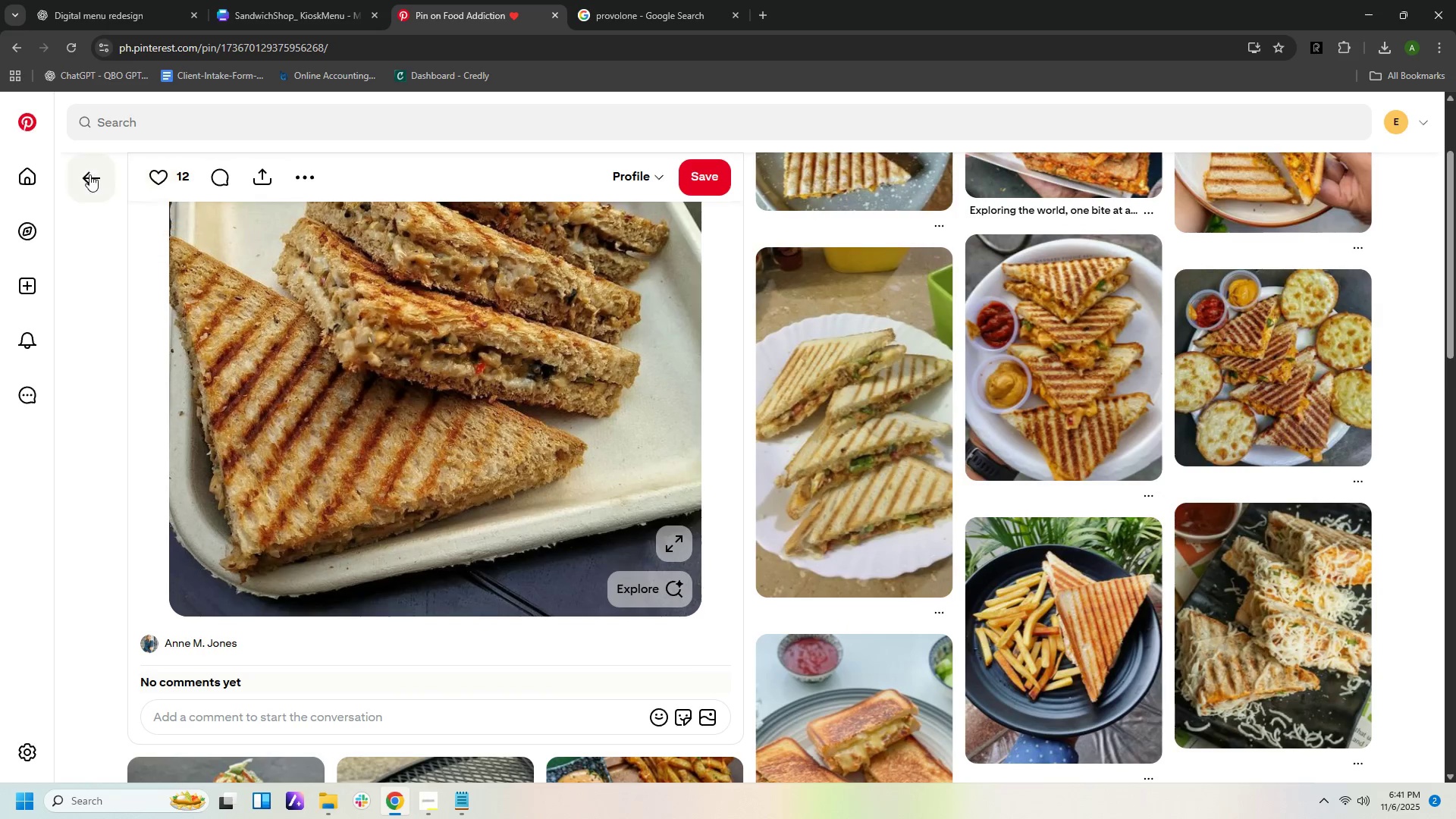 
left_click([89, 177])
 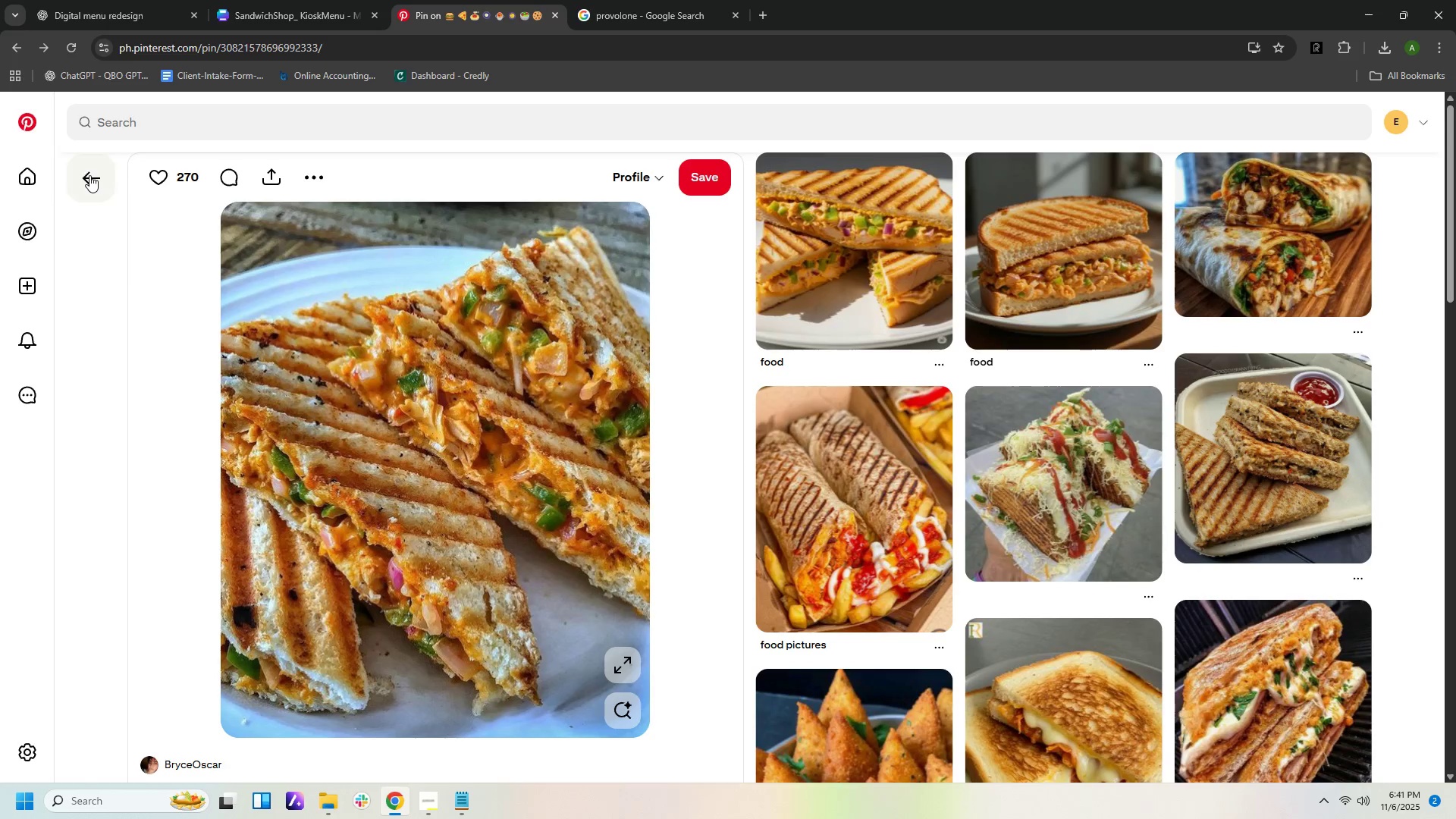 
left_click([89, 175])
 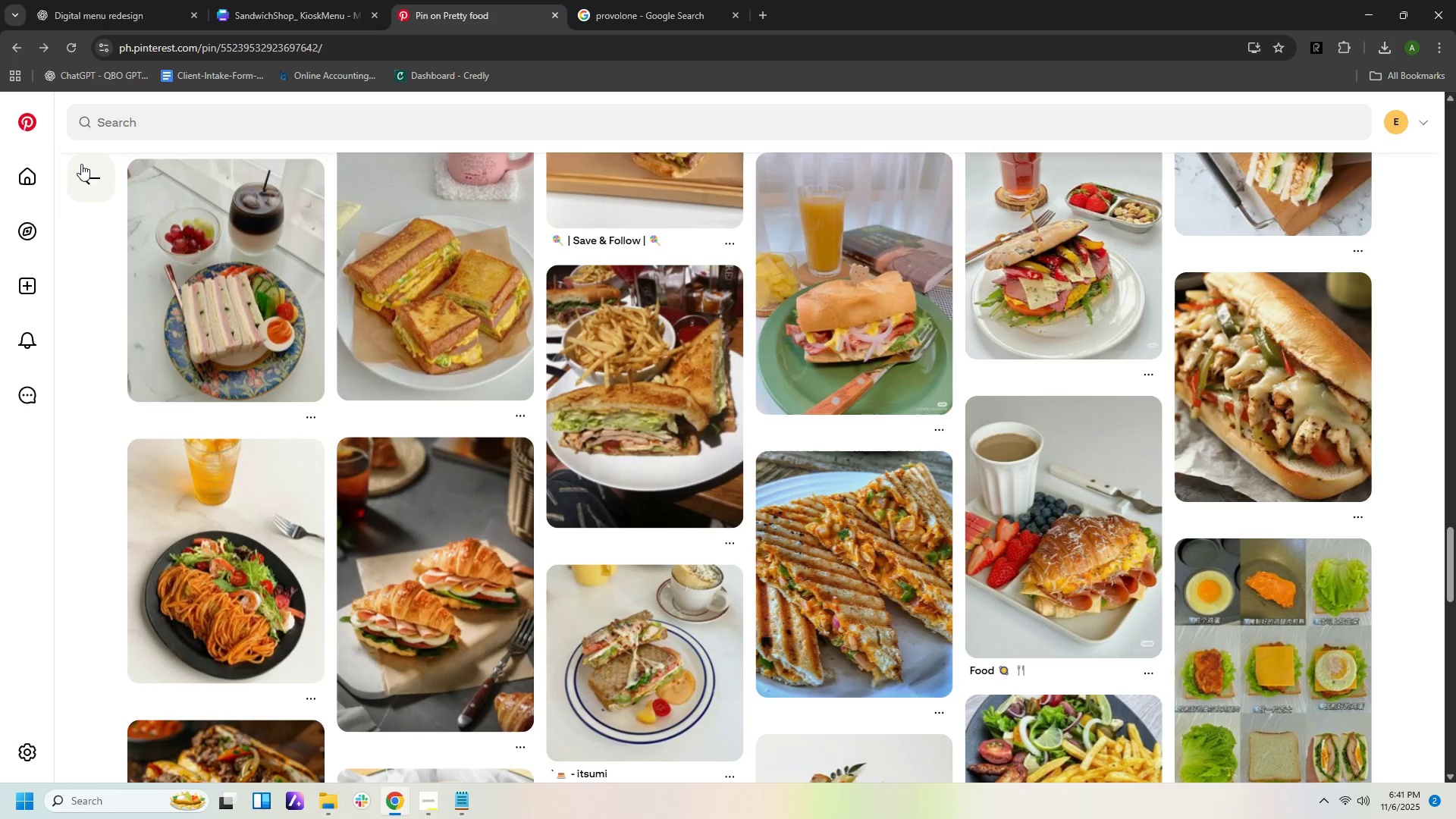 
left_click([81, 163])
 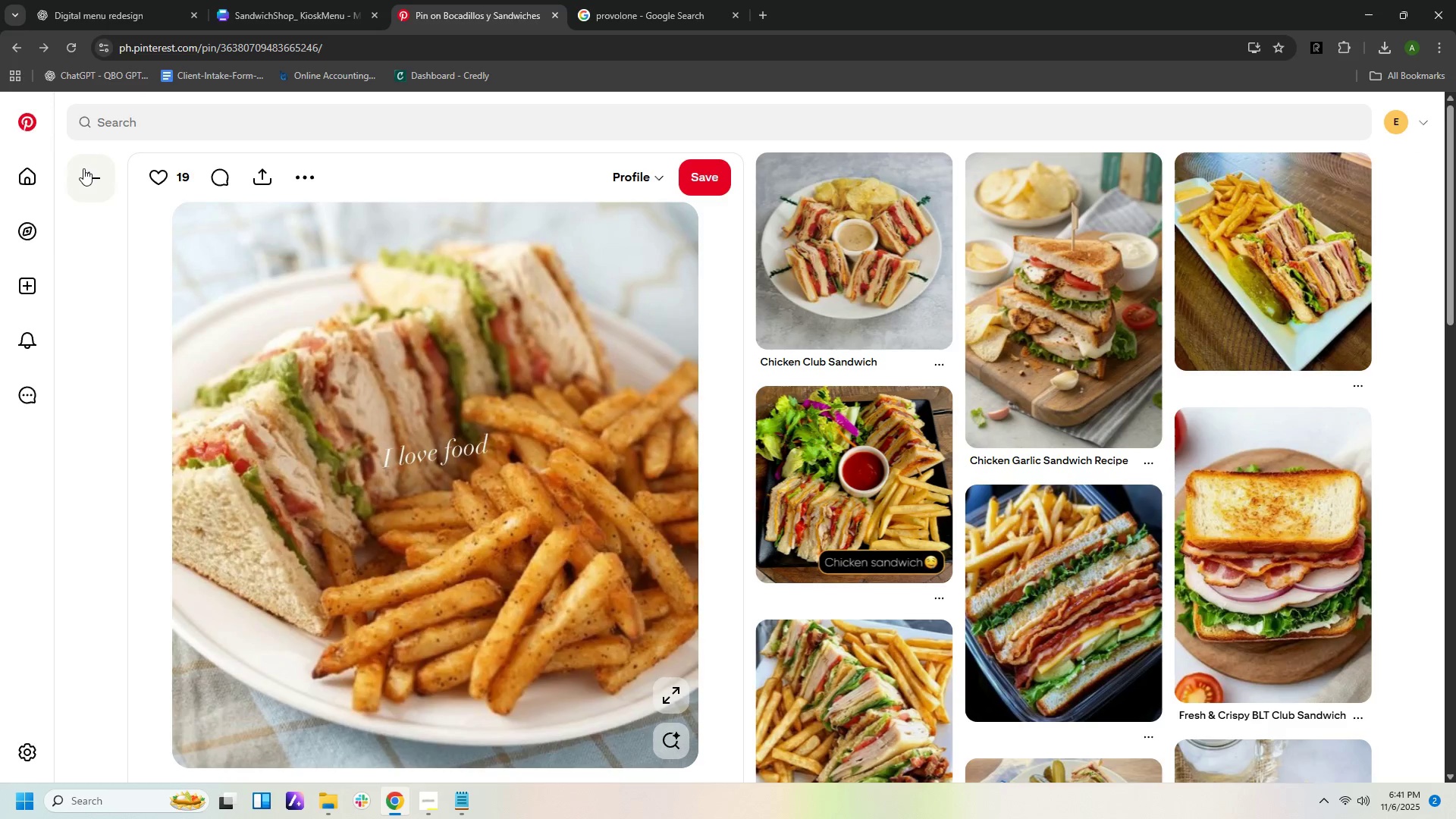 
left_click([84, 170])
 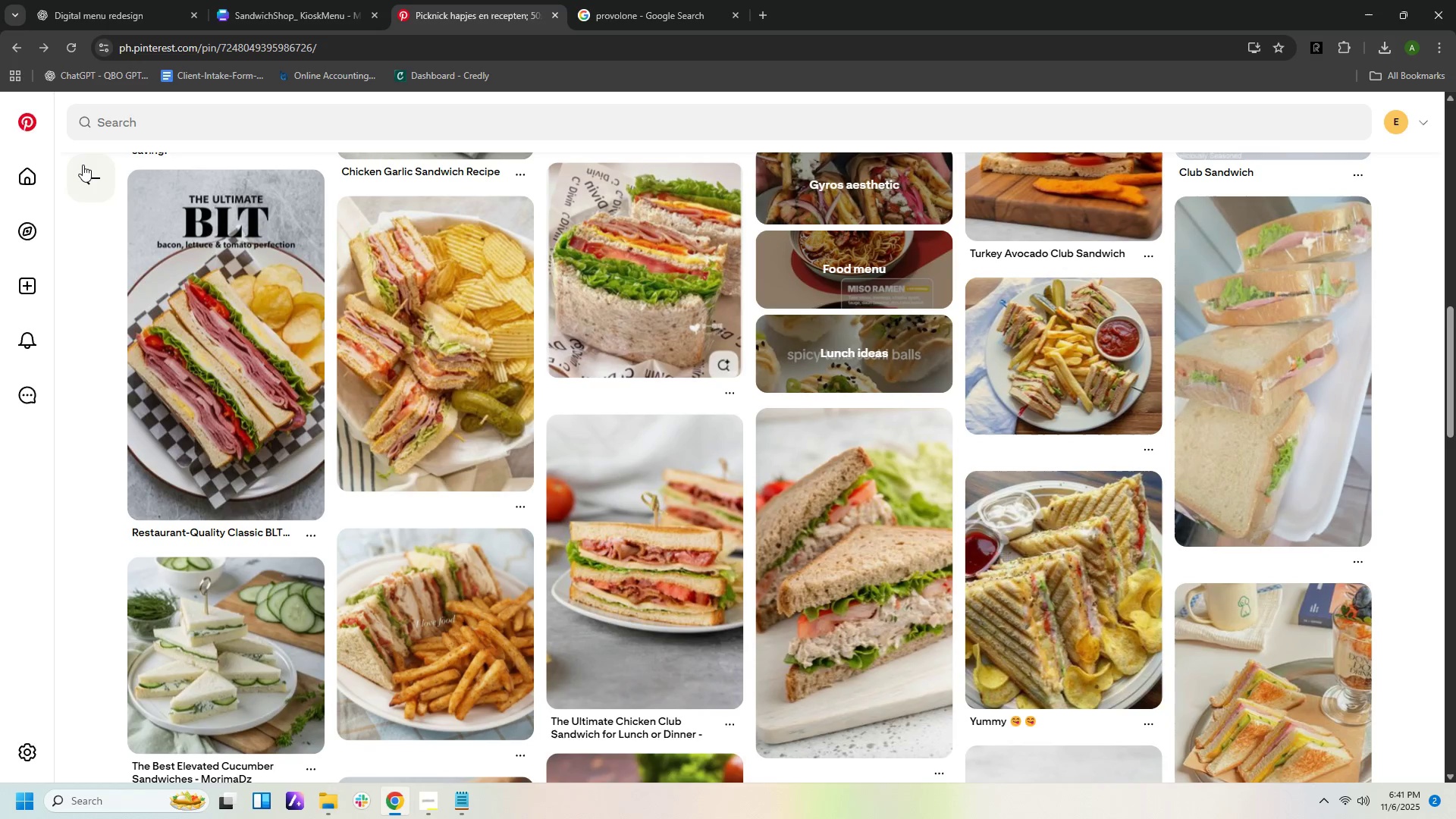 
left_click([83, 165])
 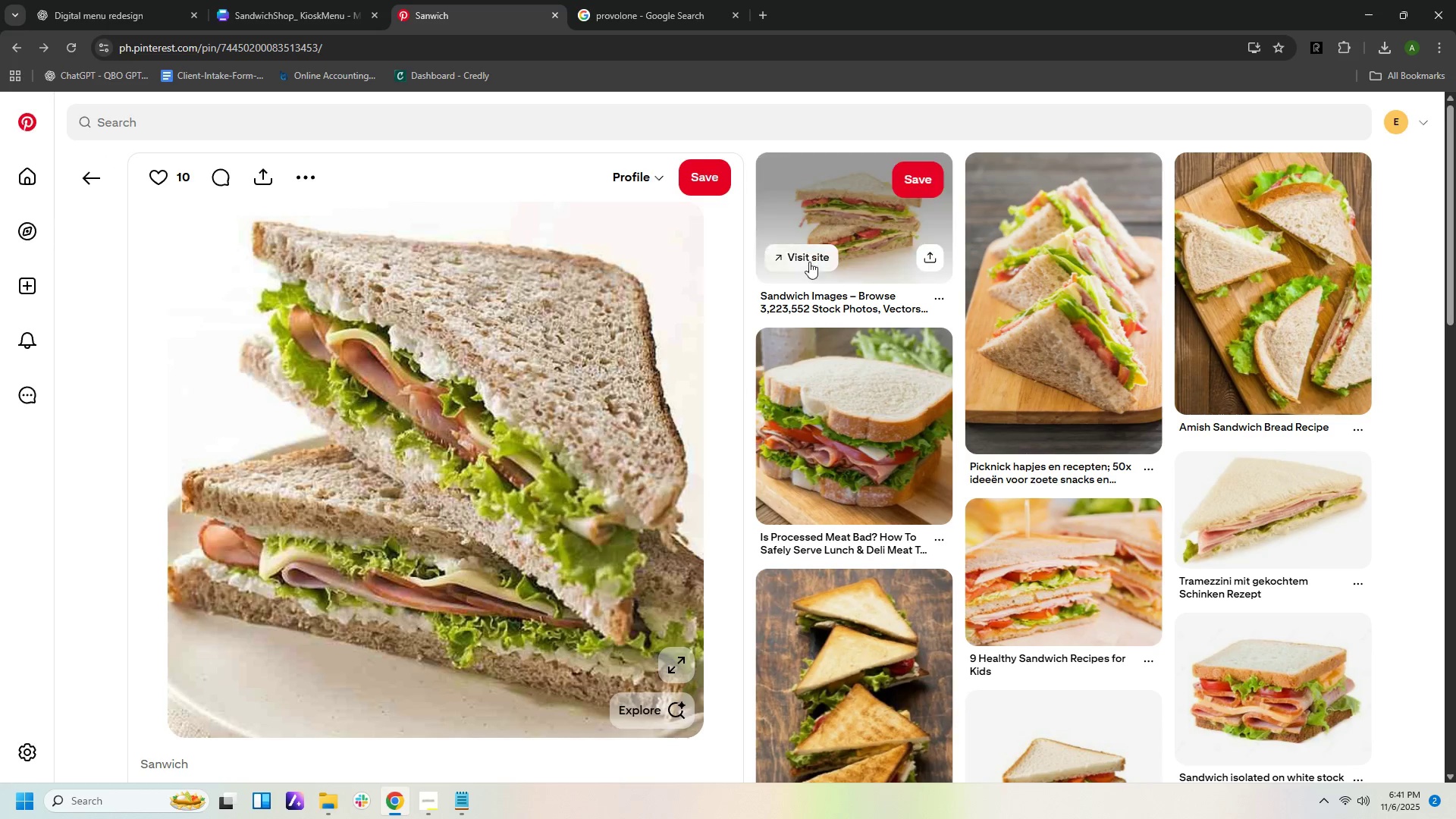 
left_click([1056, 322])
 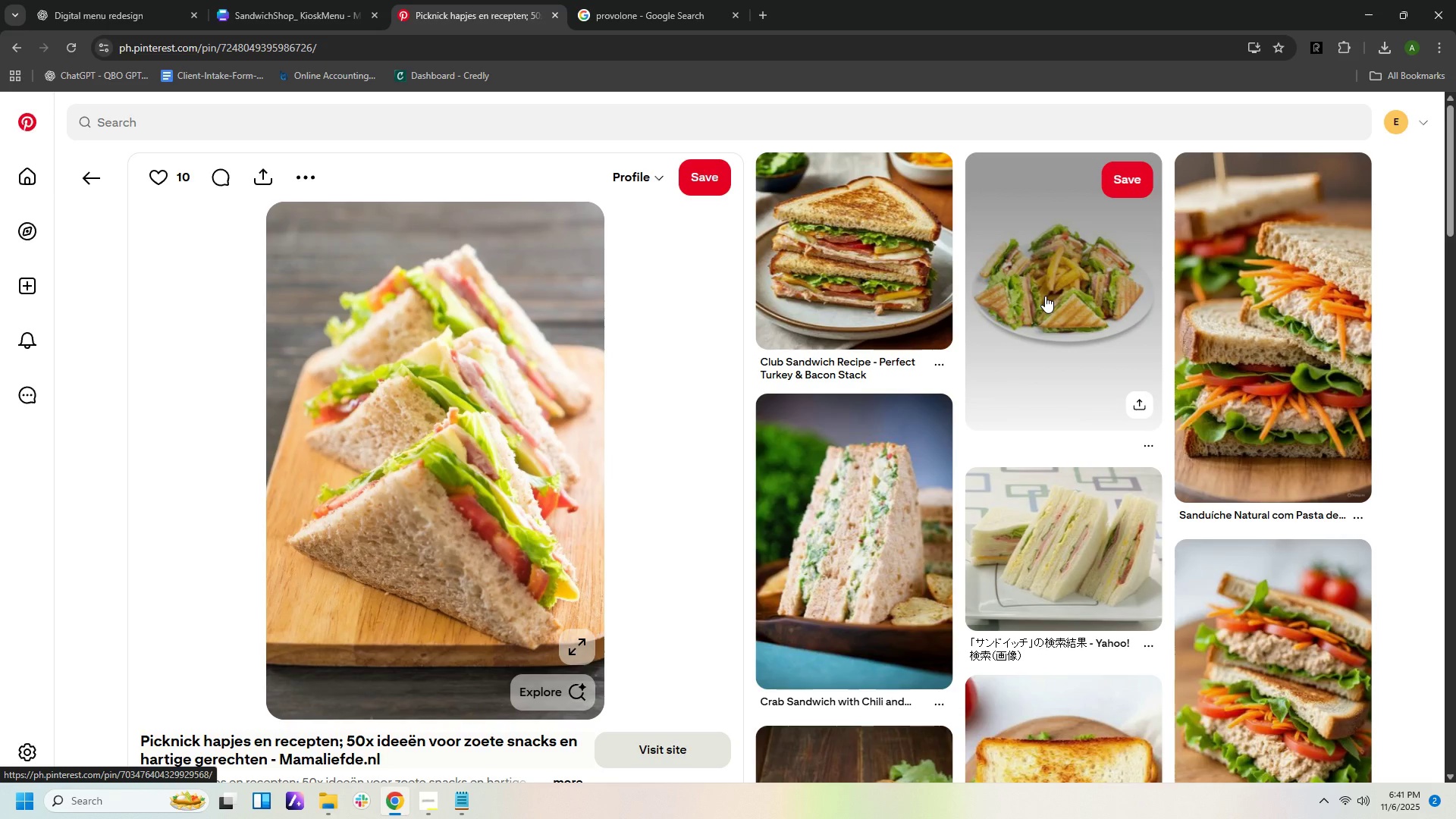 
scroll: coordinate [1110, 383], scroll_direction: down, amount: 6.0
 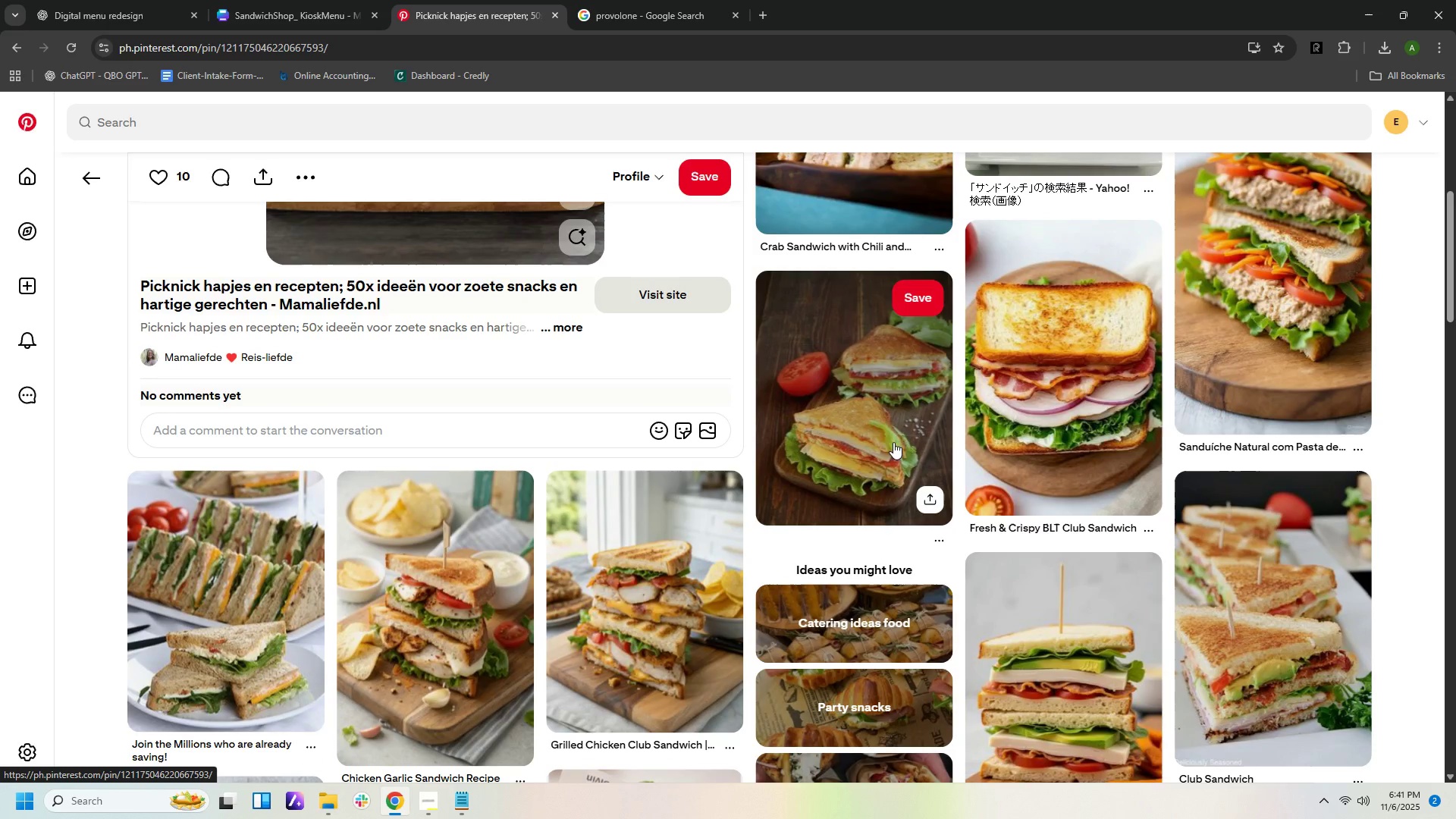 
left_click([893, 442])
 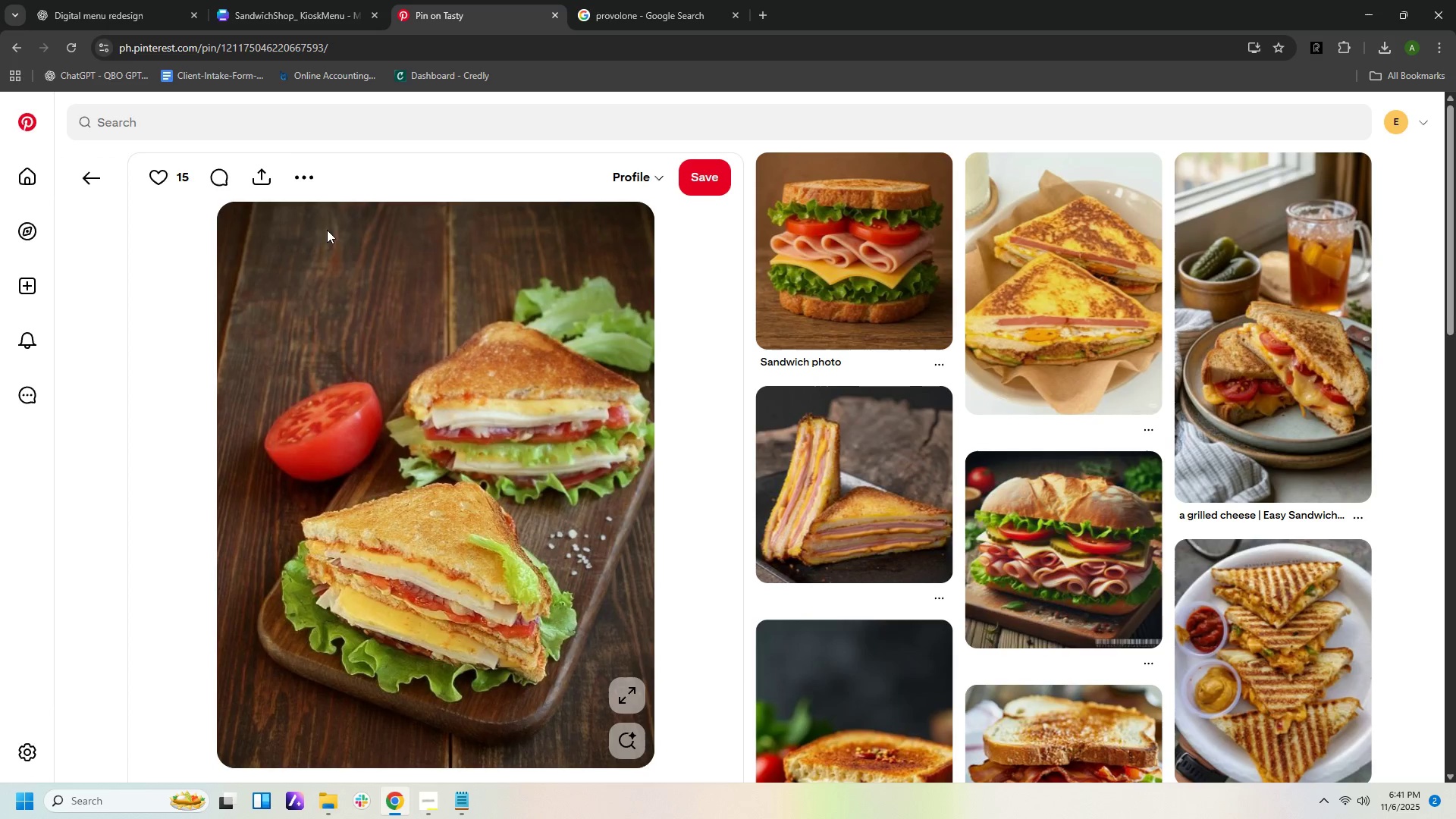 
wait(7.25)
 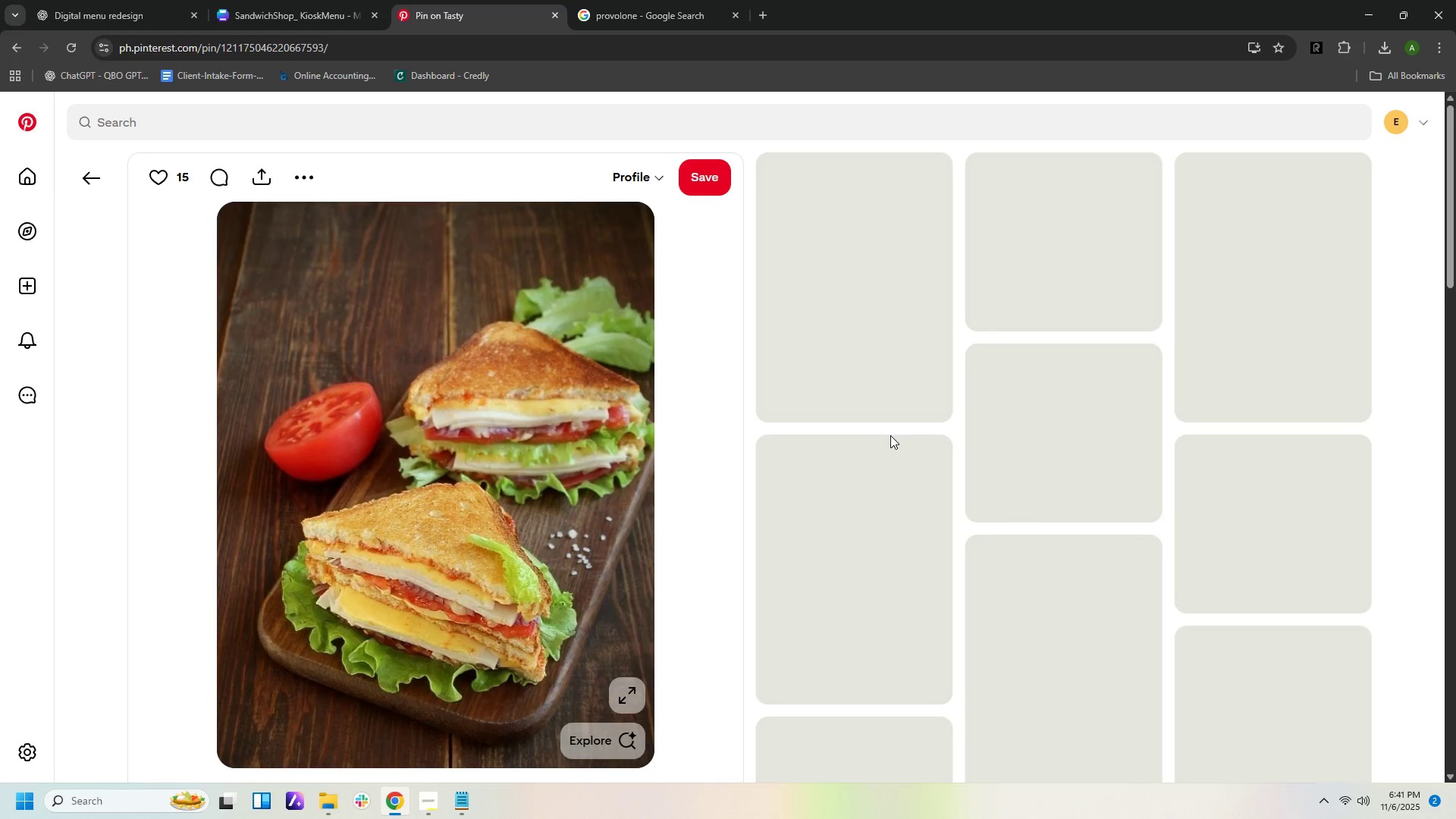 
left_click([845, 517])
 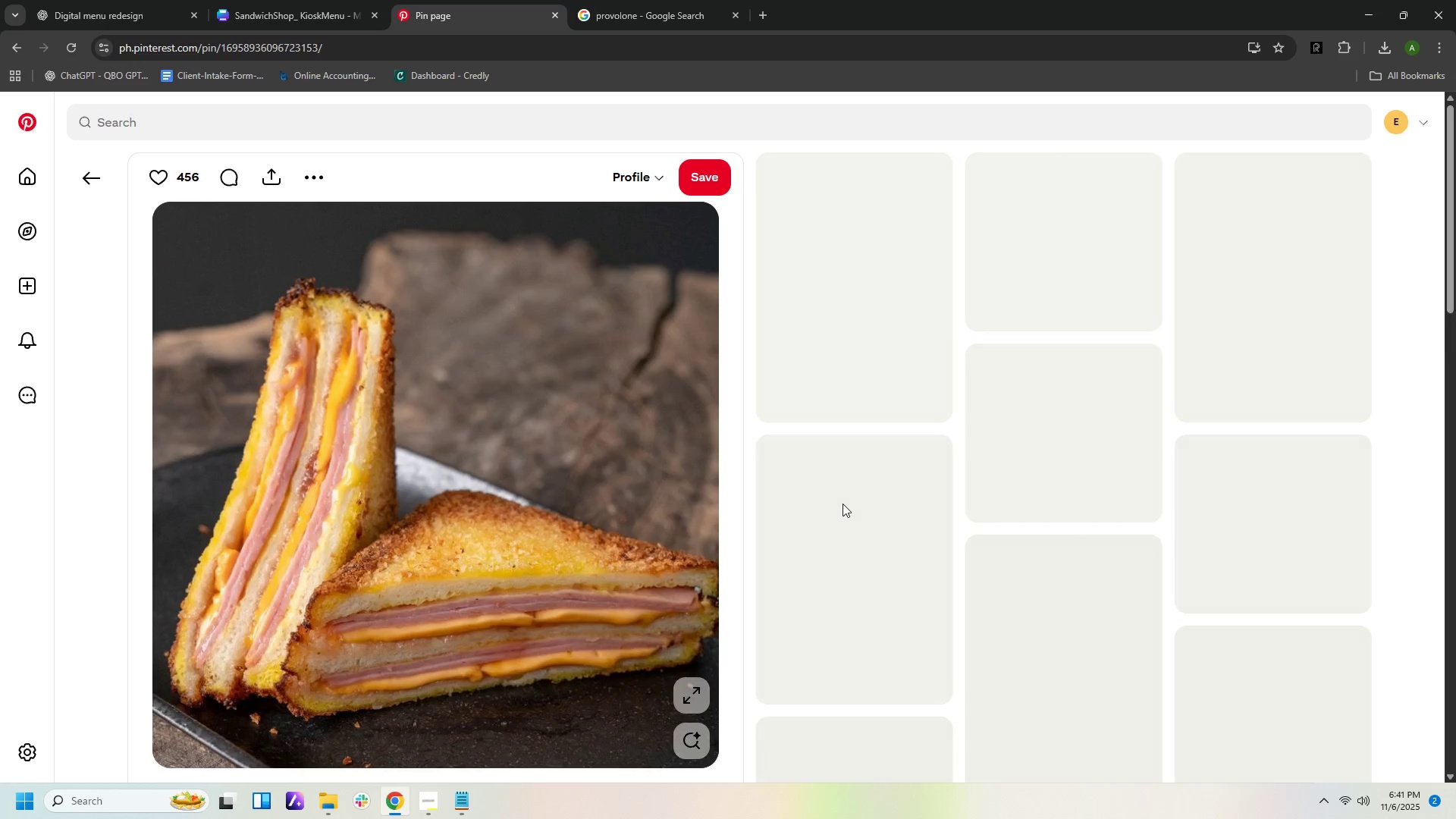 
mouse_move([828, 484])
 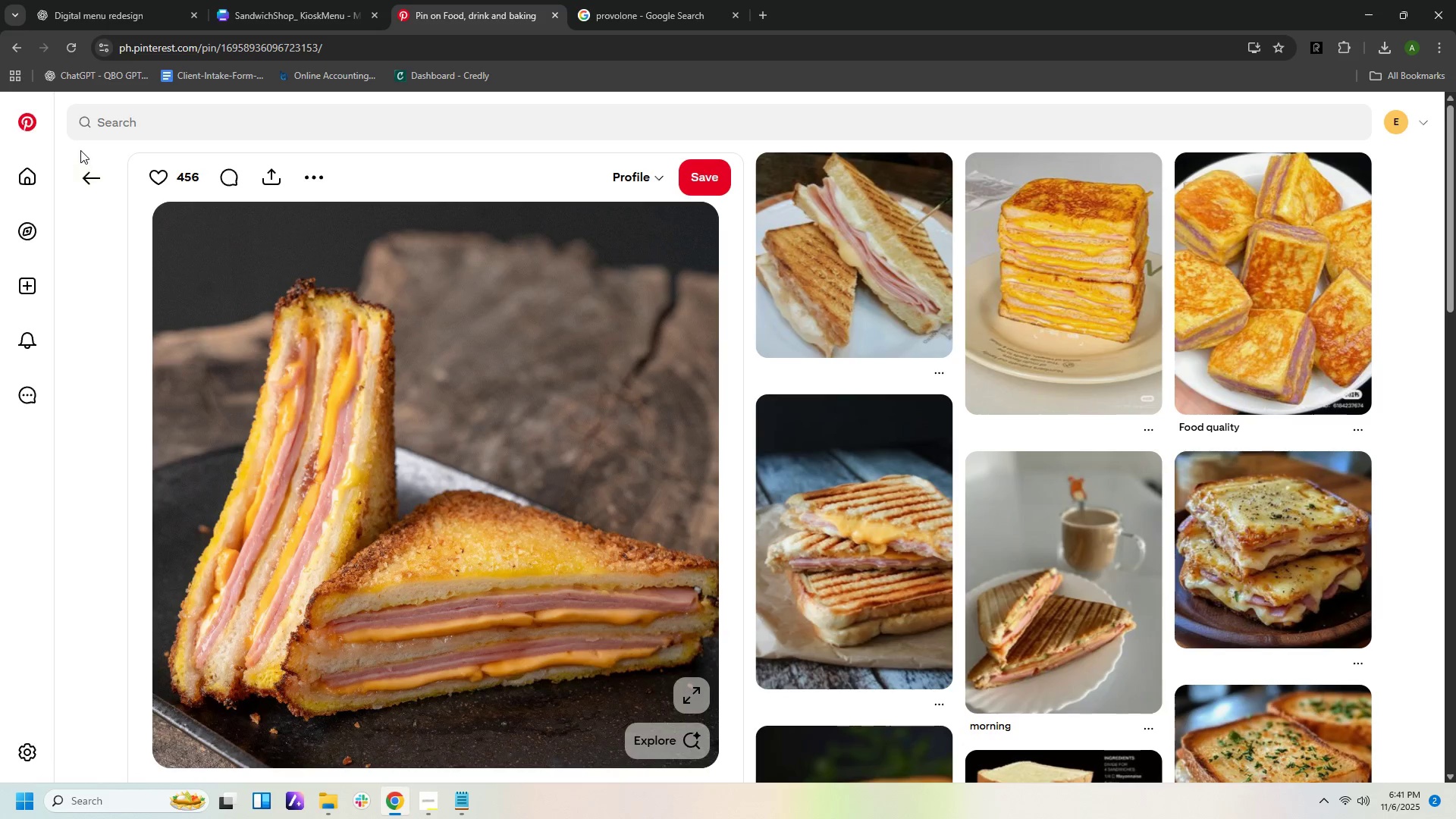 
left_click([88, 174])
 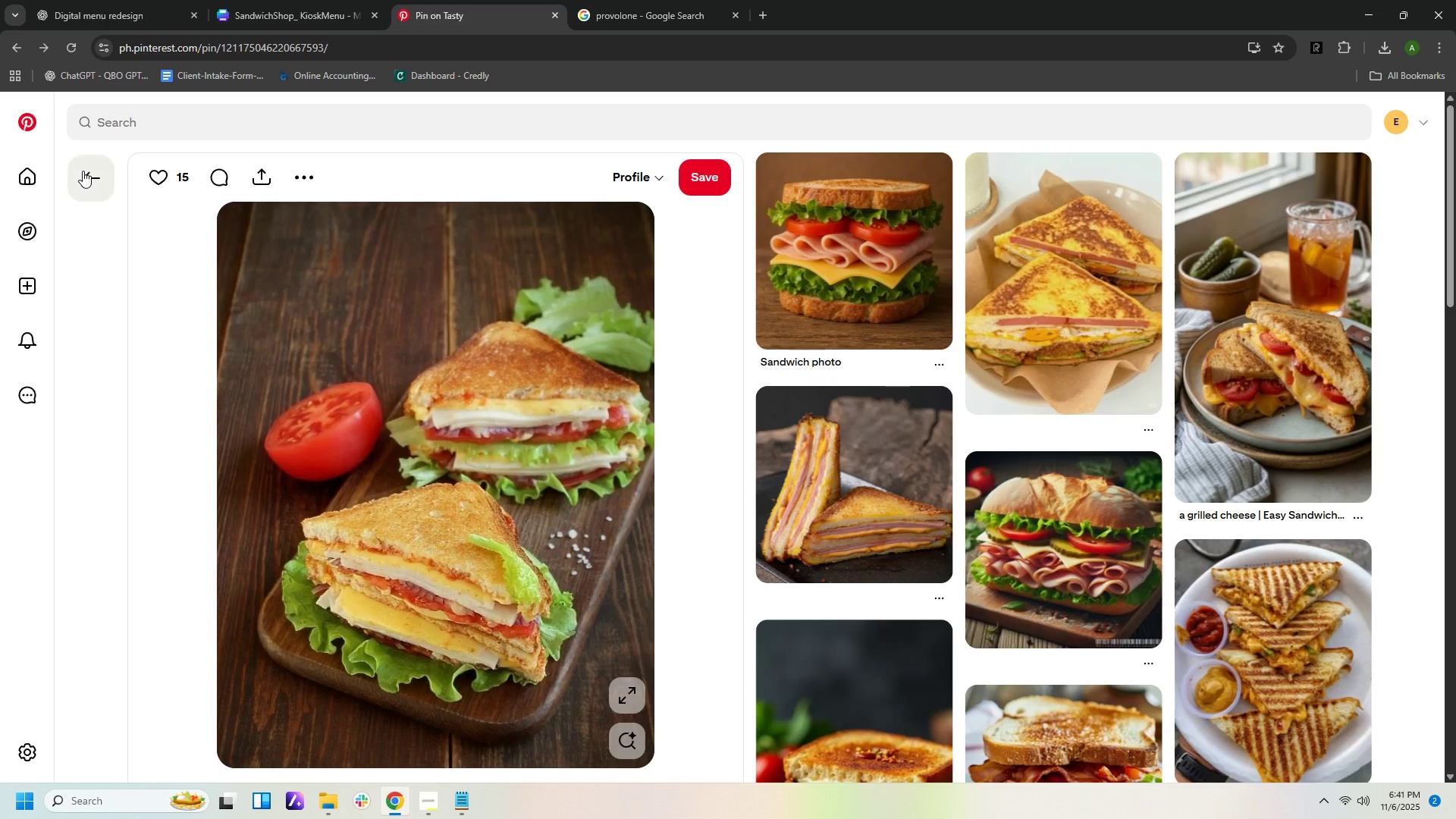 
left_click([83, 171])
 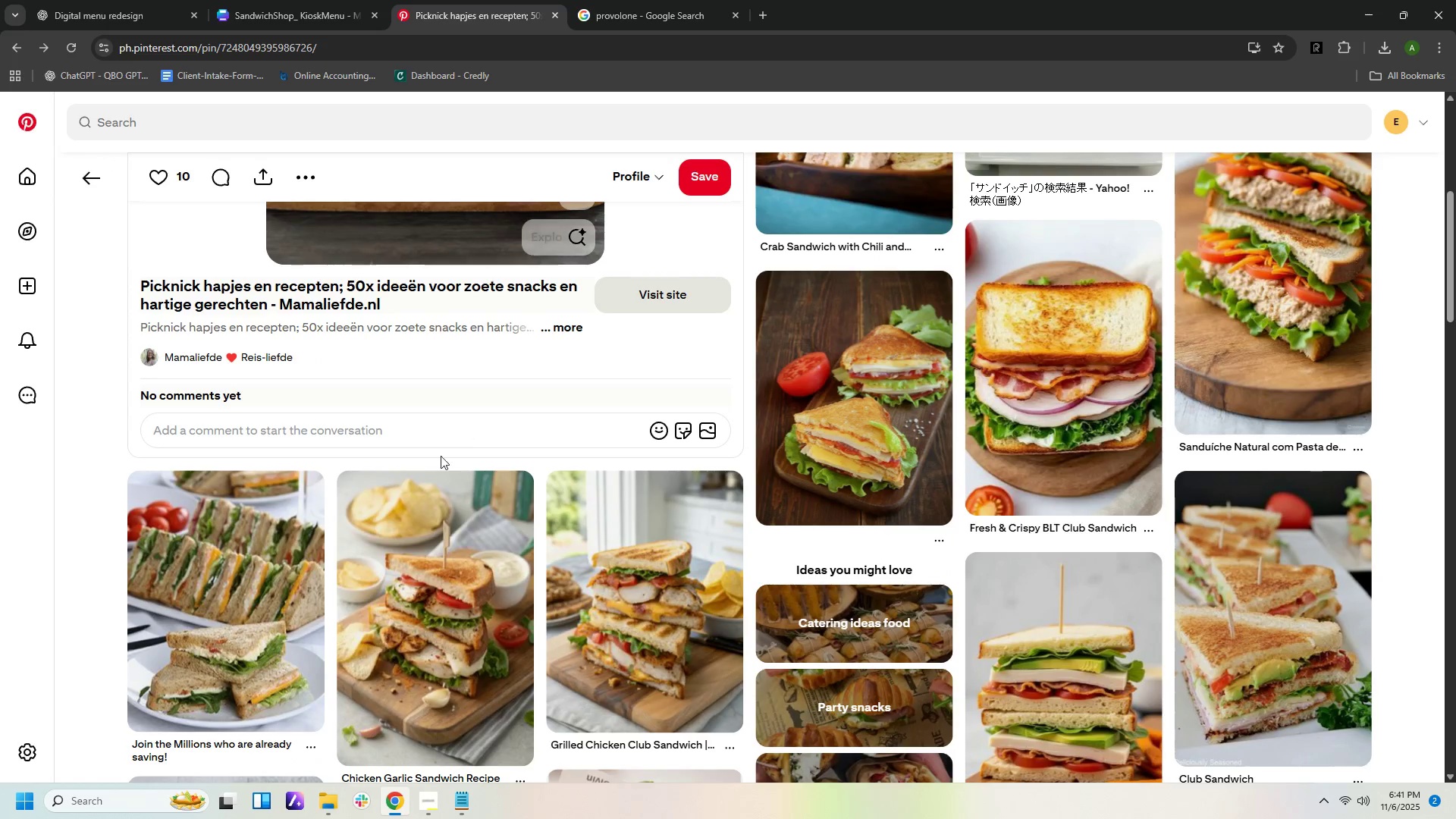 
scroll: coordinate [309, 526], scroll_direction: down, amount: 14.0
 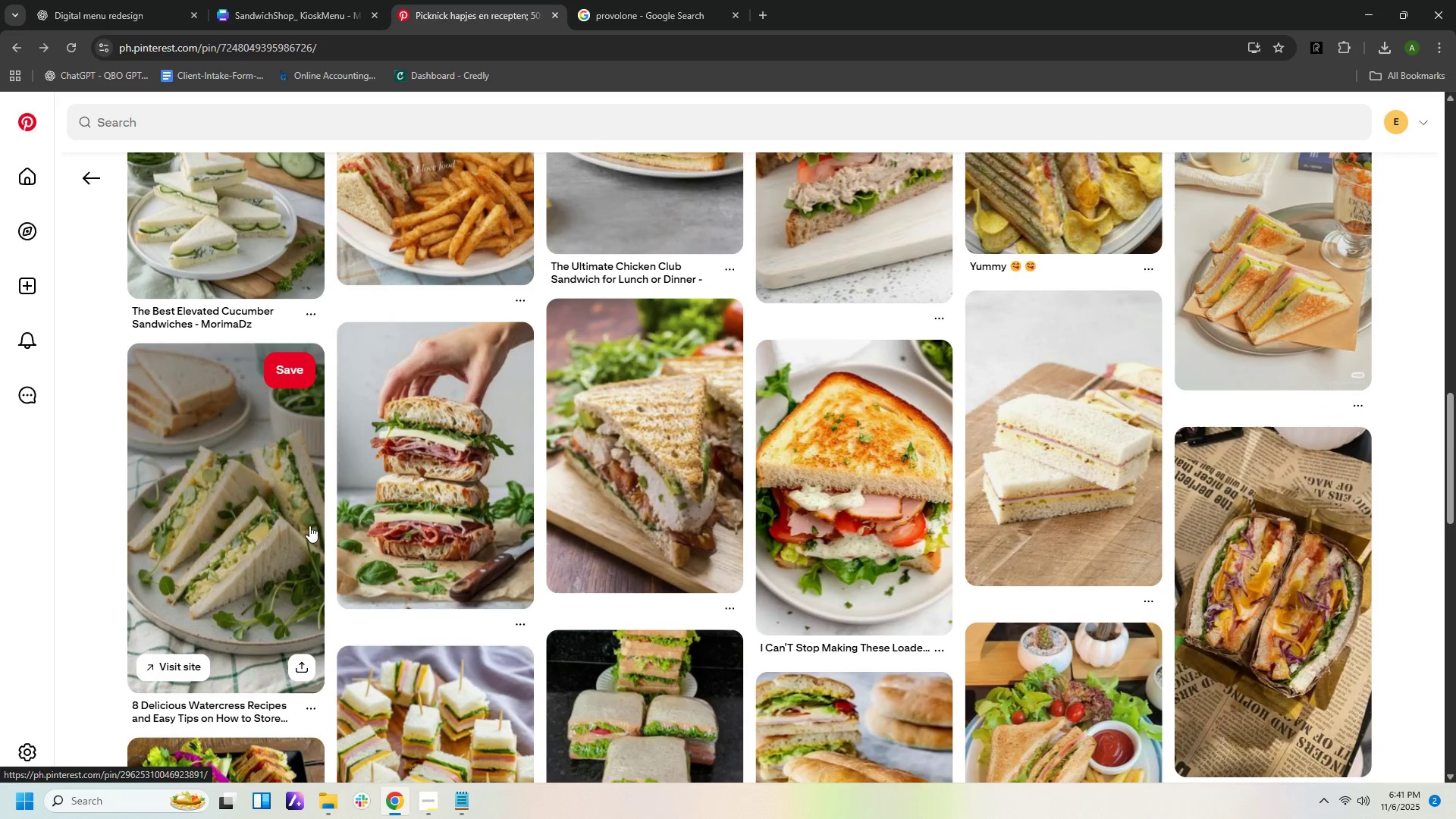 
scroll: coordinate [308, 524], scroll_direction: down, amount: 3.0
 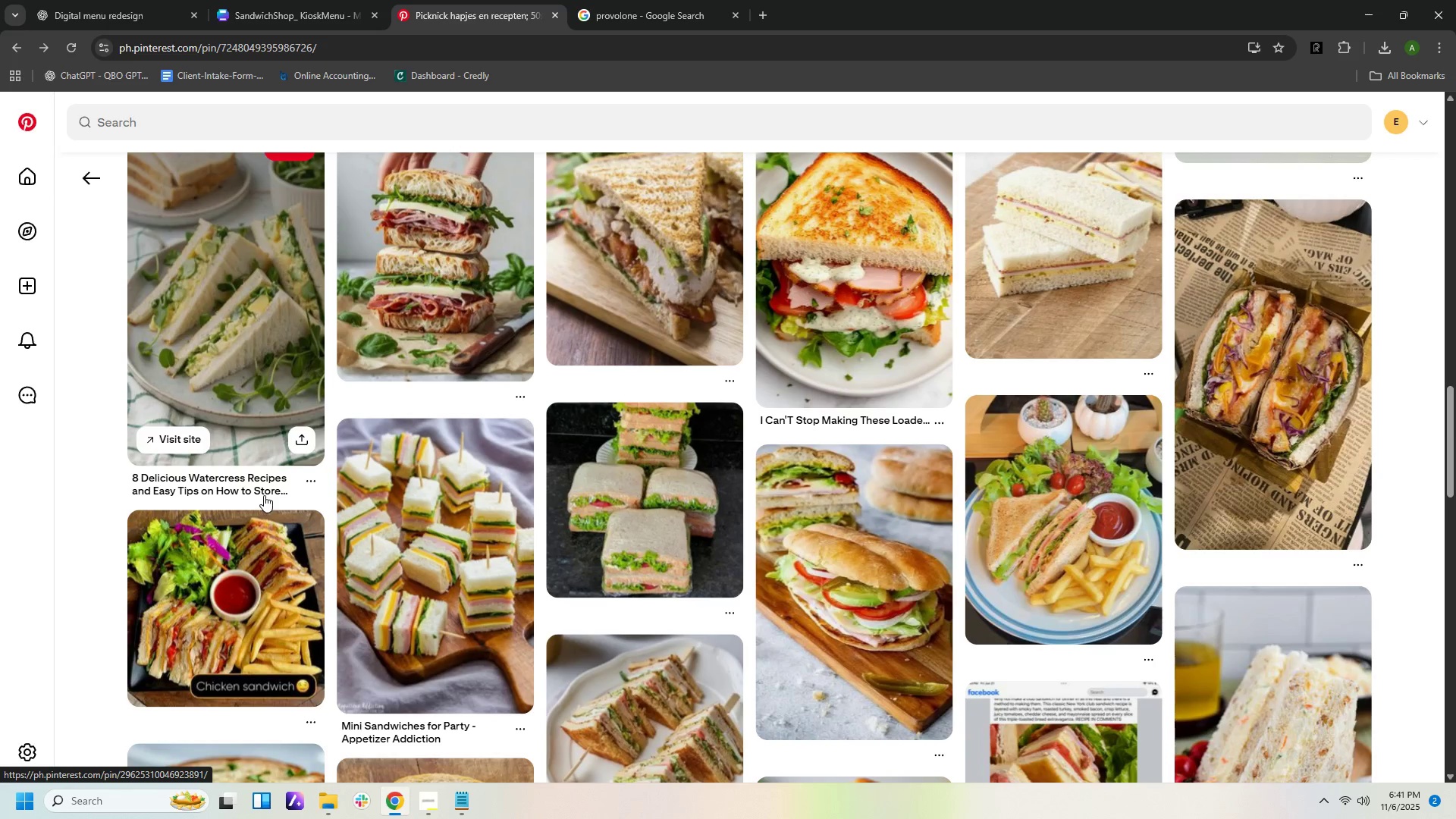 
left_click([240, 388])
 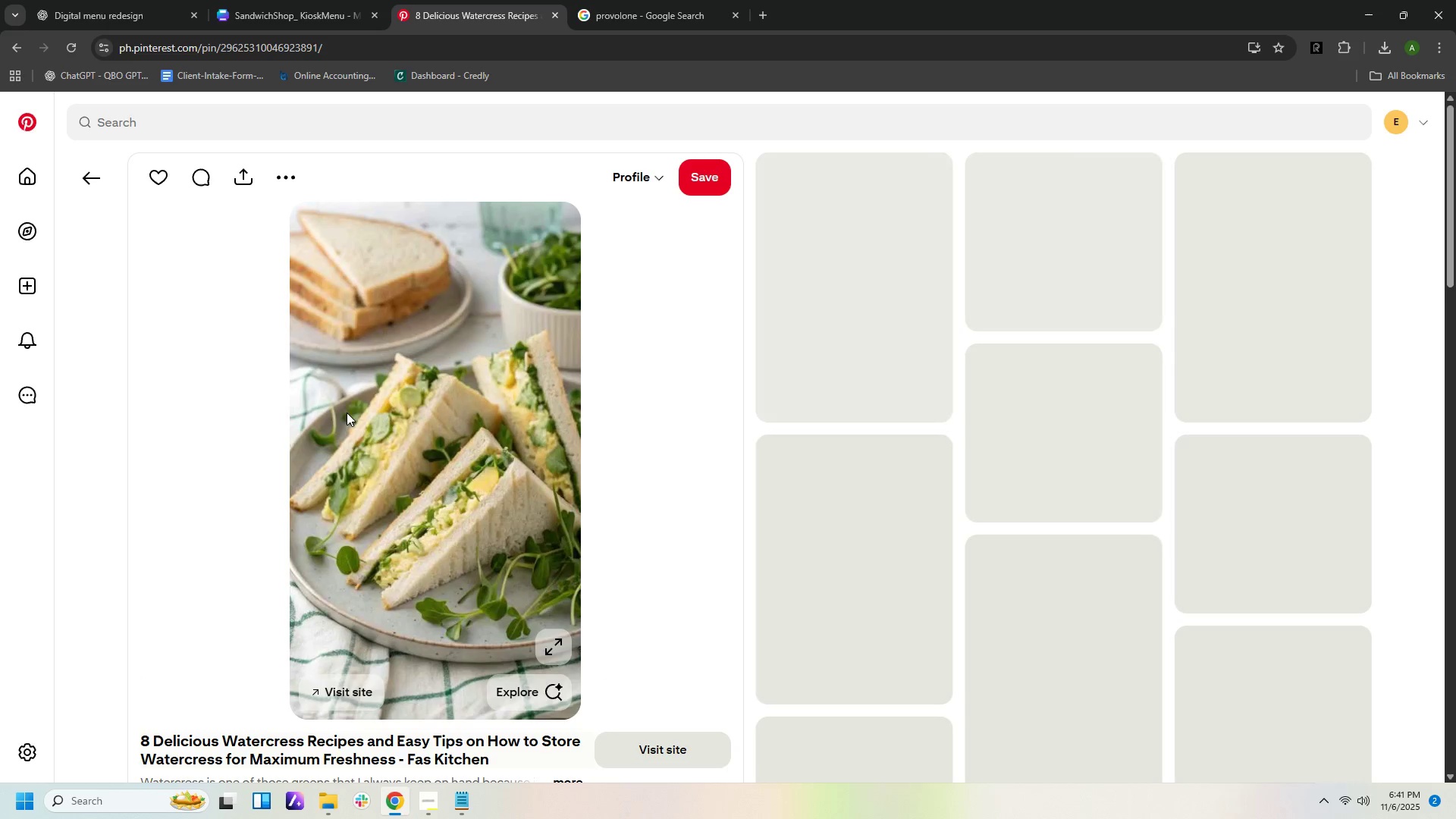 
mouse_move([1037, 441])
 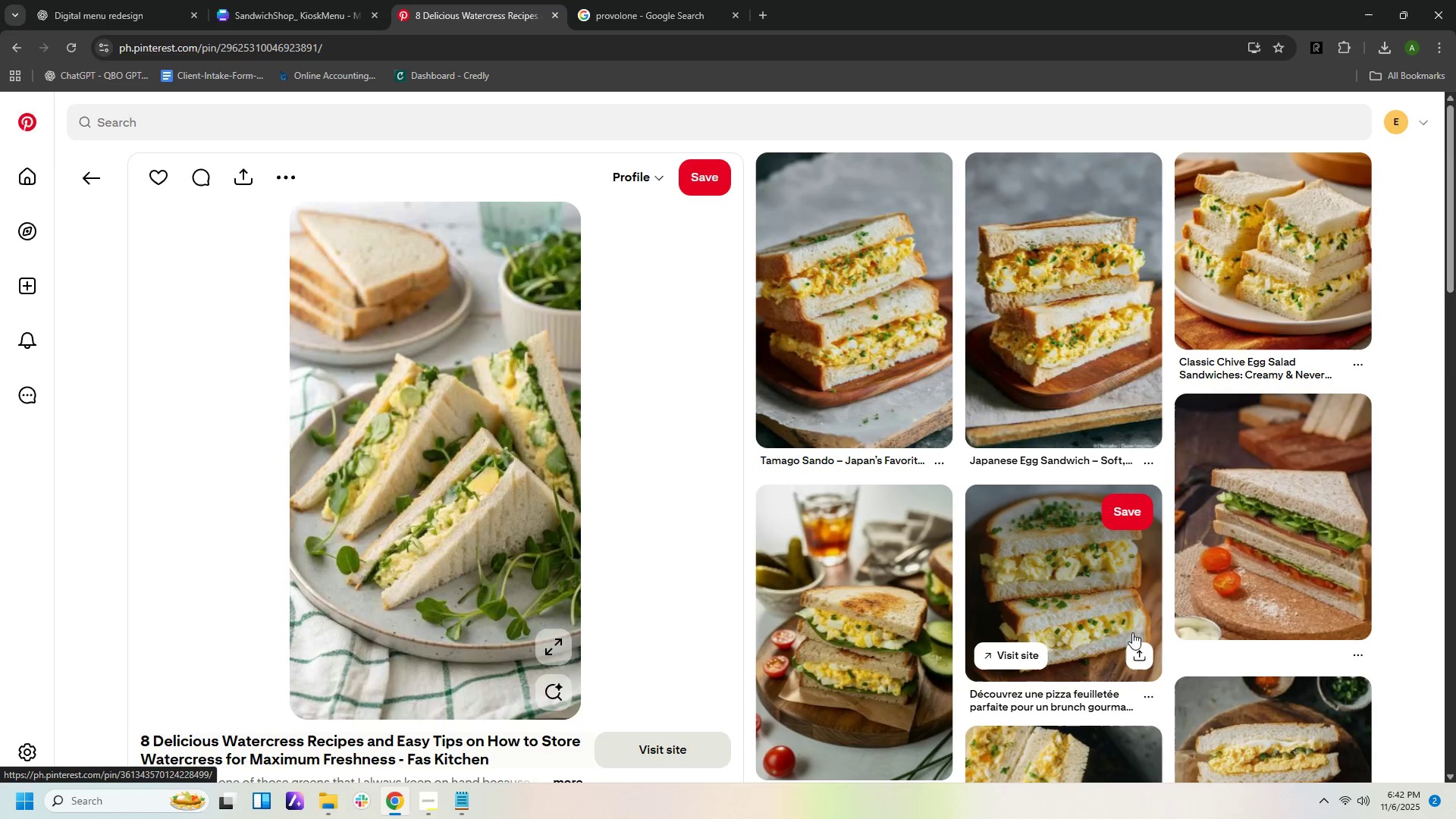 
scroll: coordinate [1070, 595], scroll_direction: down, amount: 12.0
 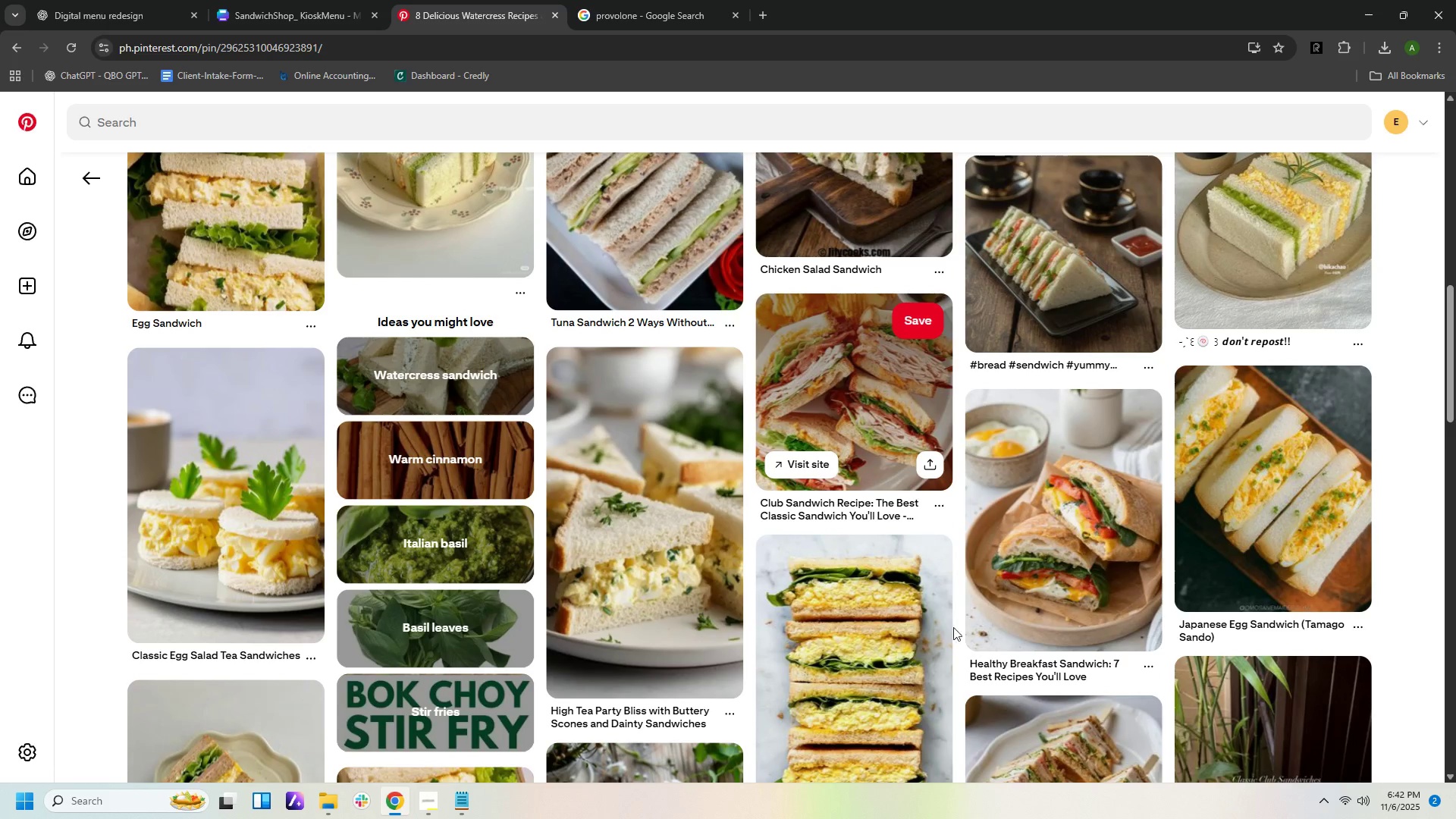 
scroll: coordinate [901, 721], scroll_direction: down, amount: 3.0
 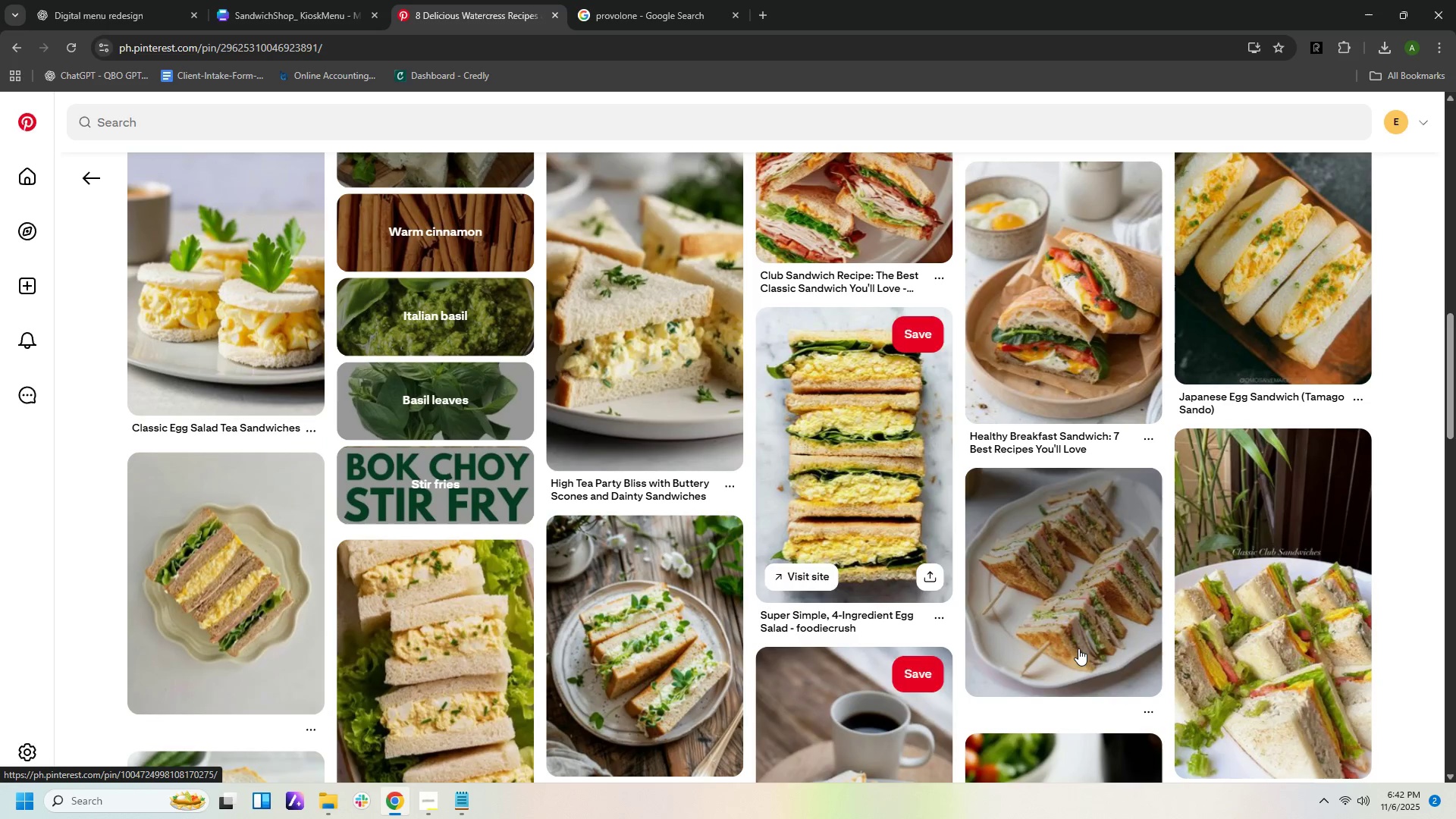 
left_click([1078, 648])
 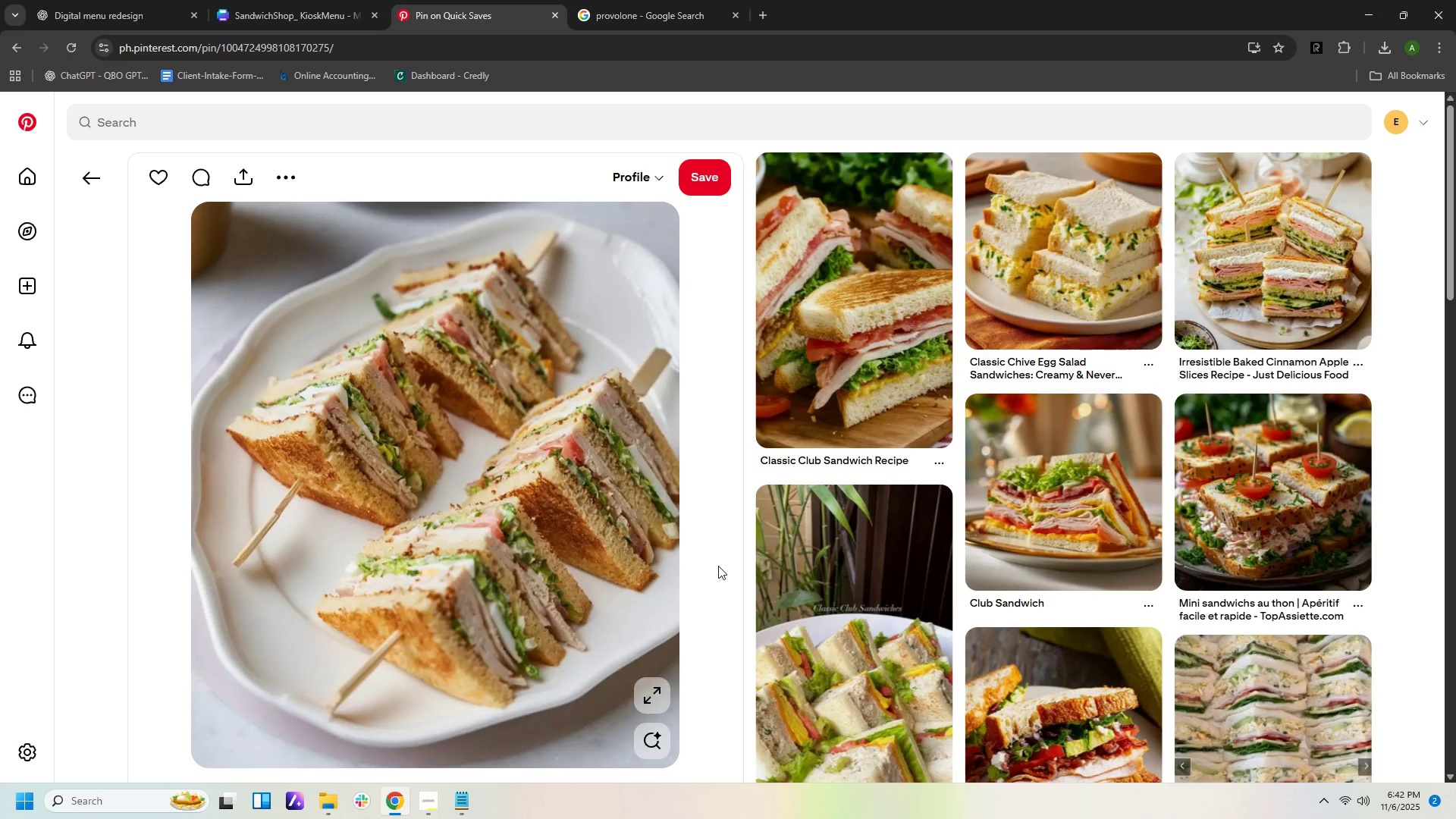 
wait(6.08)
 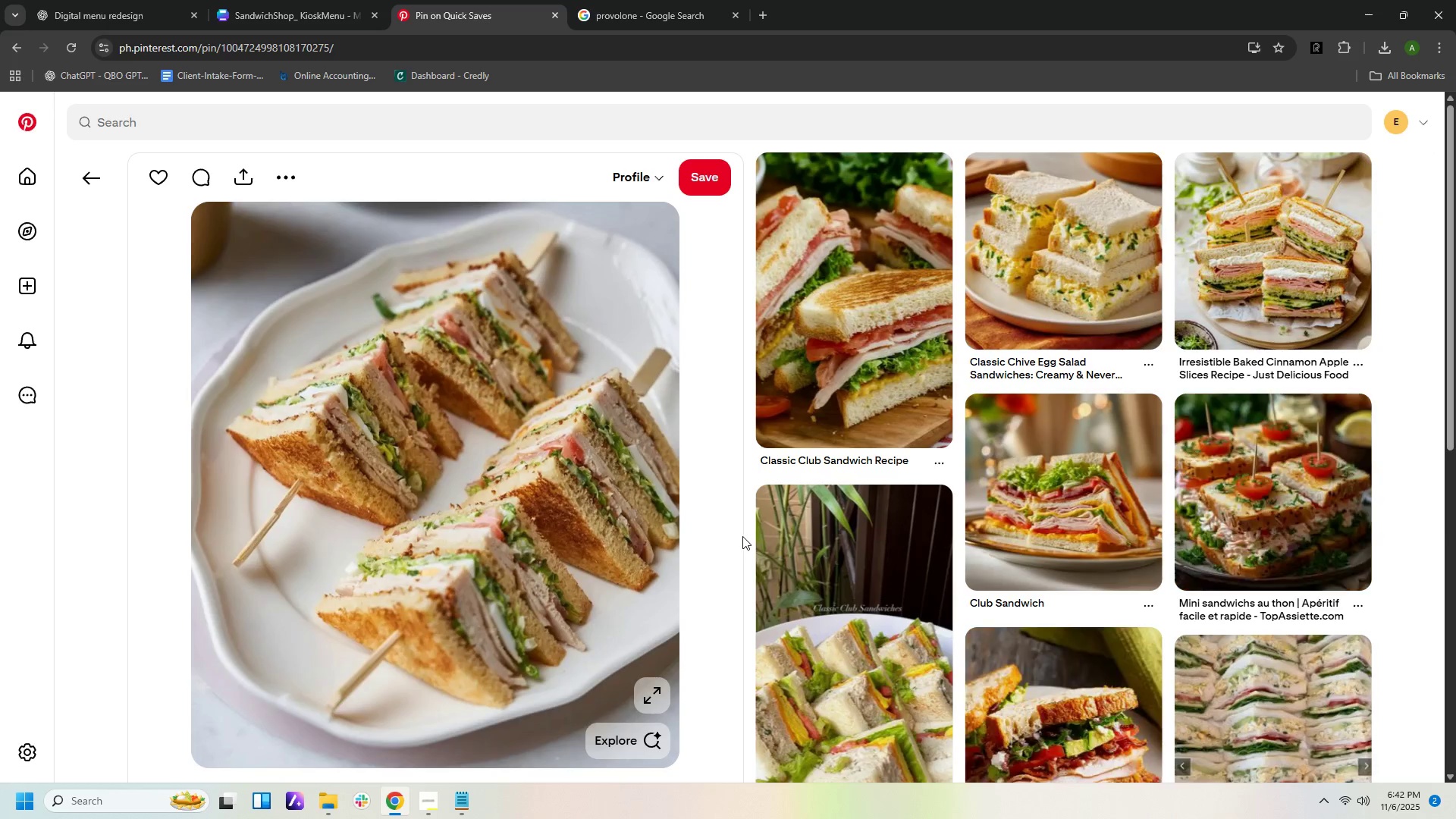 
left_click([1242, 525])
 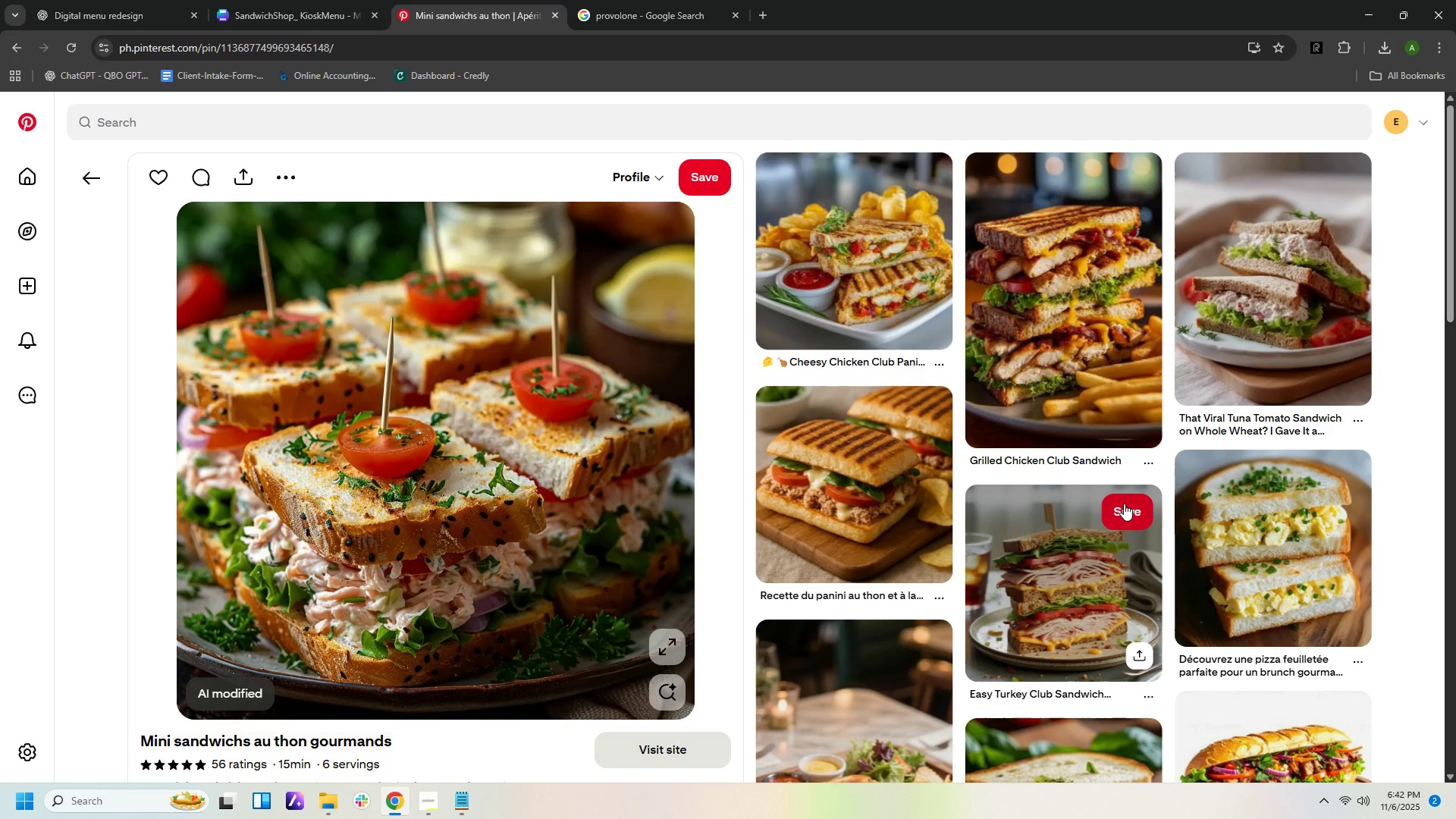 
wait(6.03)
 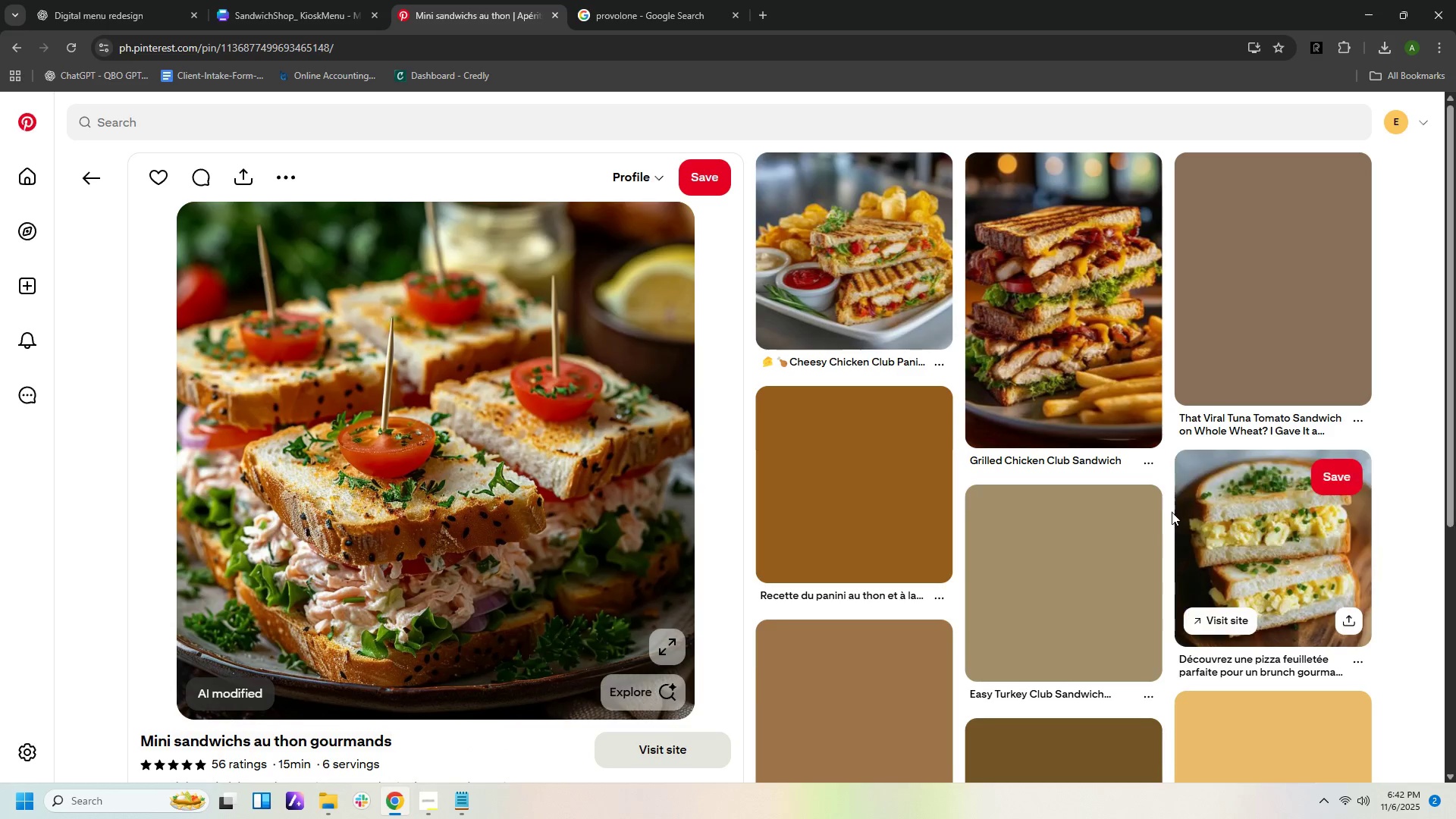 
scroll: coordinate [779, 544], scroll_direction: down, amount: 3.0
 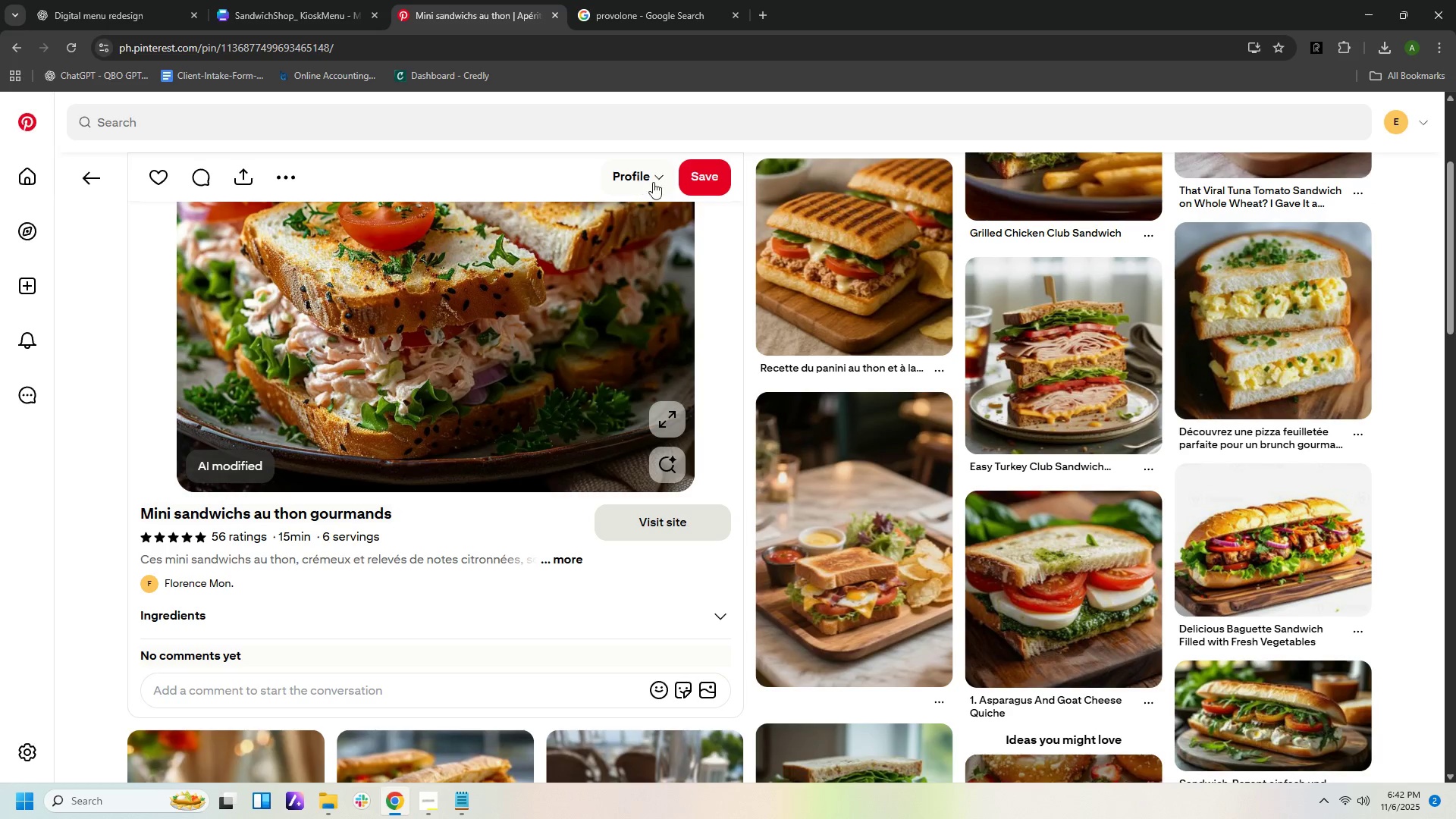 
wait(6.7)
 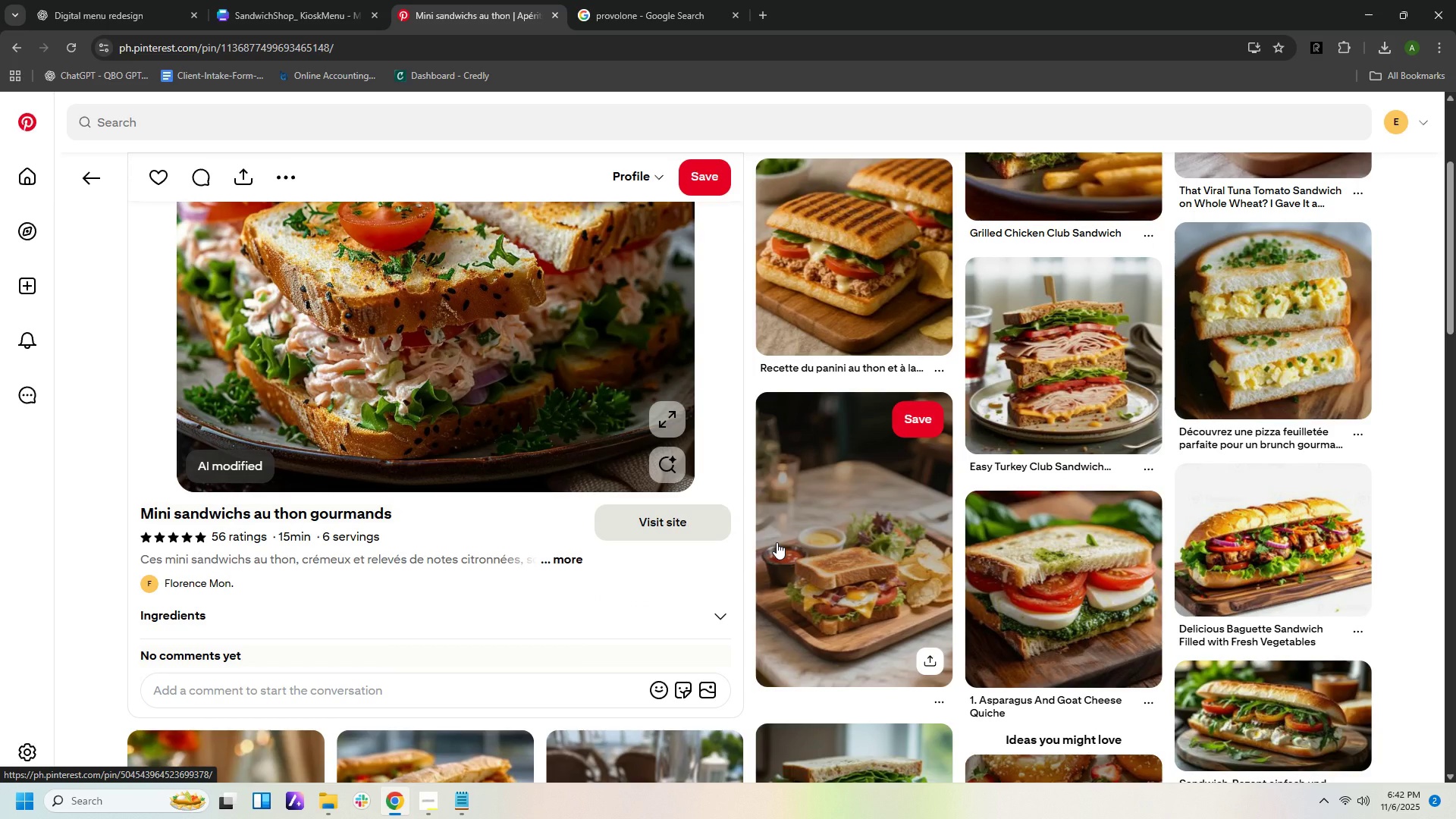 
left_click([1314, 47])
 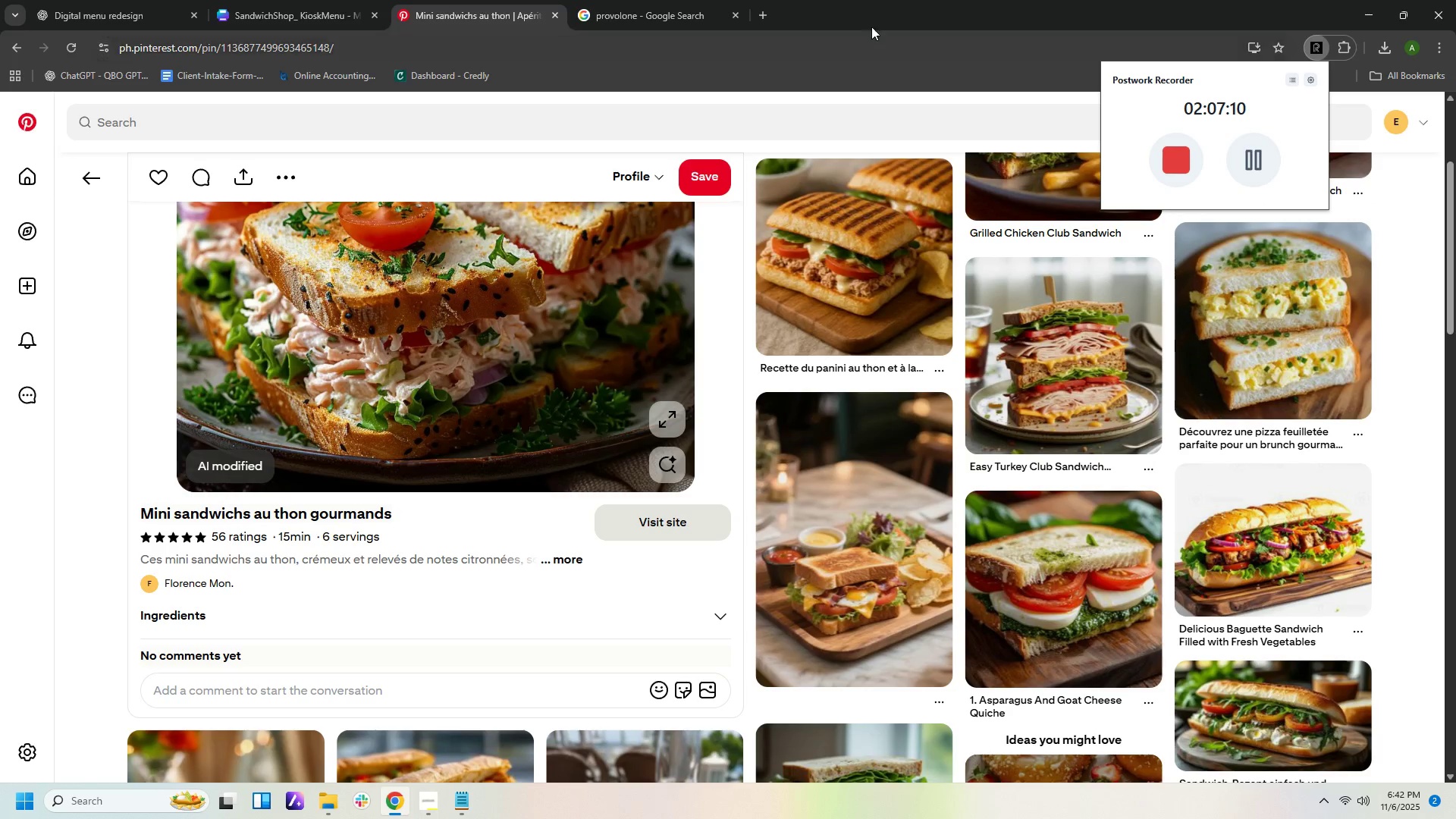 
left_click([874, 19])
 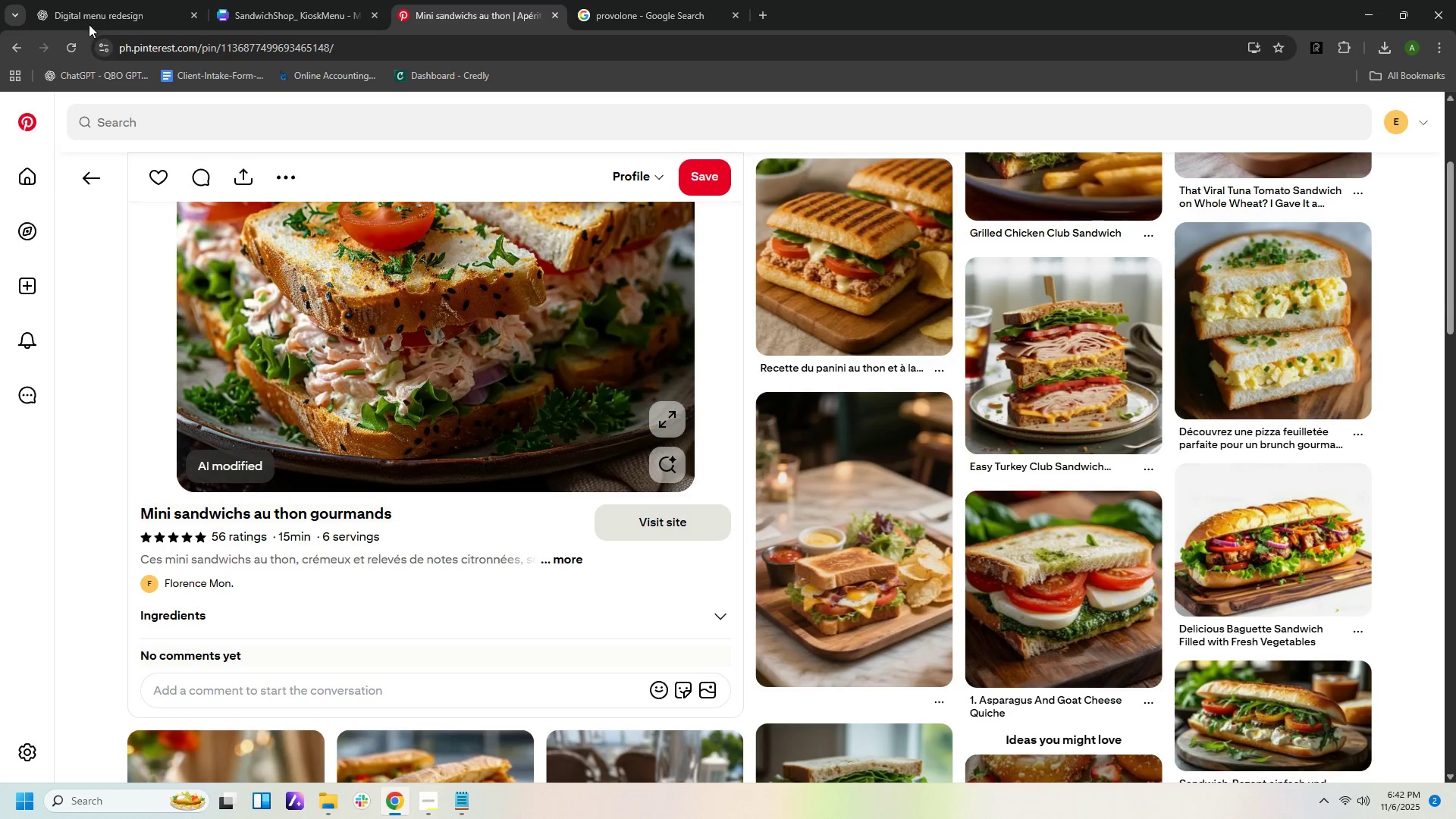 
wait(7.78)
 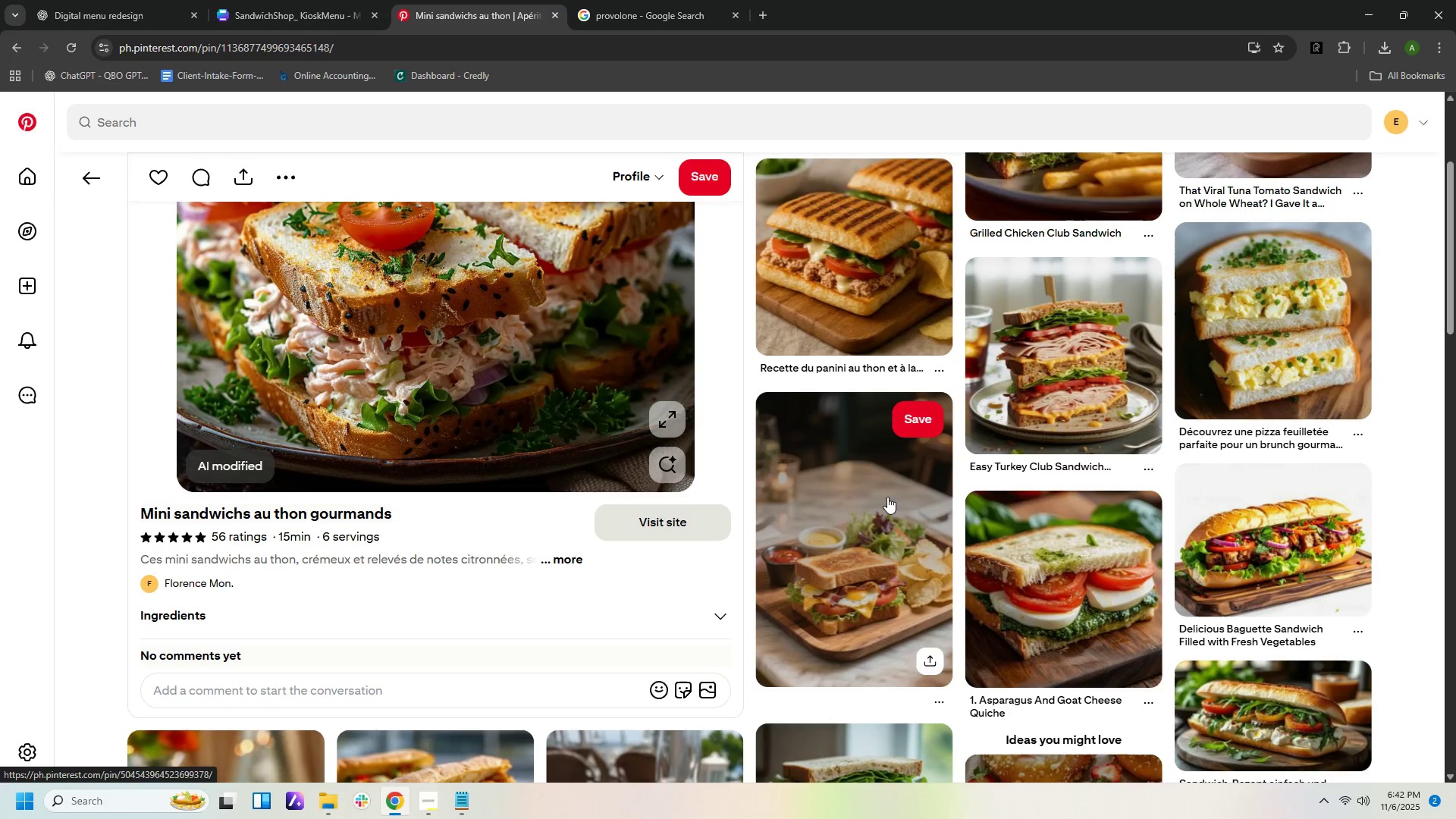 
scroll: coordinate [507, 382], scroll_direction: up, amount: 1.0
 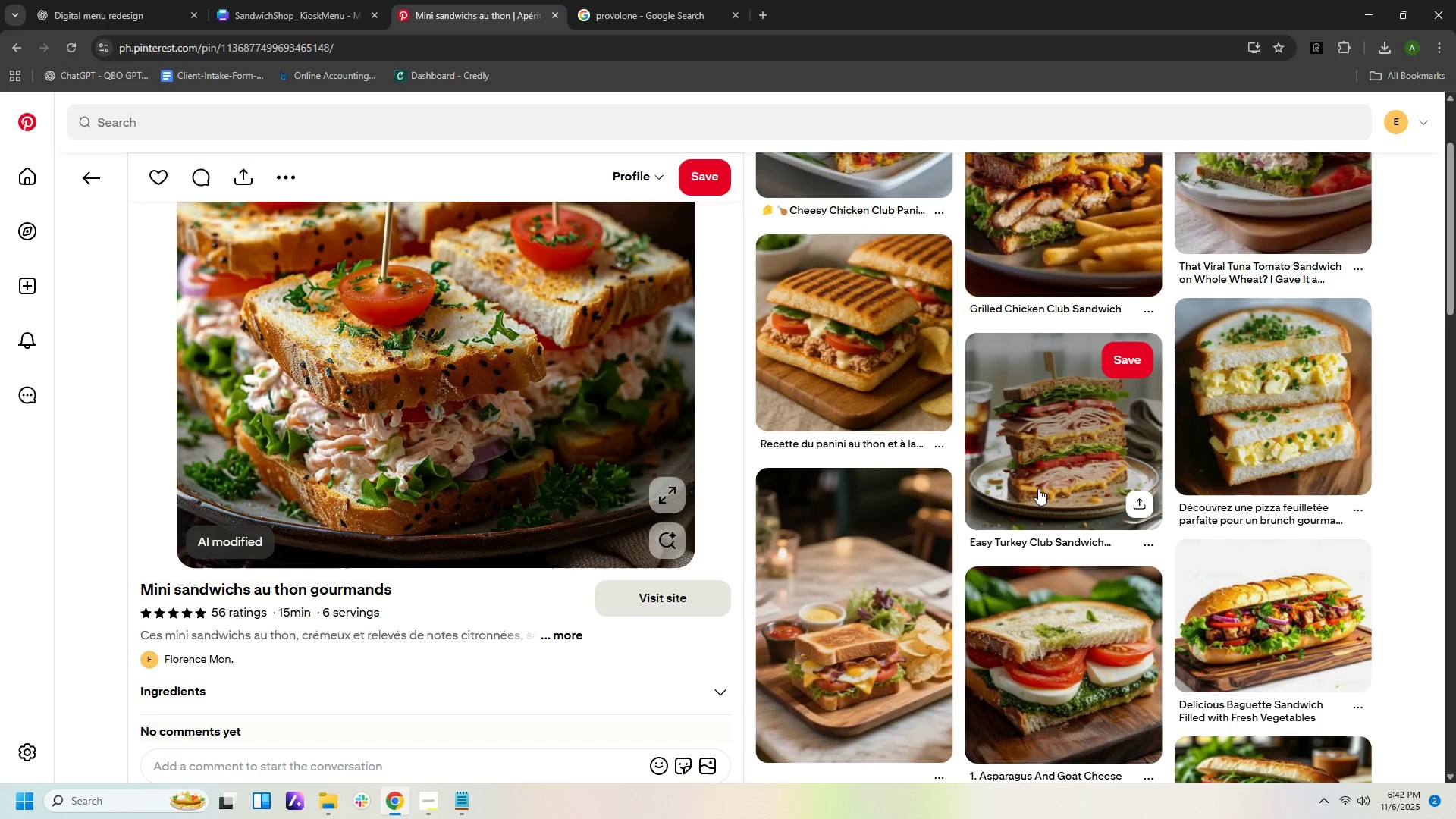 
left_click([1077, 476])
 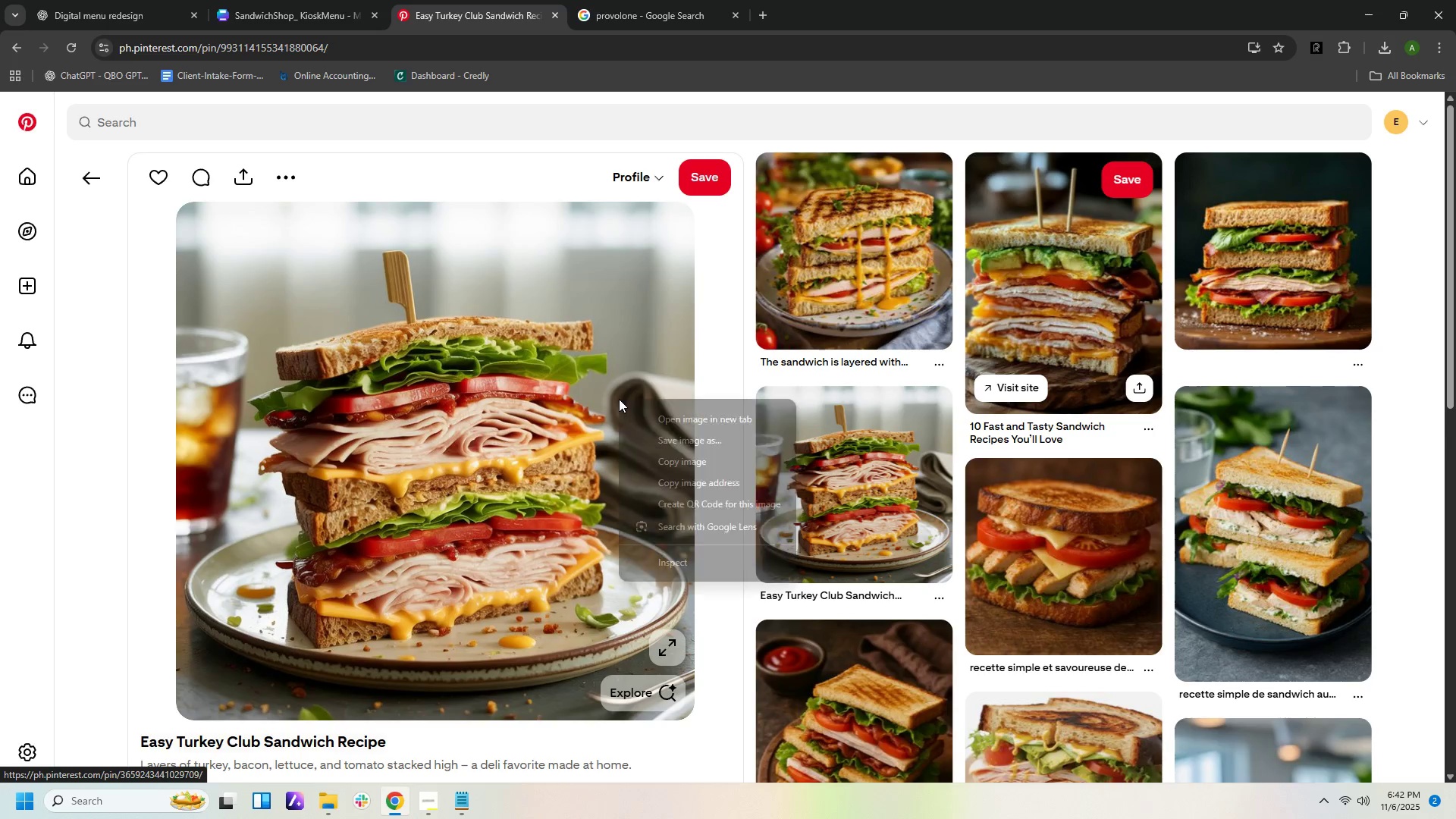 
left_click([680, 463])
 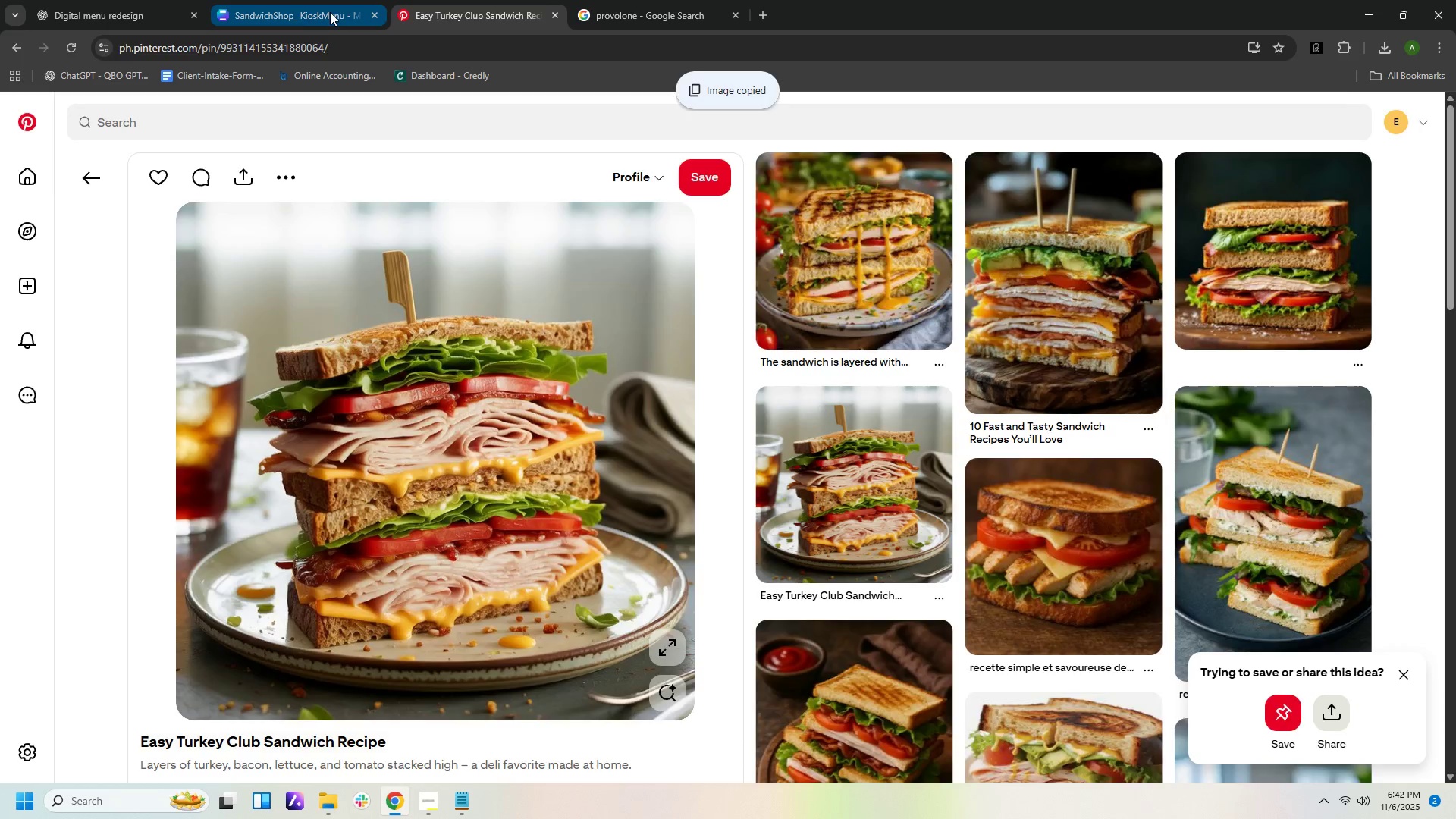 
left_click([330, 12])
 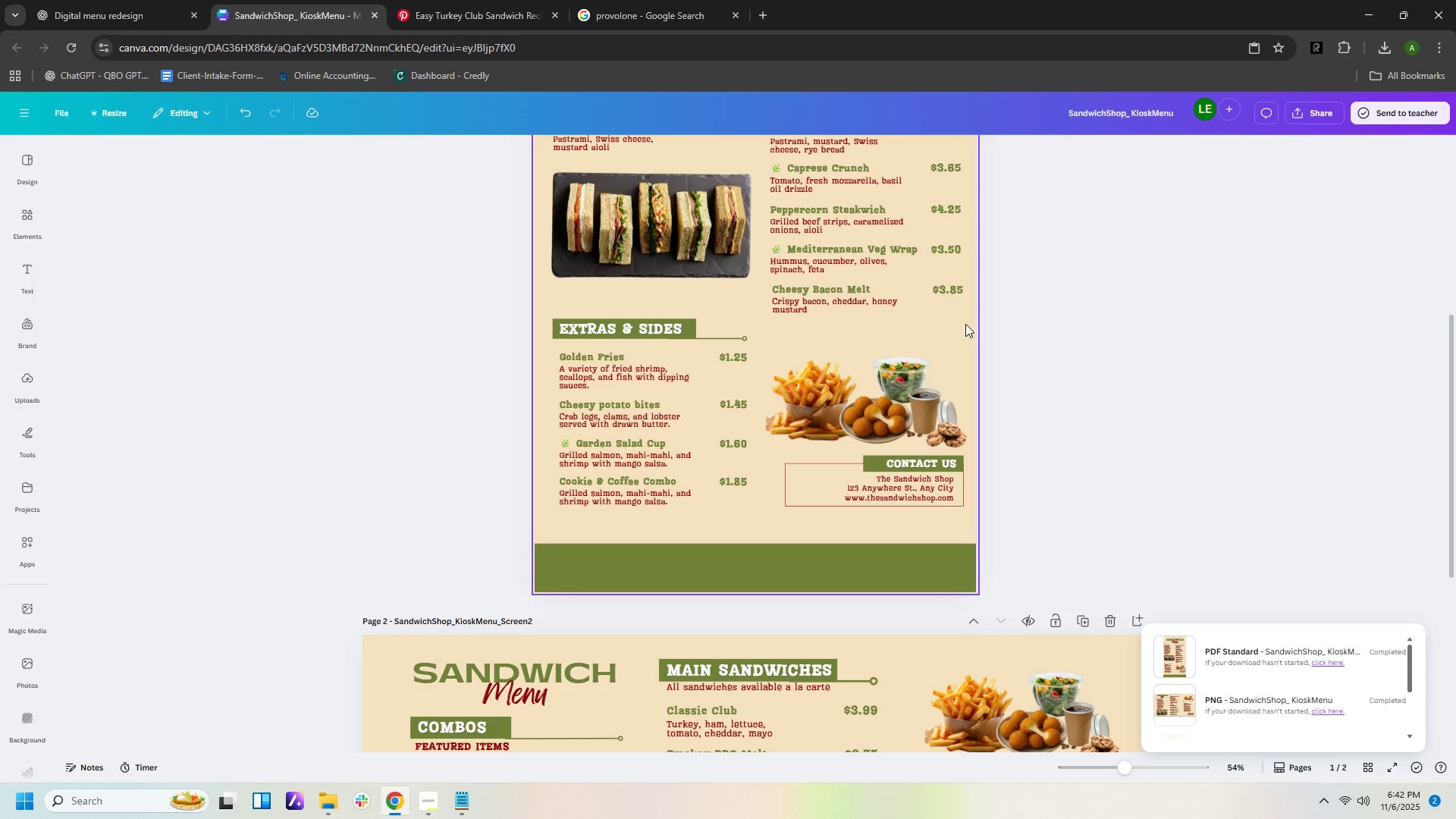 
right_click([965, 324])
 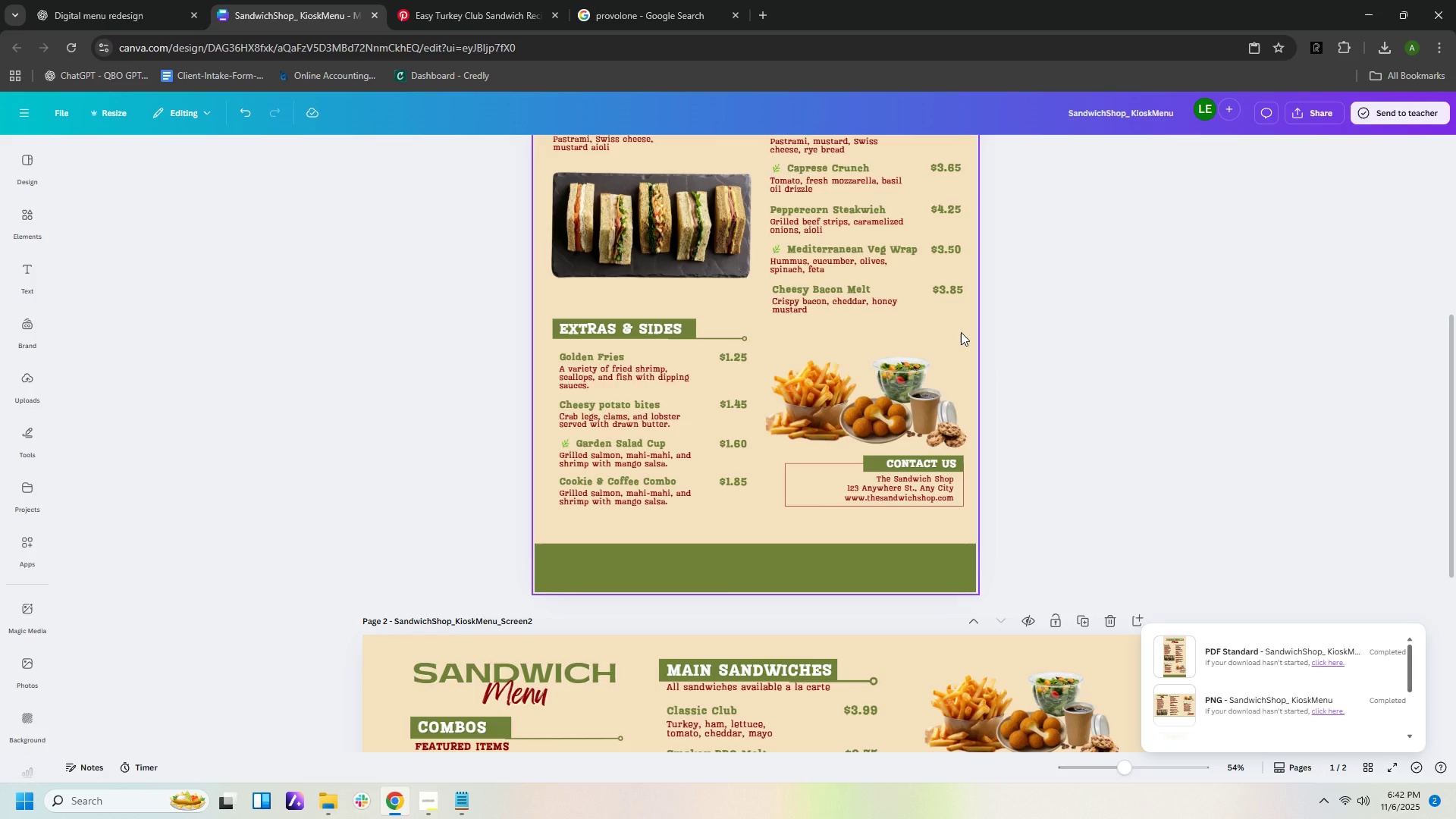 
right_click([961, 332])
 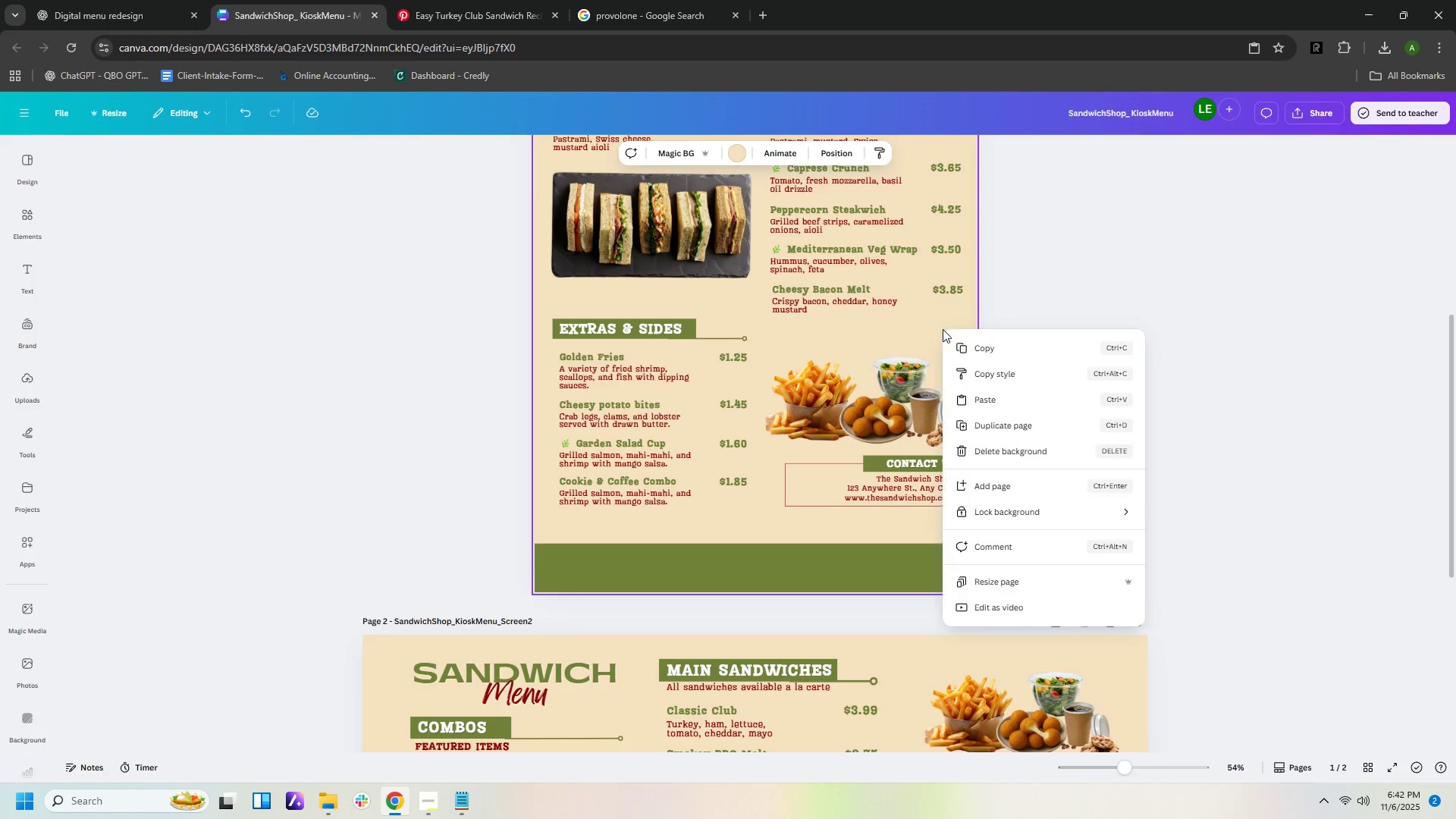 
left_click([995, 391])
 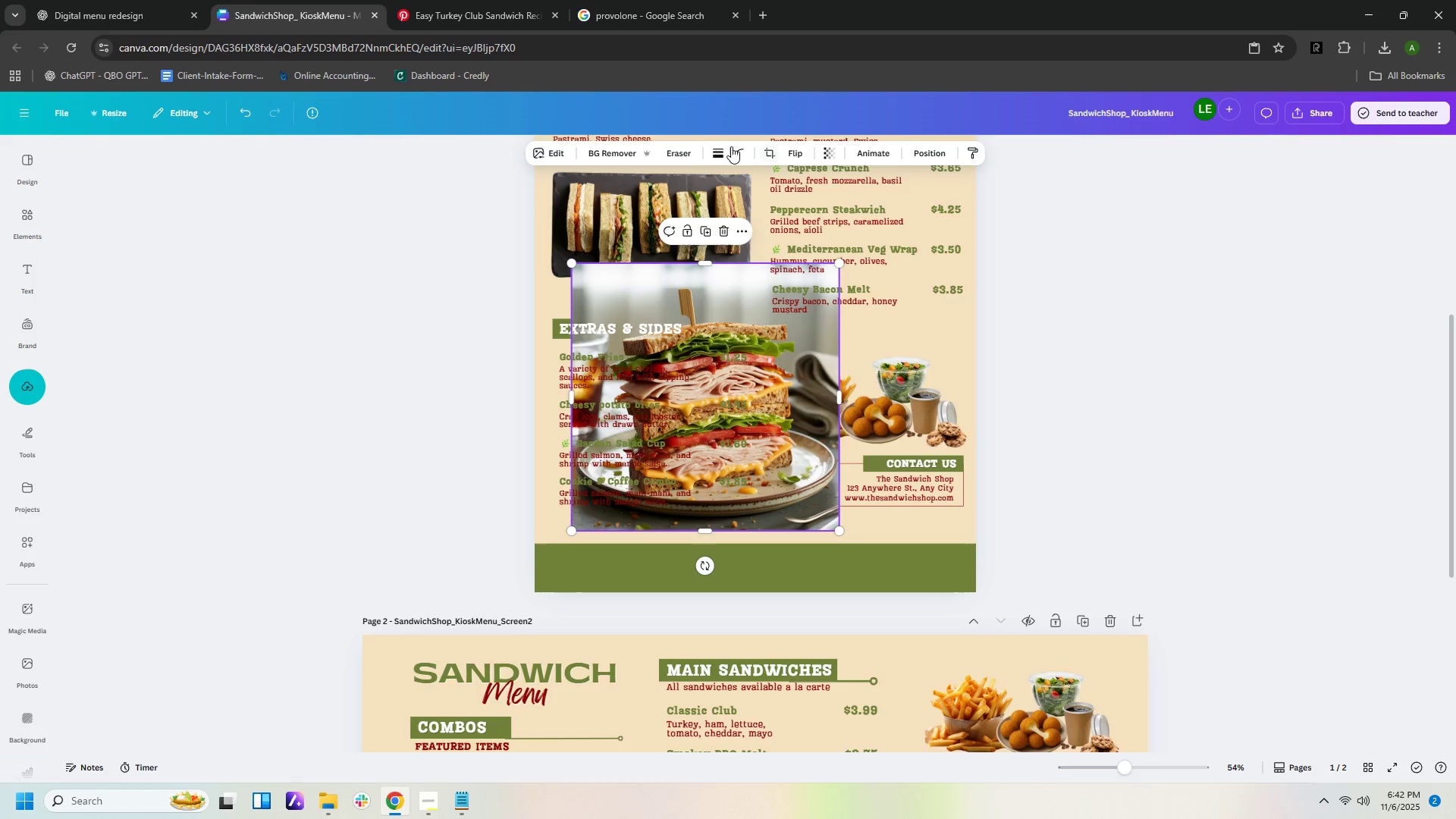 
wait(6.5)
 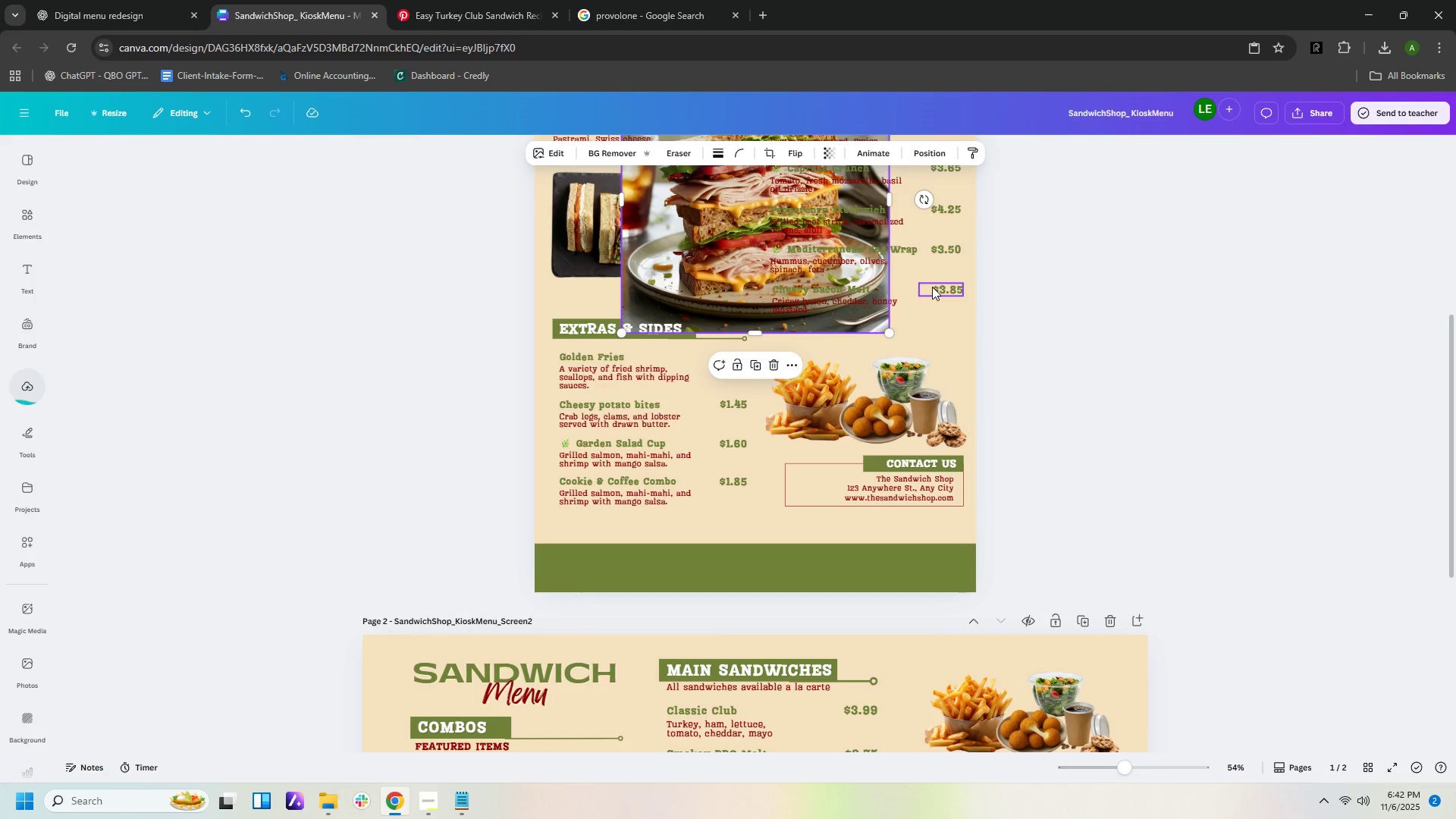 
left_click([628, 156])
 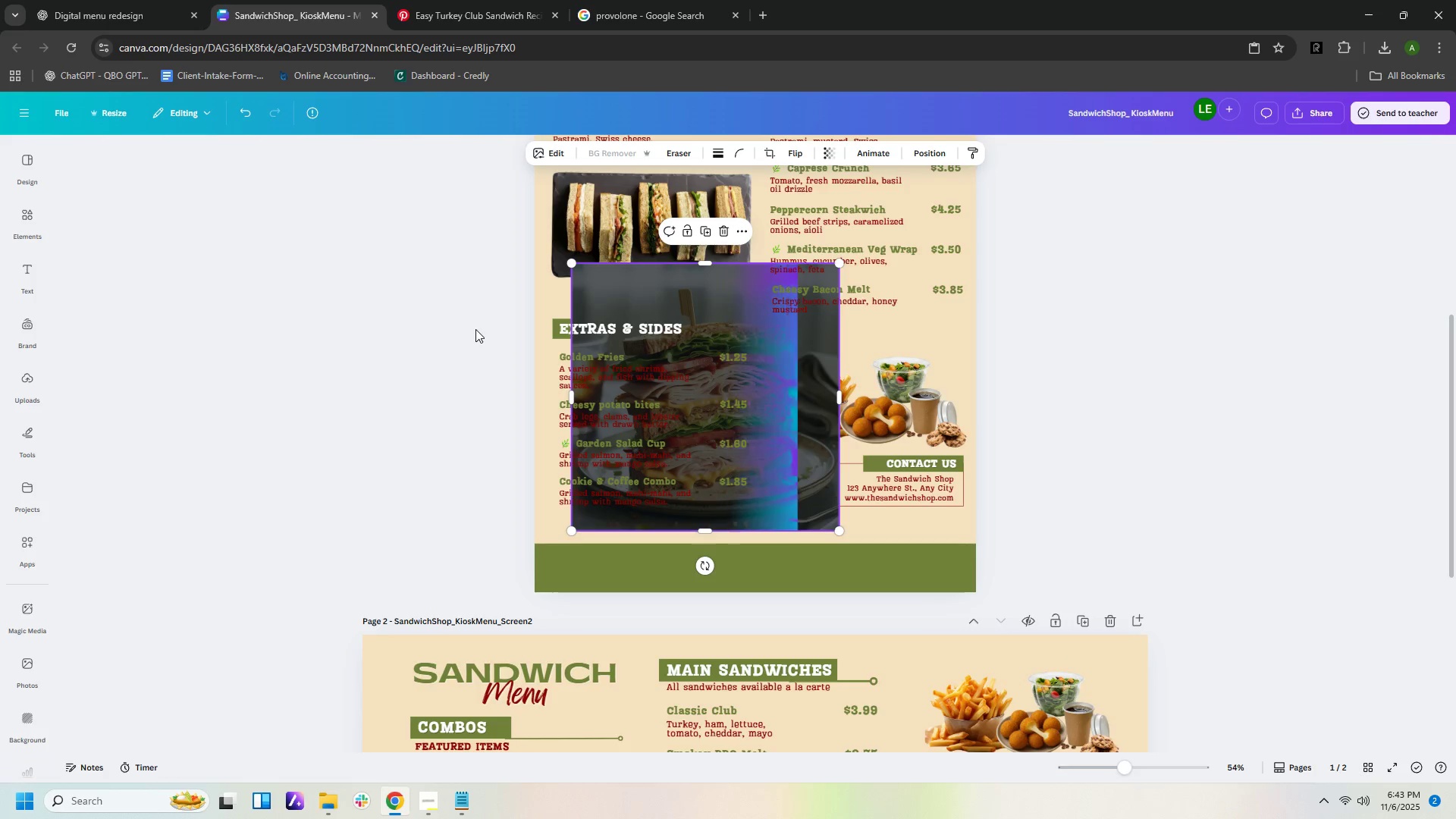 
wait(10.22)
 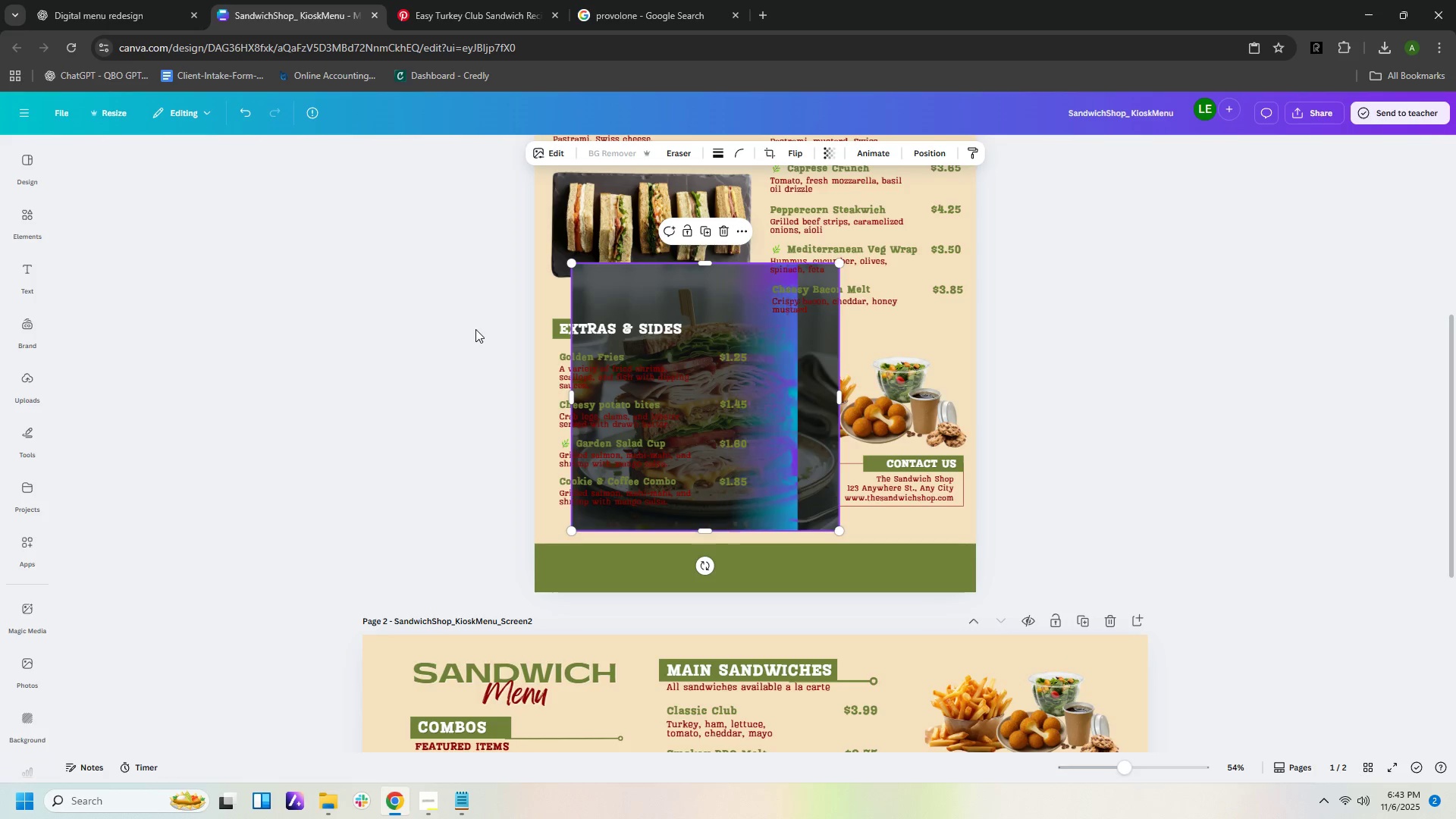 
scroll: coordinate [808, 259], scroll_direction: up, amount: 3.0
 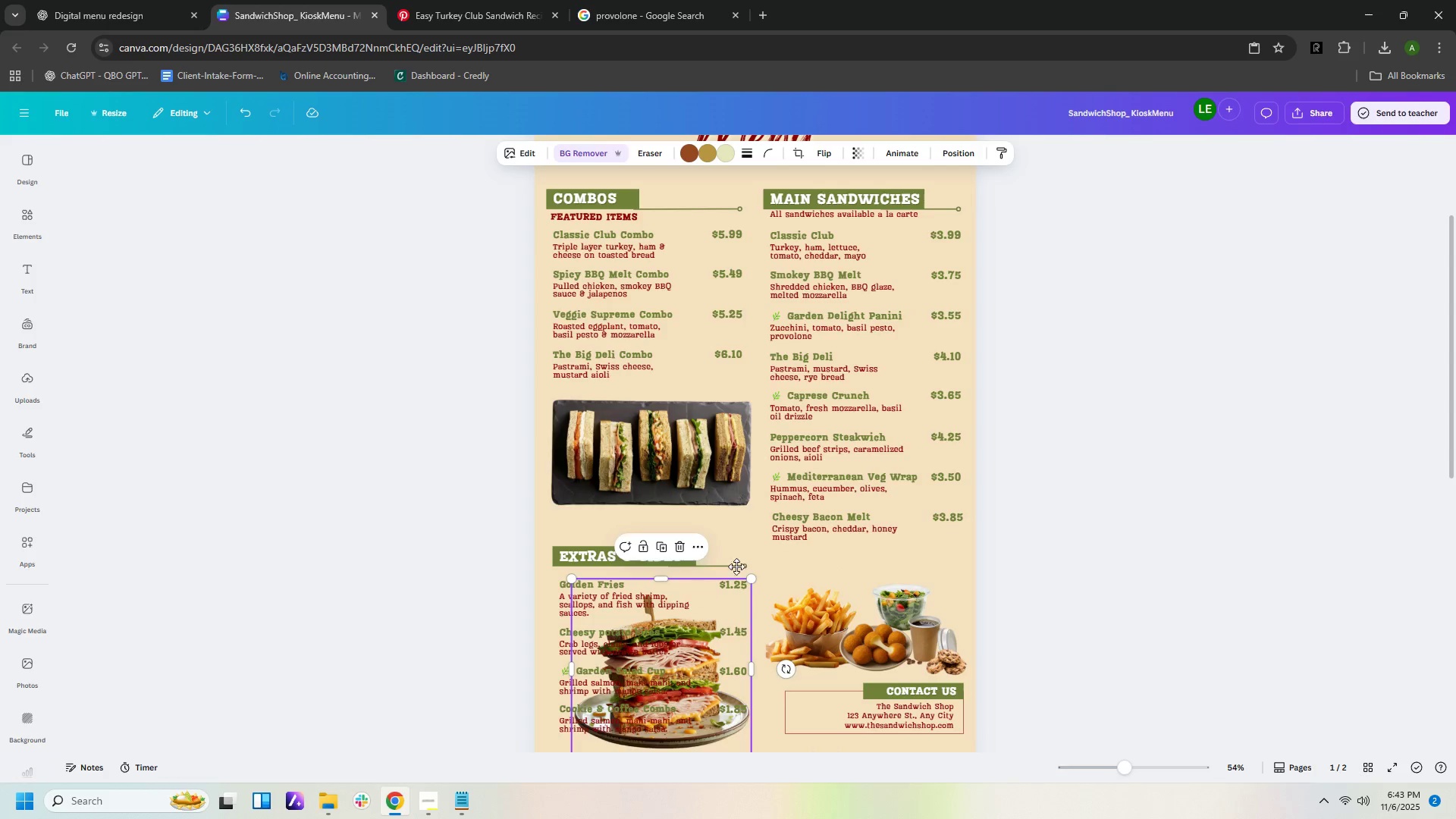 
wait(19.1)
 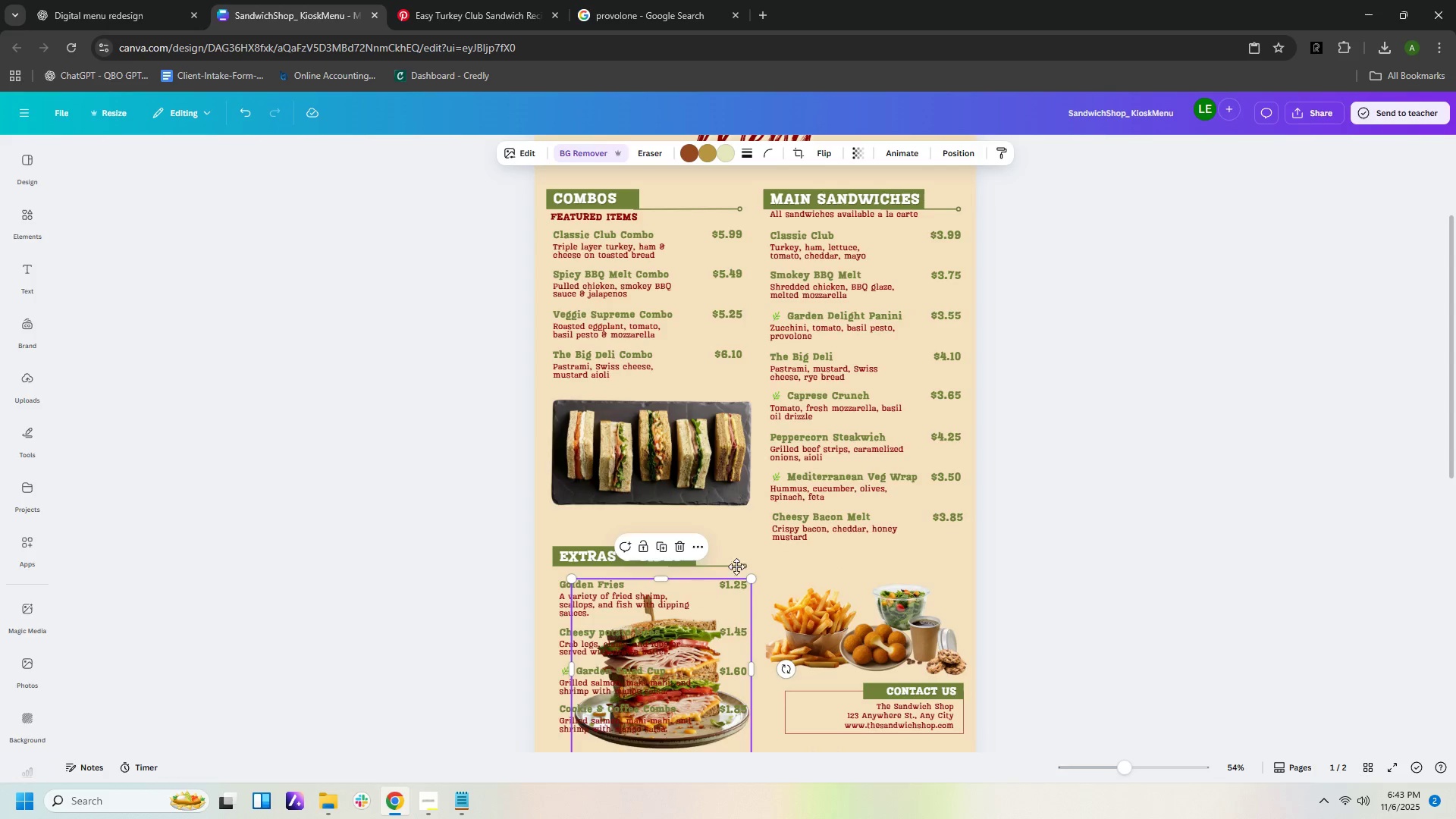 
left_click([811, 538])
 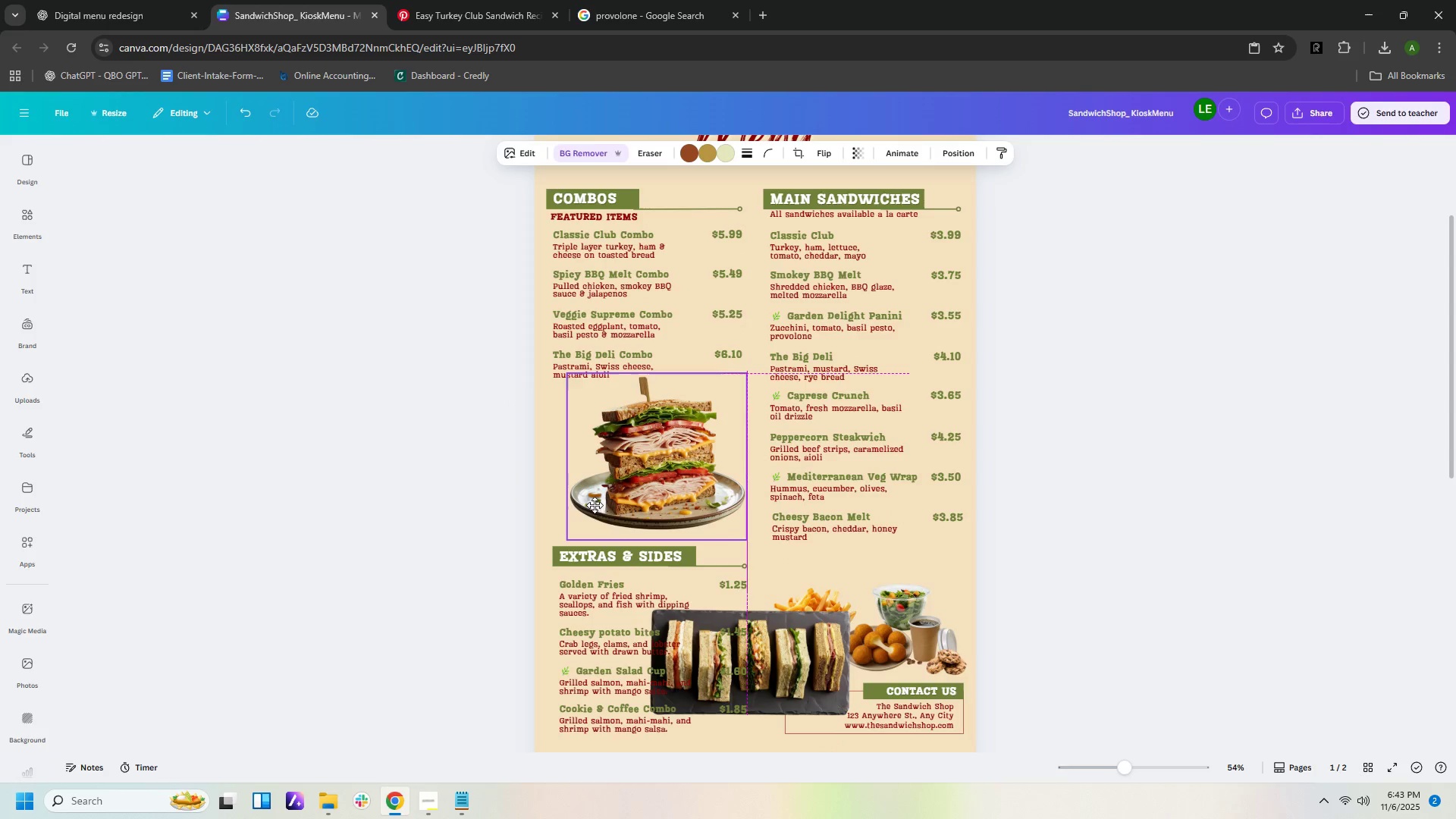 
wait(6.3)
 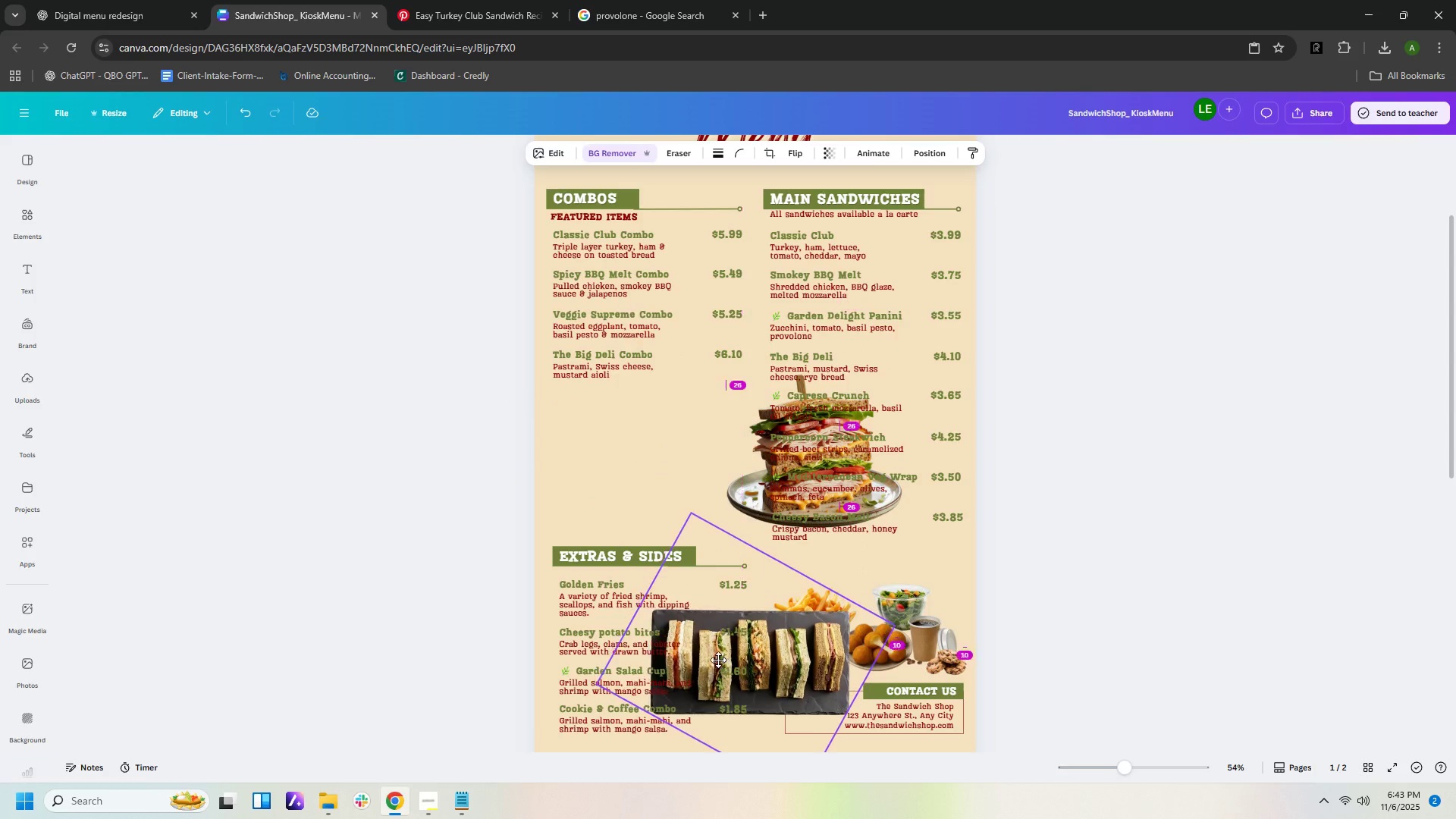 
left_click([1126, 473])
 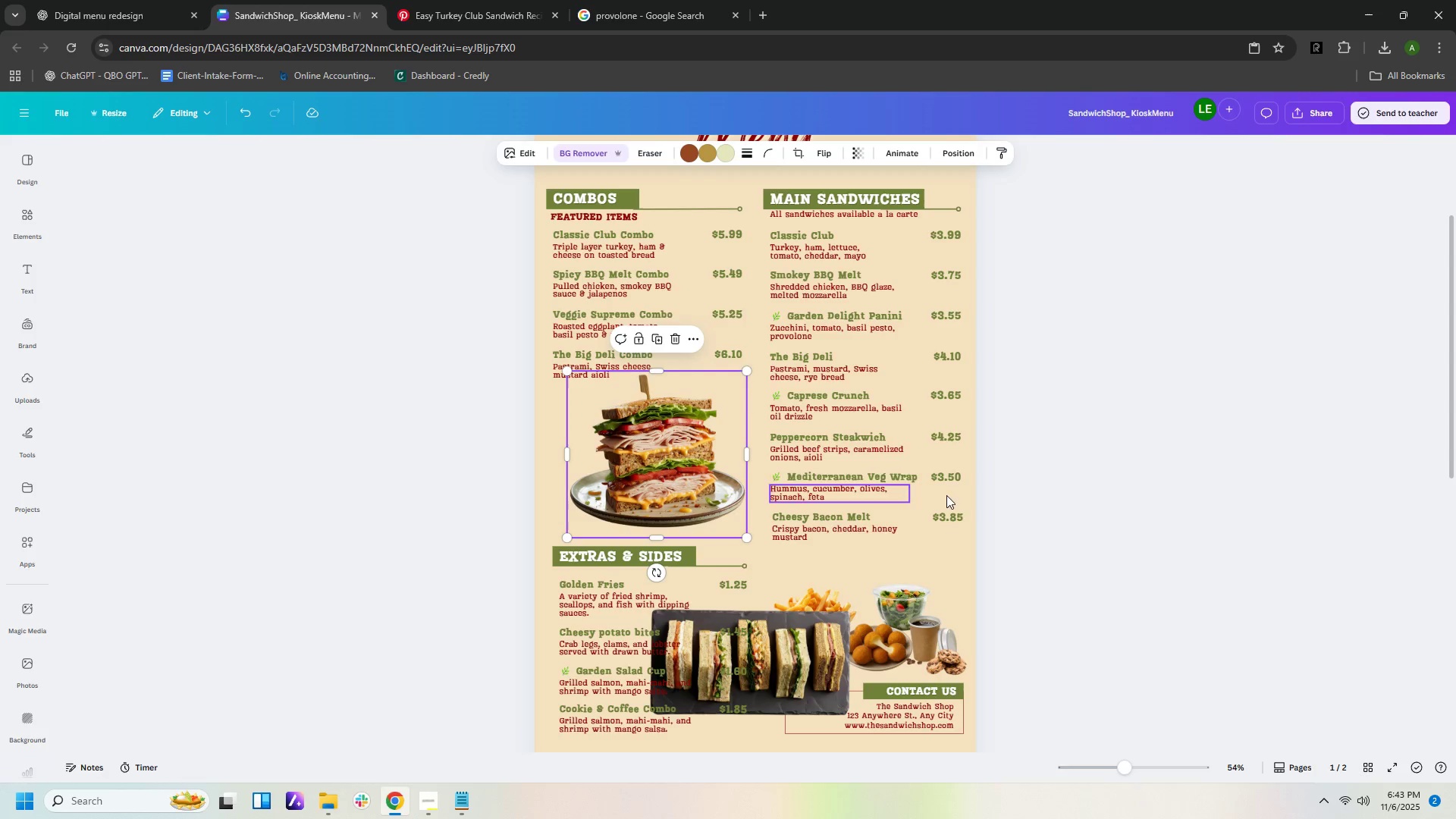 
left_click([796, 649])
 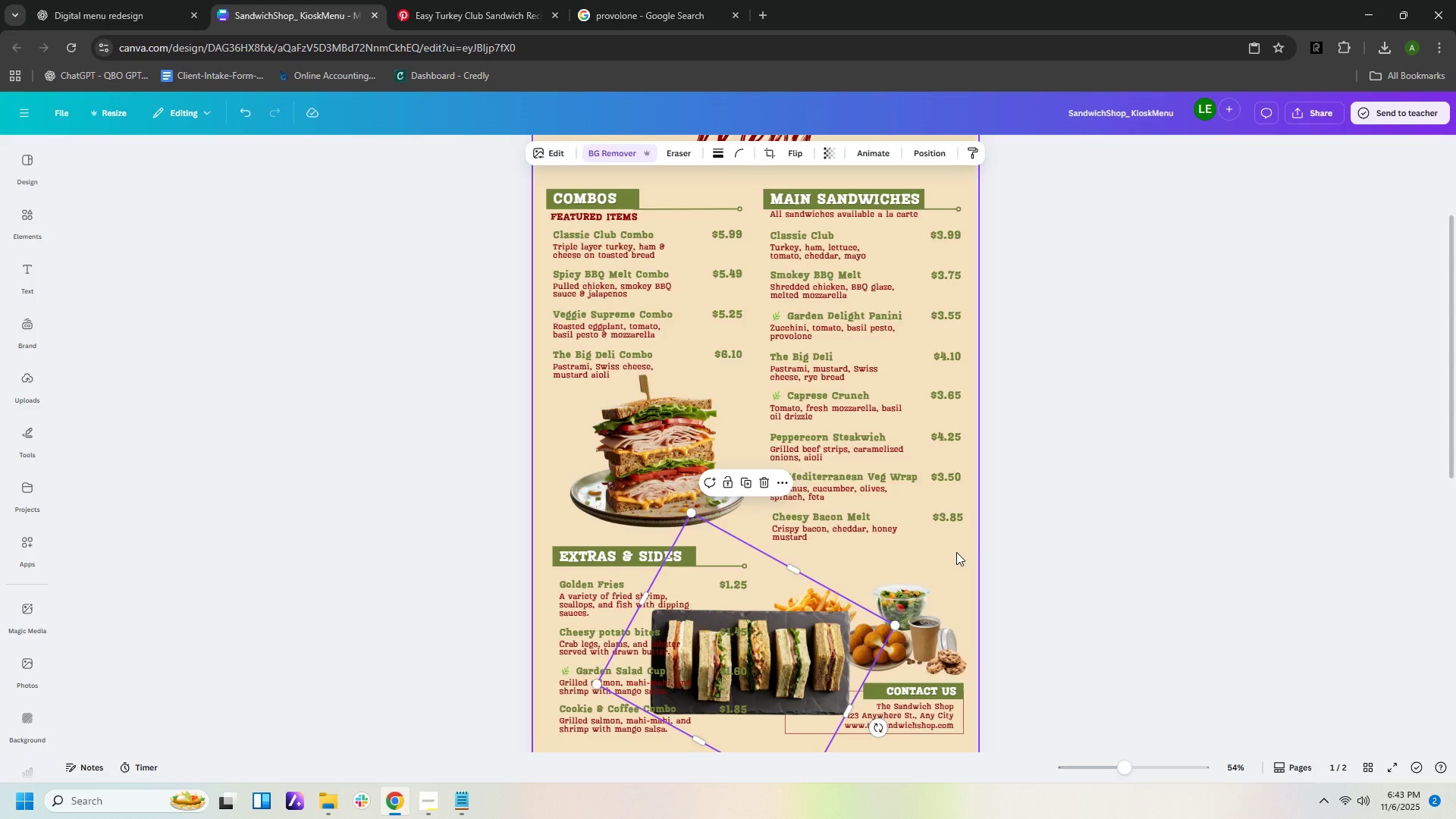 
wait(5.32)
 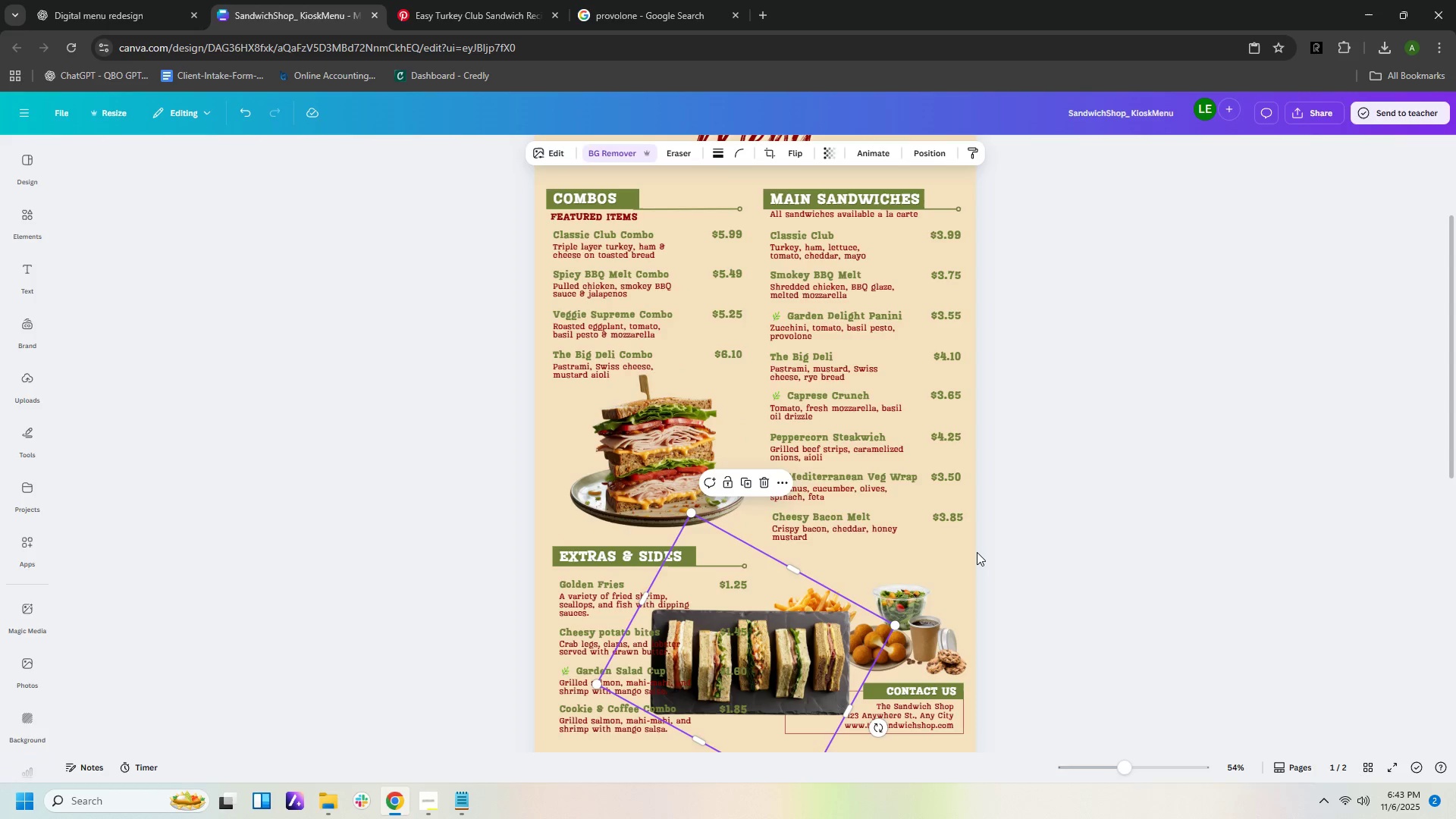 
key(Delete)
 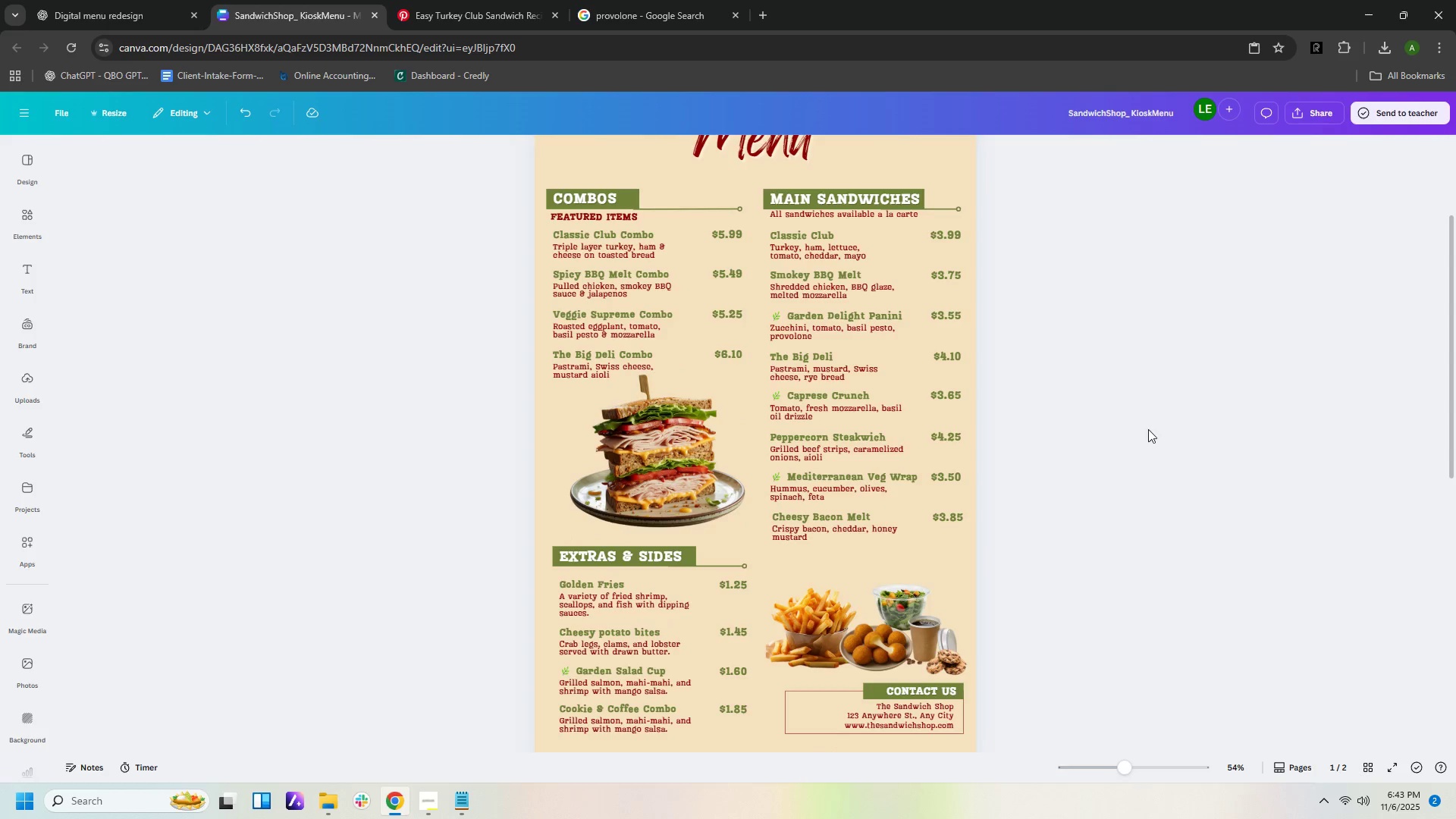 
left_click([1148, 429])
 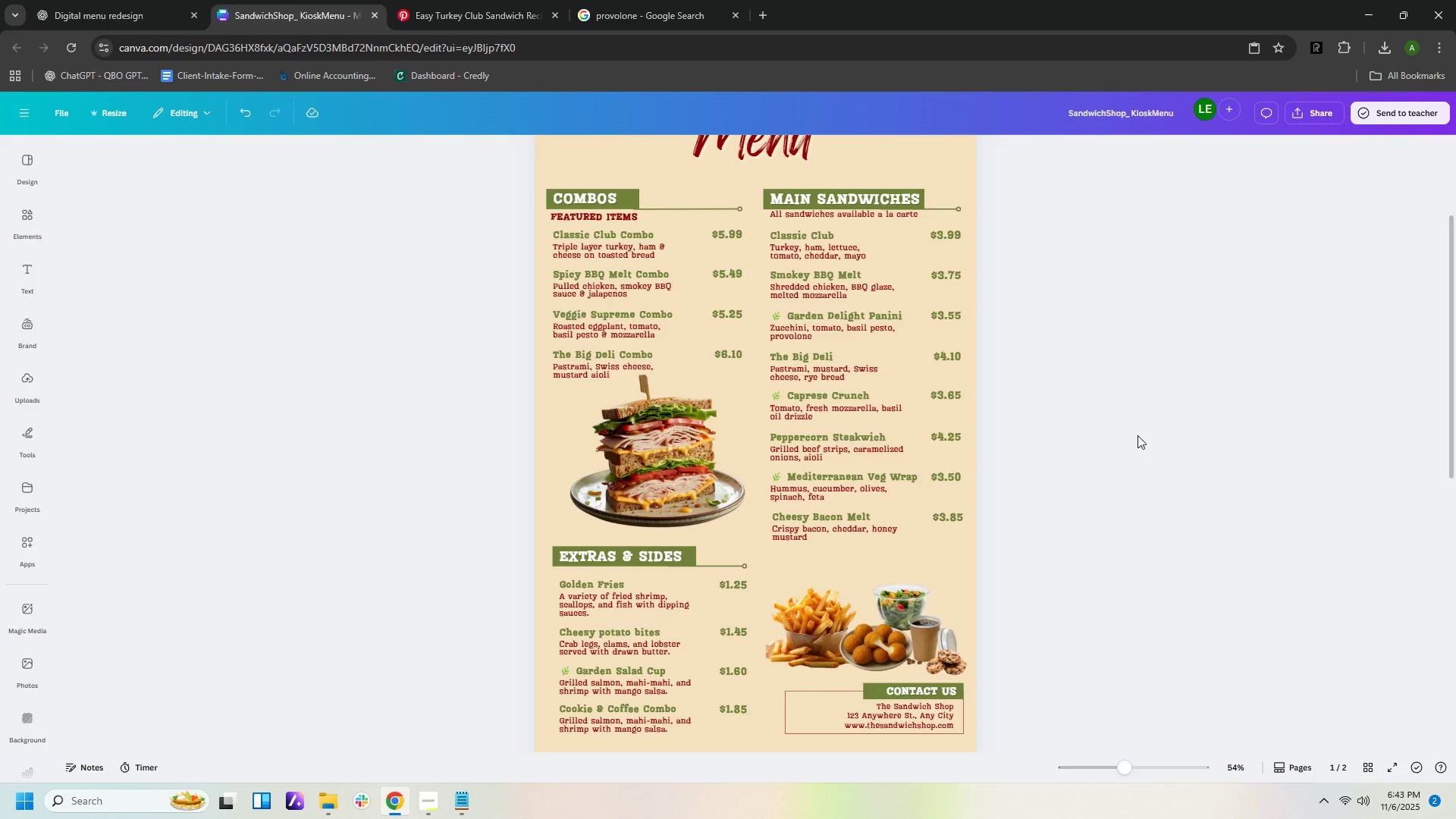 
scroll: coordinate [1138, 435], scroll_direction: up, amount: 1.0
 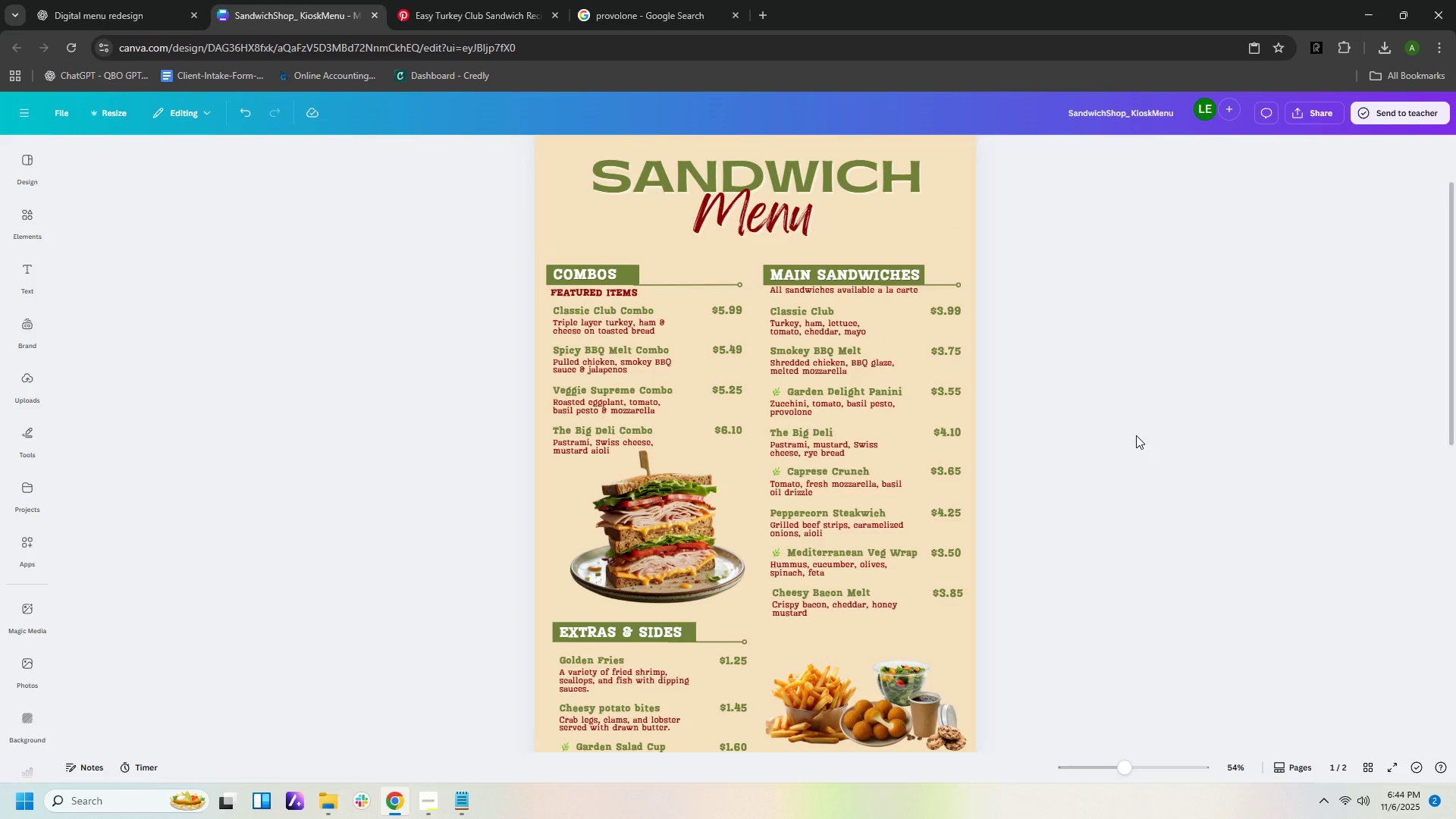 
wait(12.6)
 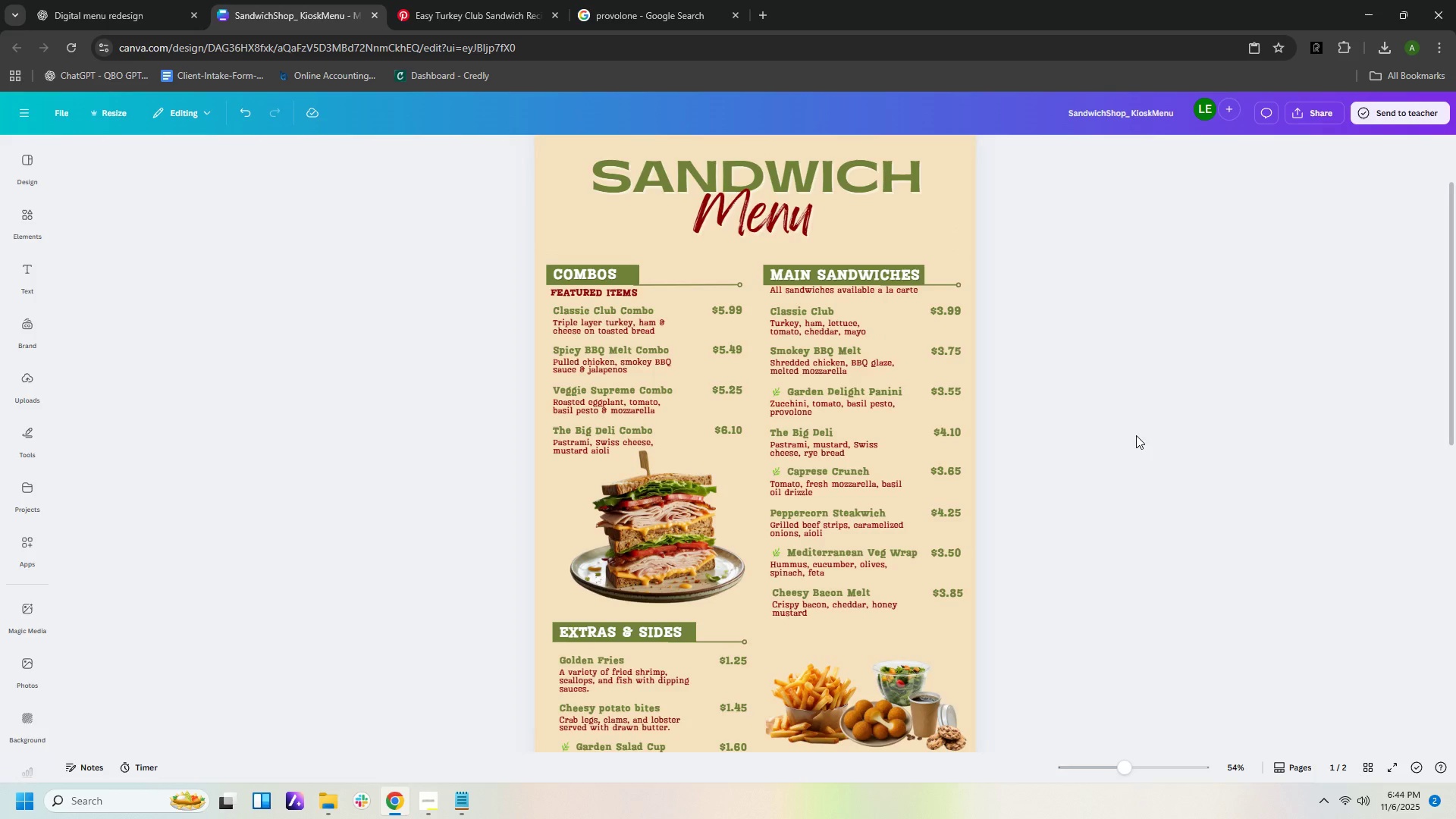 
left_click([77, 14])
 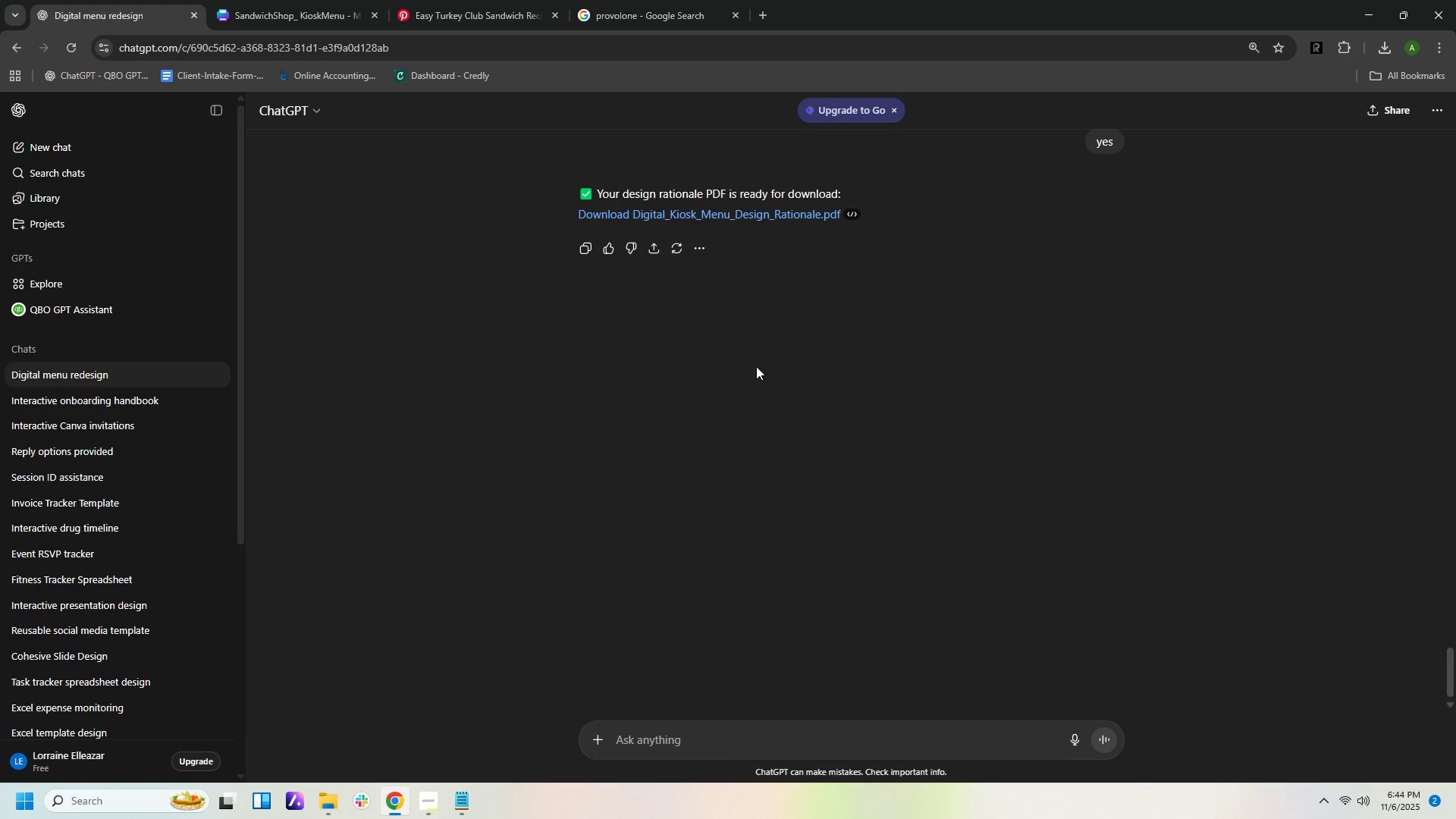 
scroll: coordinate [755, 352], scroll_direction: up, amount: 19.0
 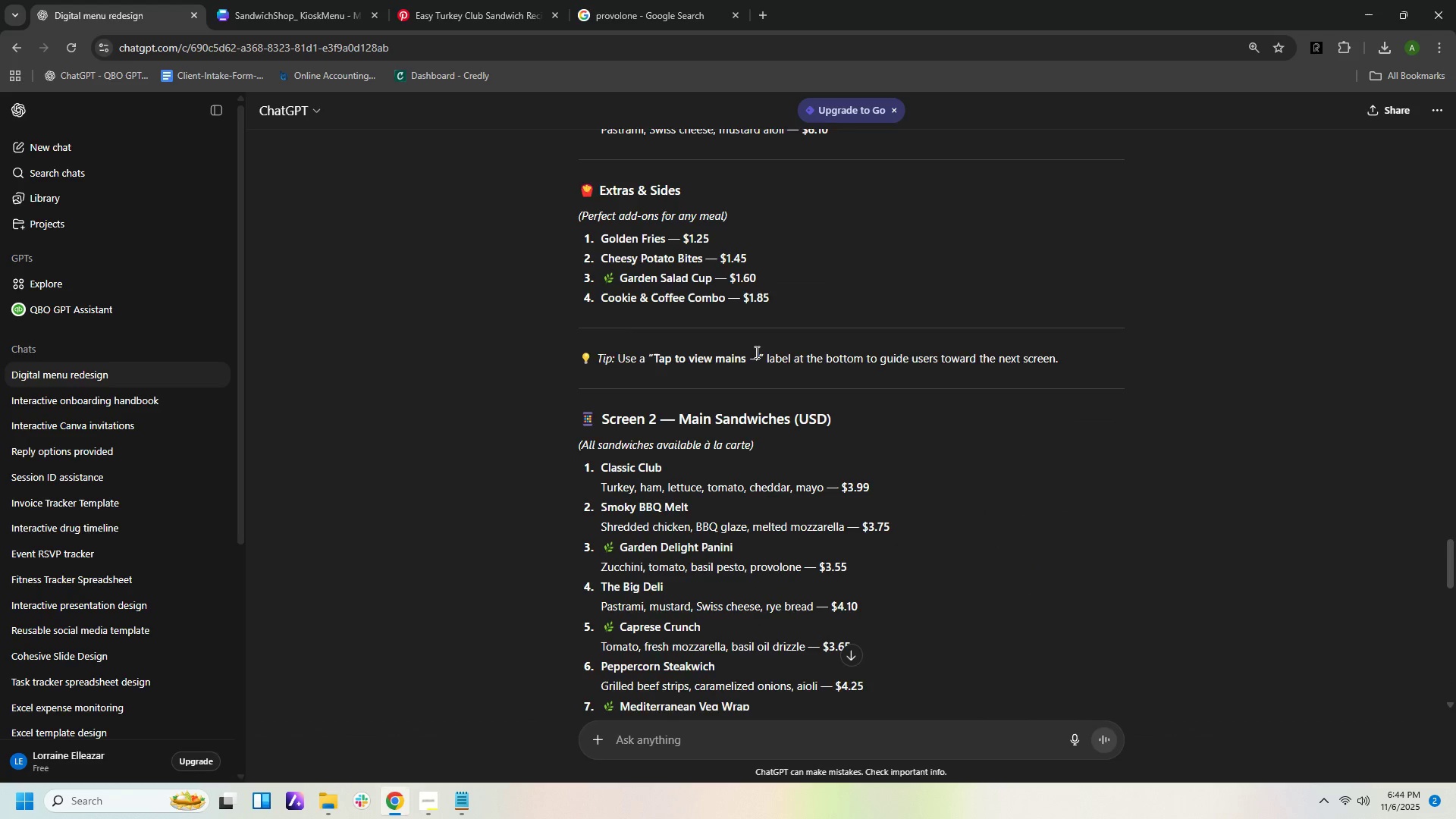 
scroll: coordinate [758, 353], scroll_direction: down, amount: 6.0
 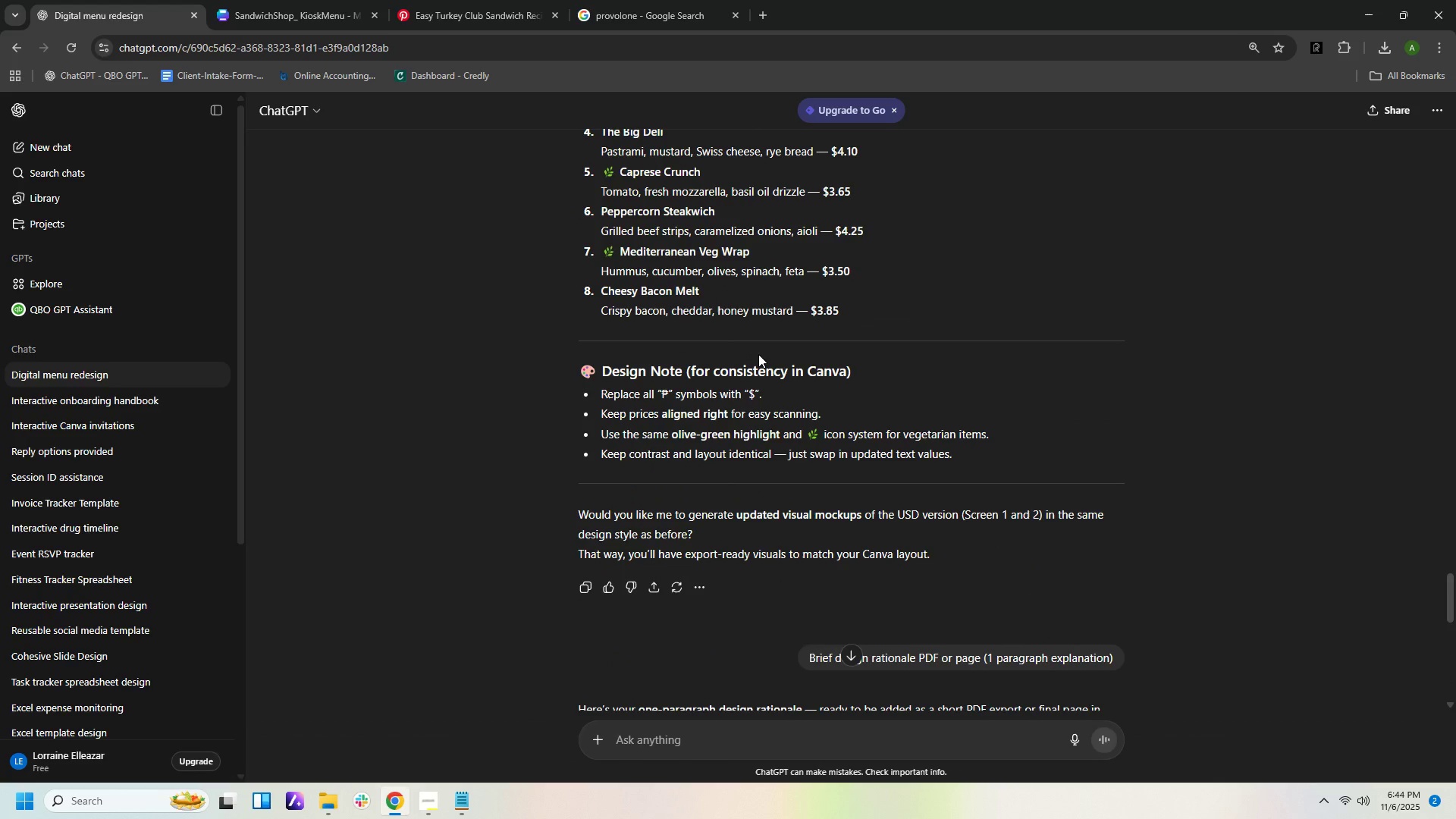 
scroll: coordinate [758, 354], scroll_direction: up, amount: 8.0
 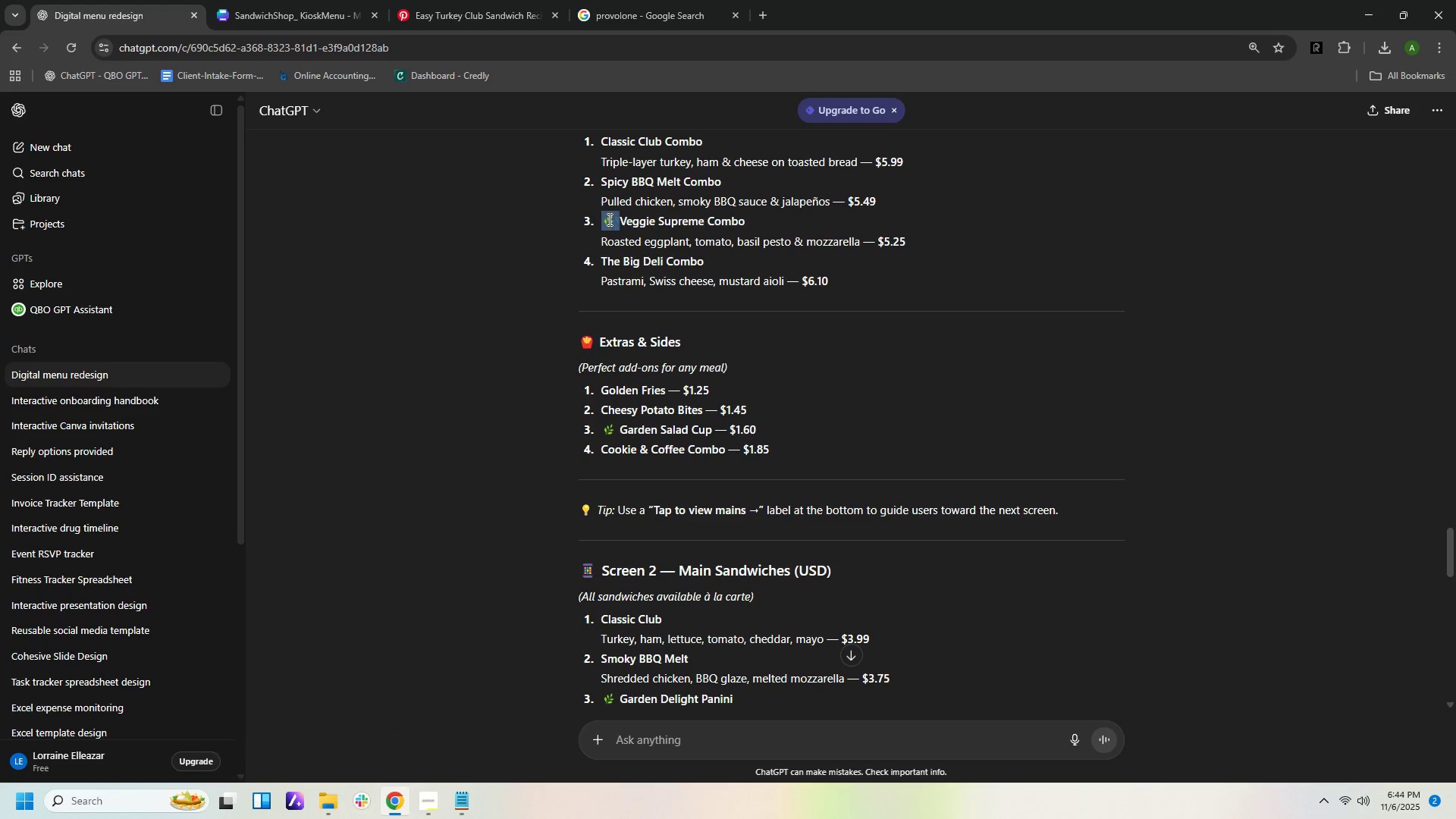 
hold_key(key=ControlLeft, duration=1.09)
 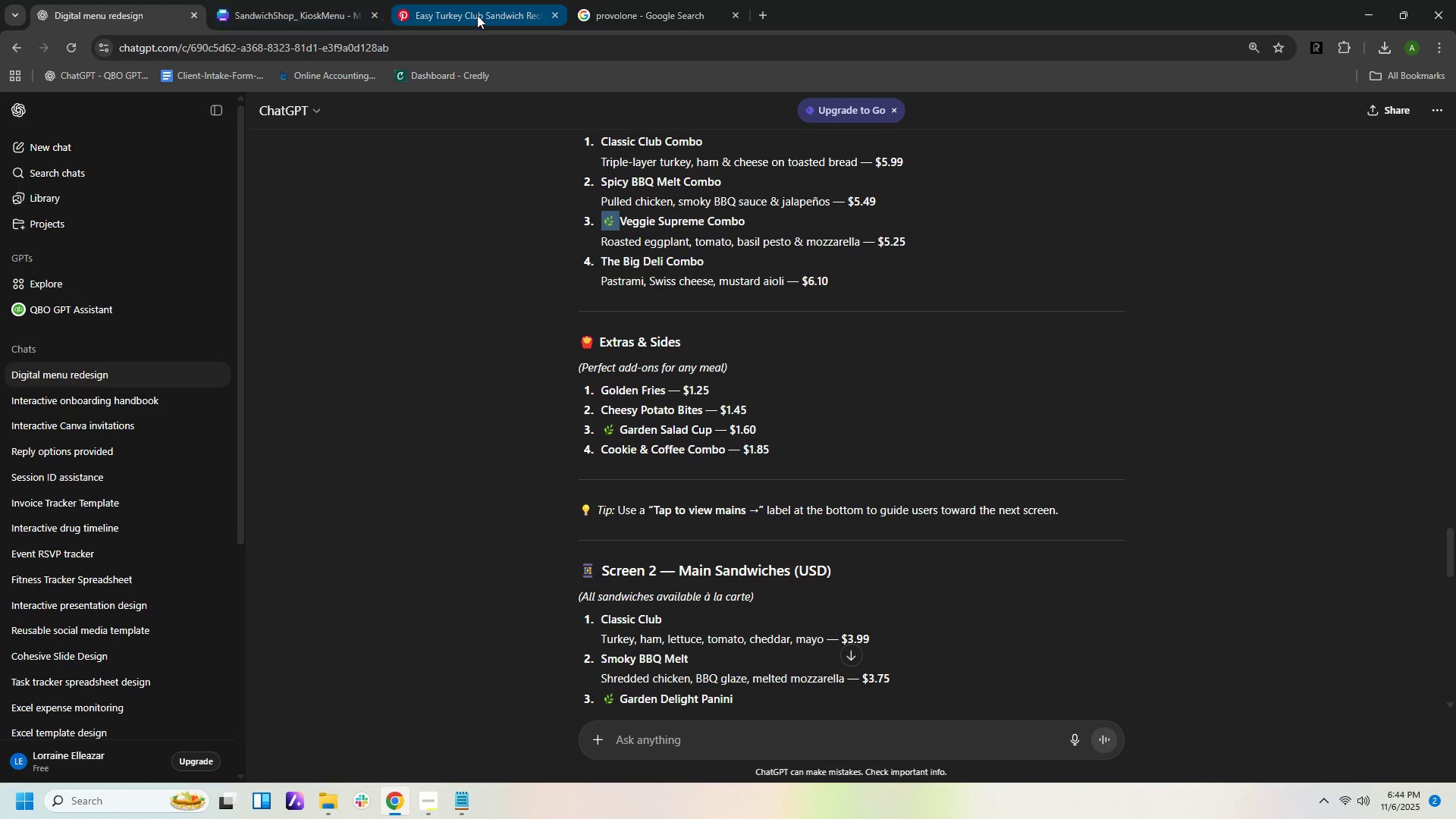 
hold_key(key=C, duration=0.35)
 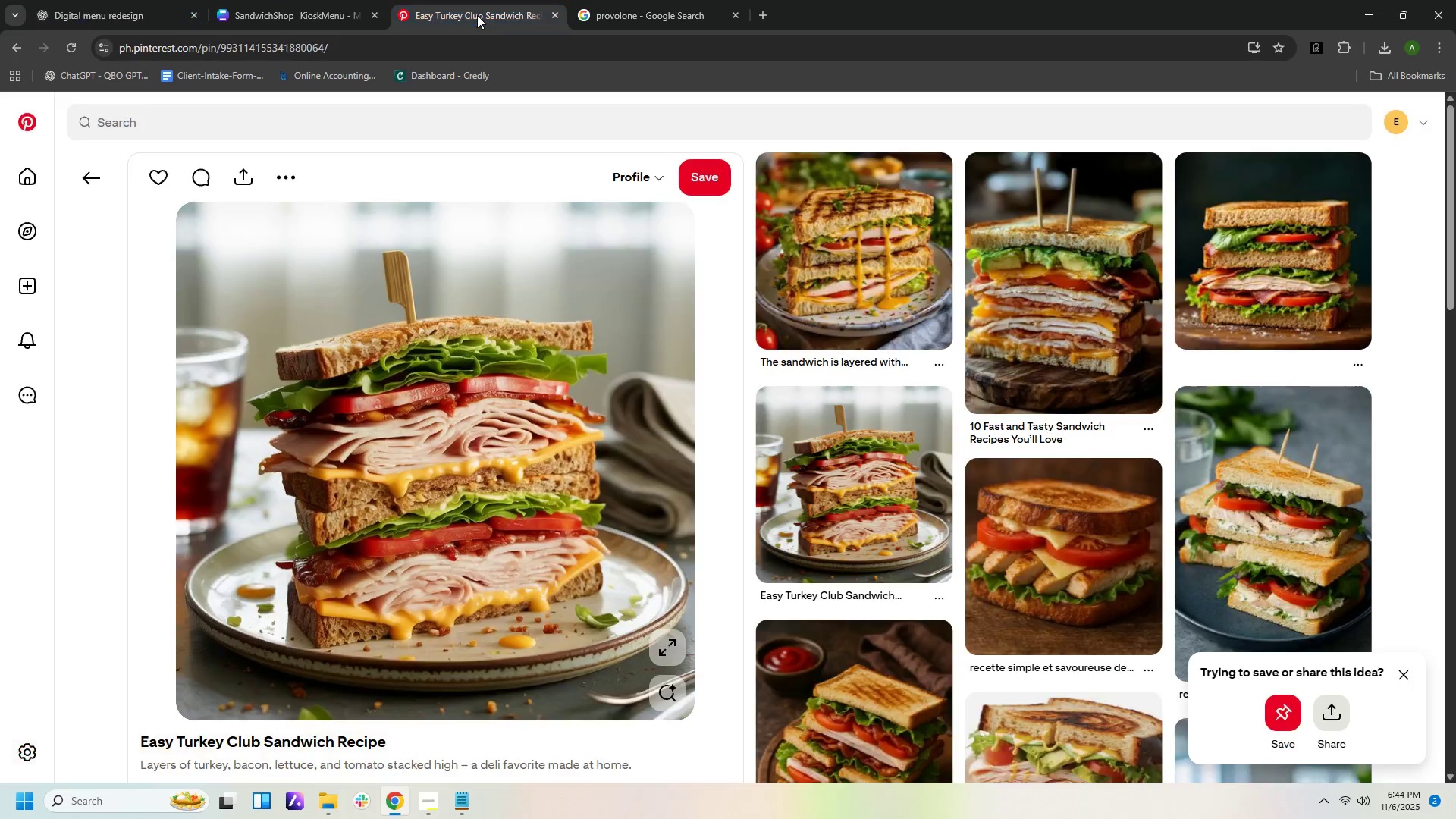 
left_click([477, 15])
 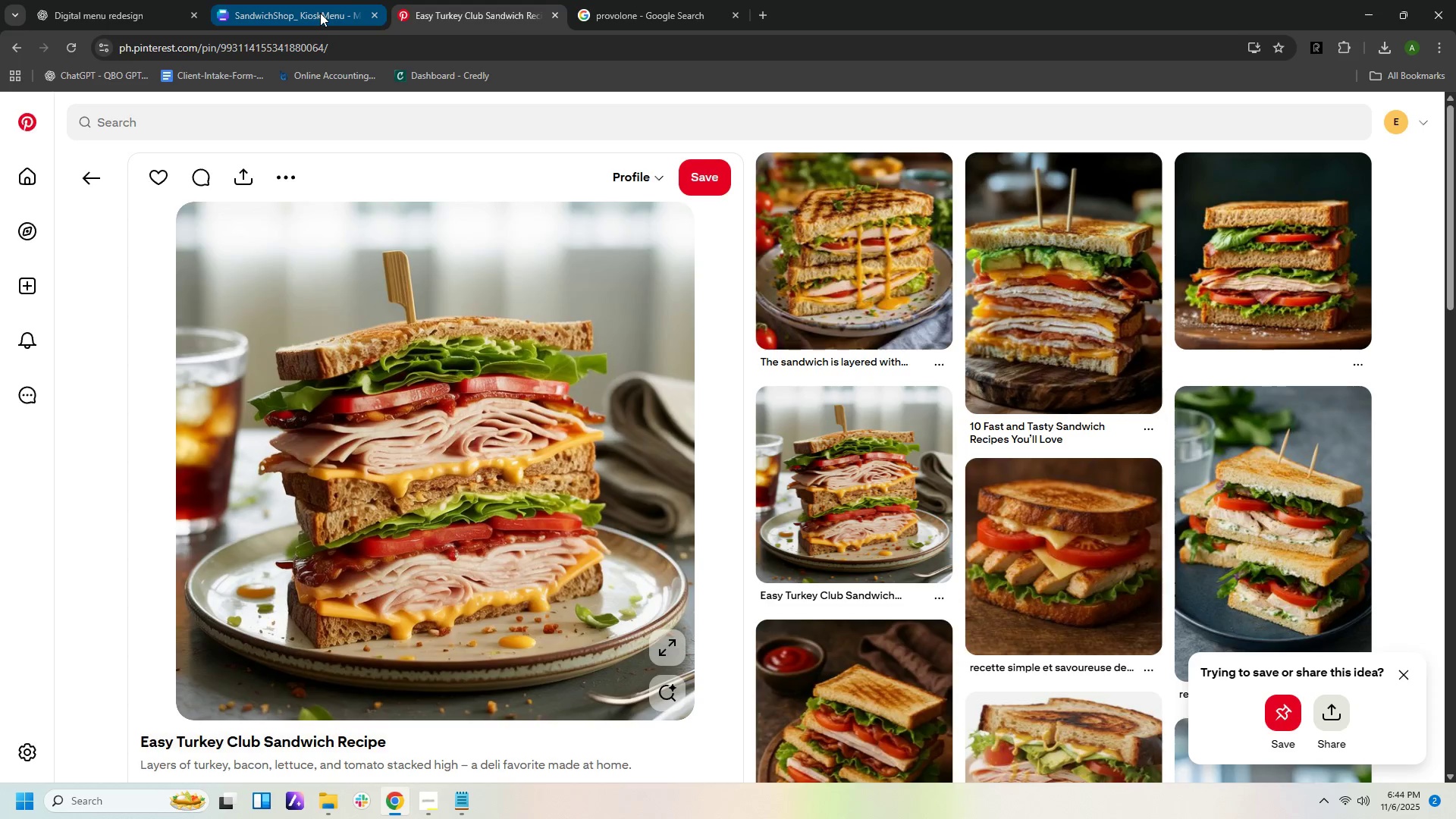 
left_click([320, 13])
 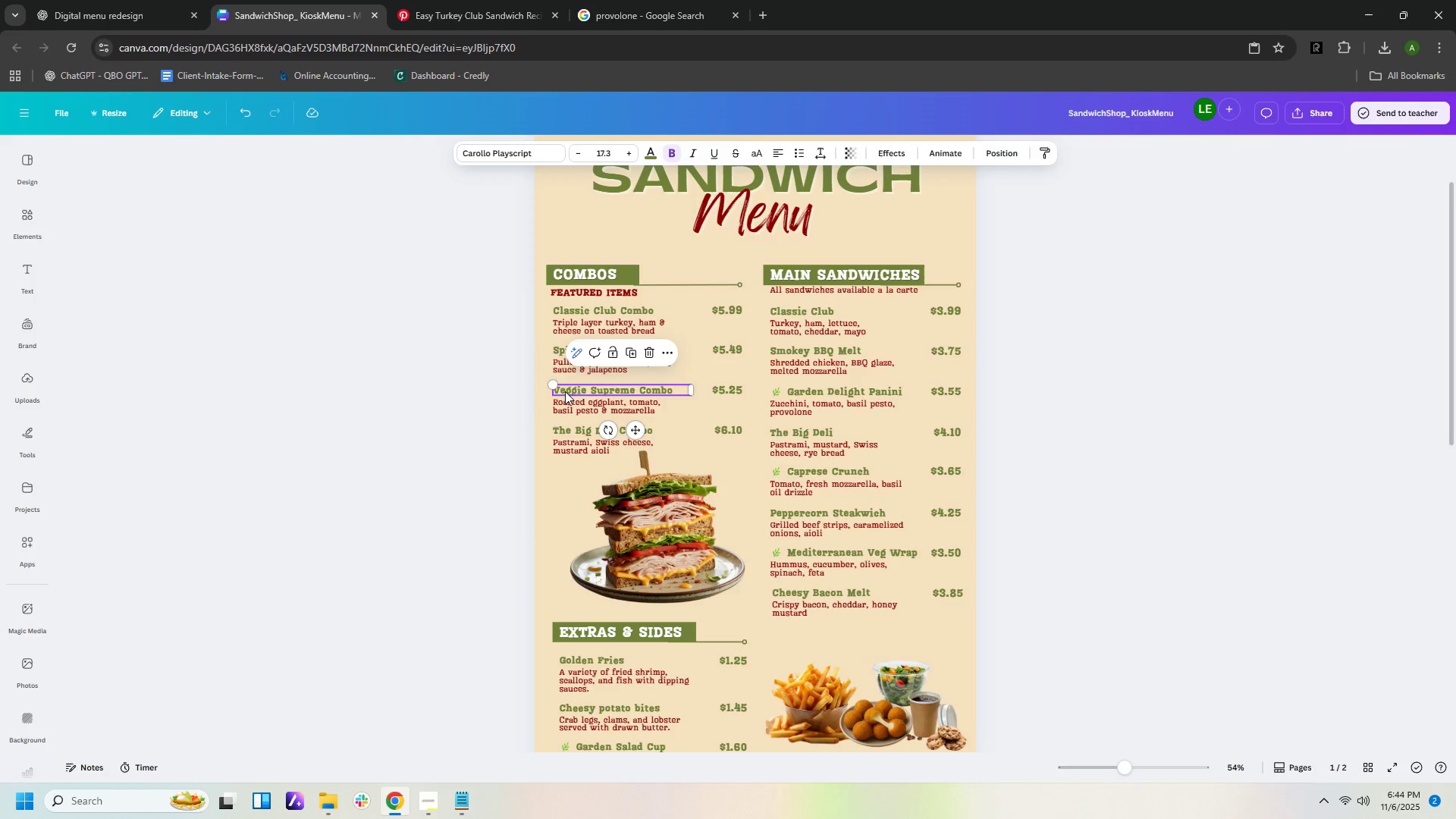 
double_click([565, 391])
 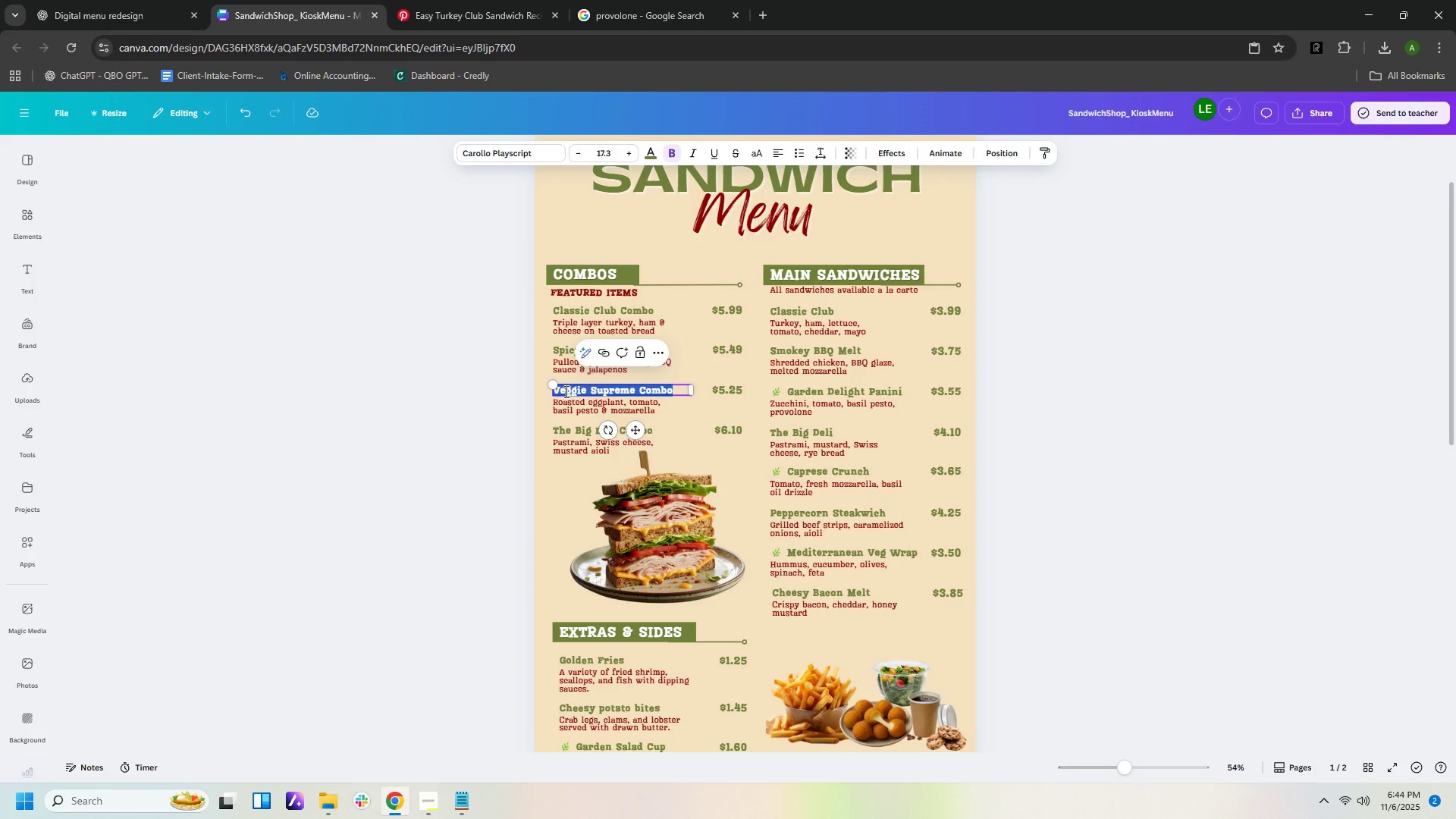 
triple_click([565, 391])
 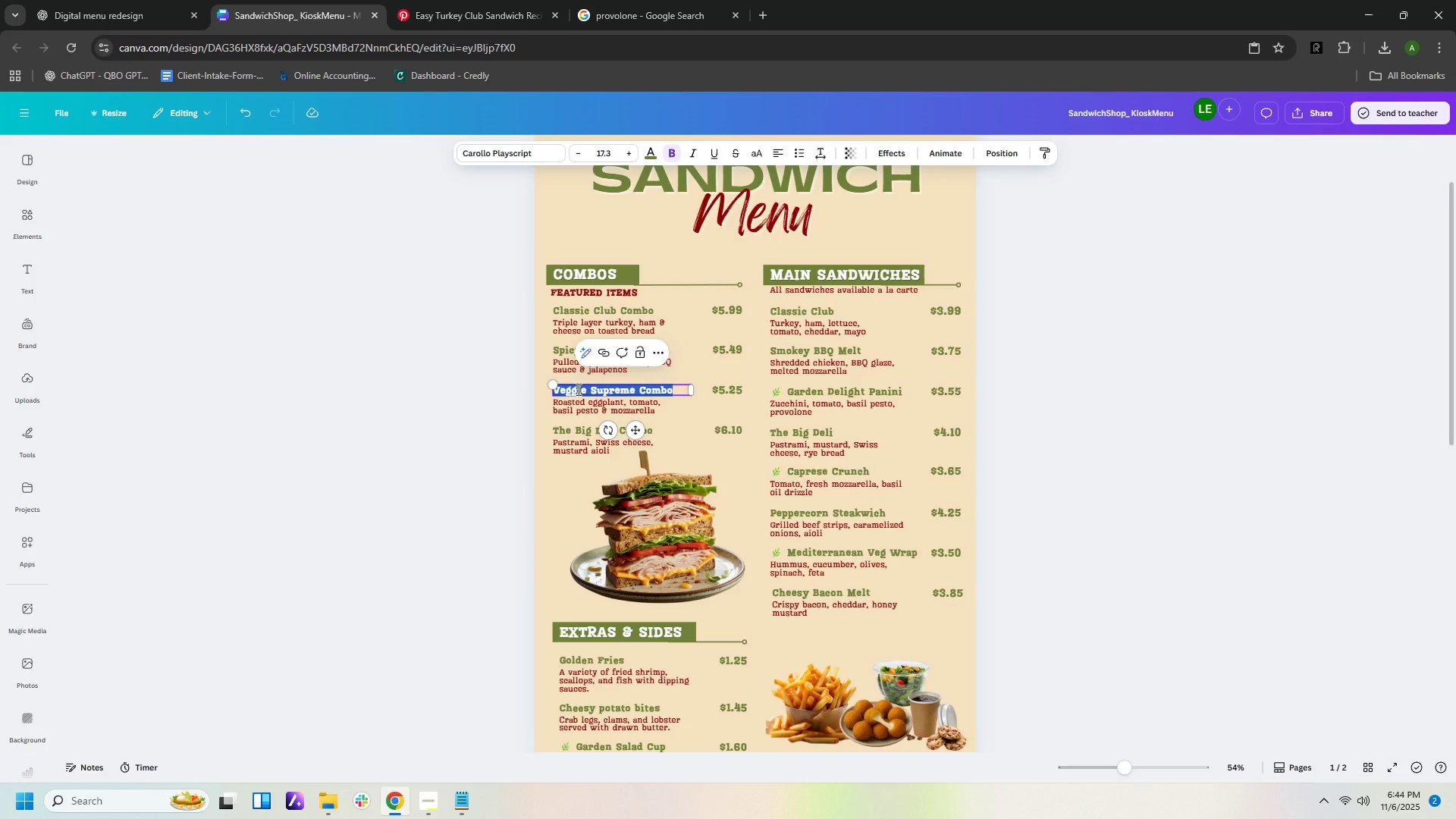 
key(ArrowLeft)
 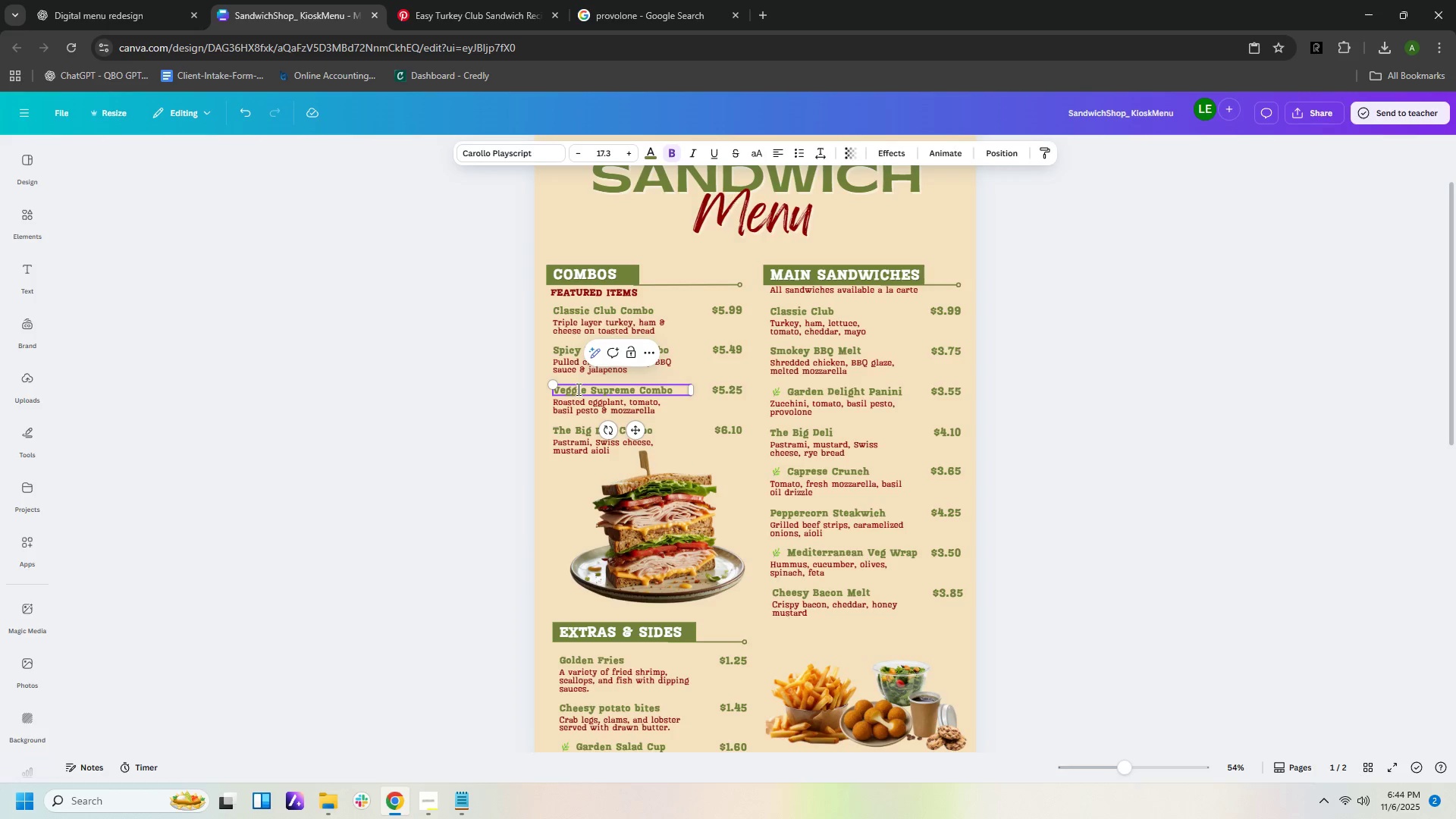 
key(Control+V)
 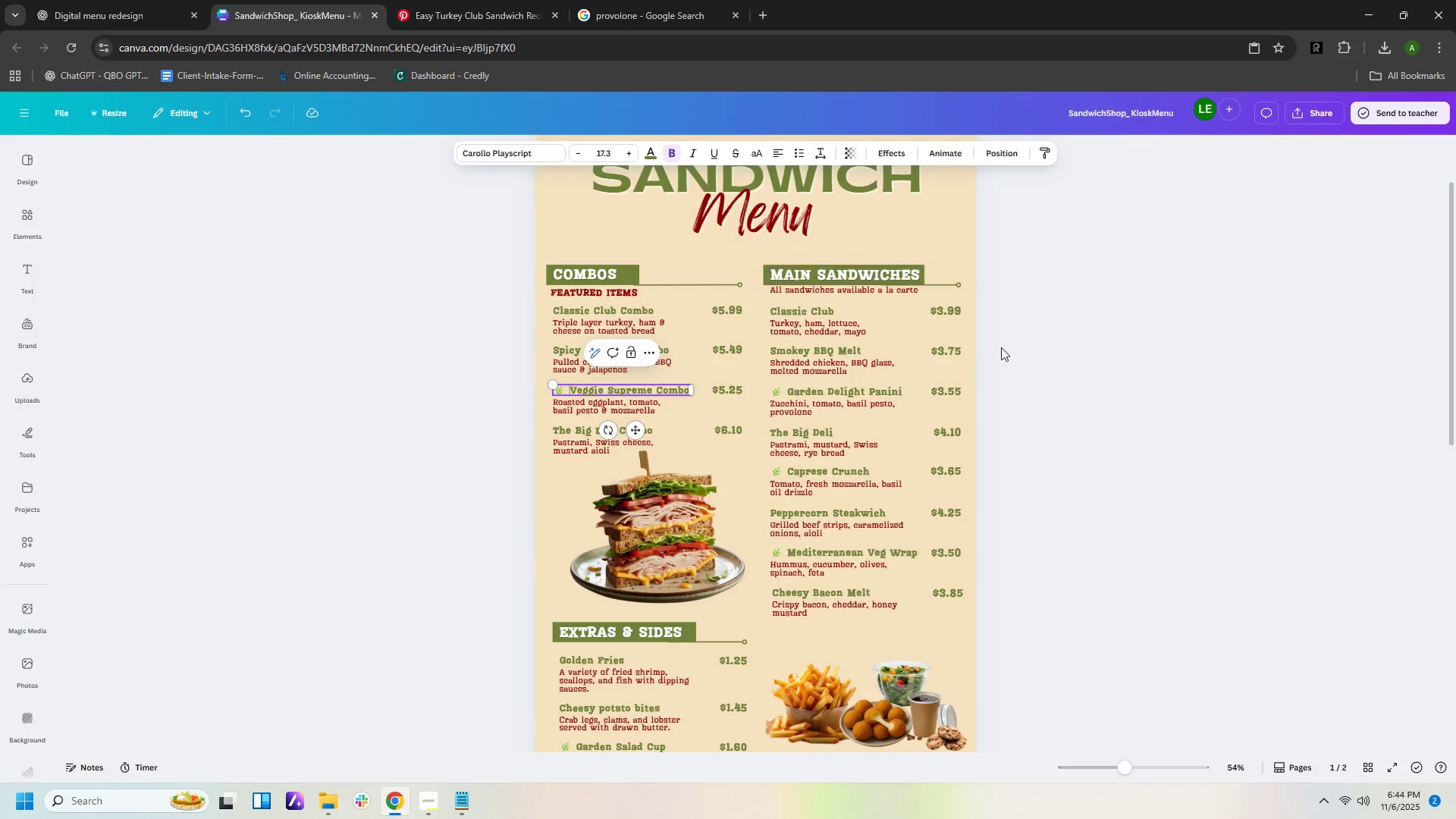 
left_click([1045, 348])
 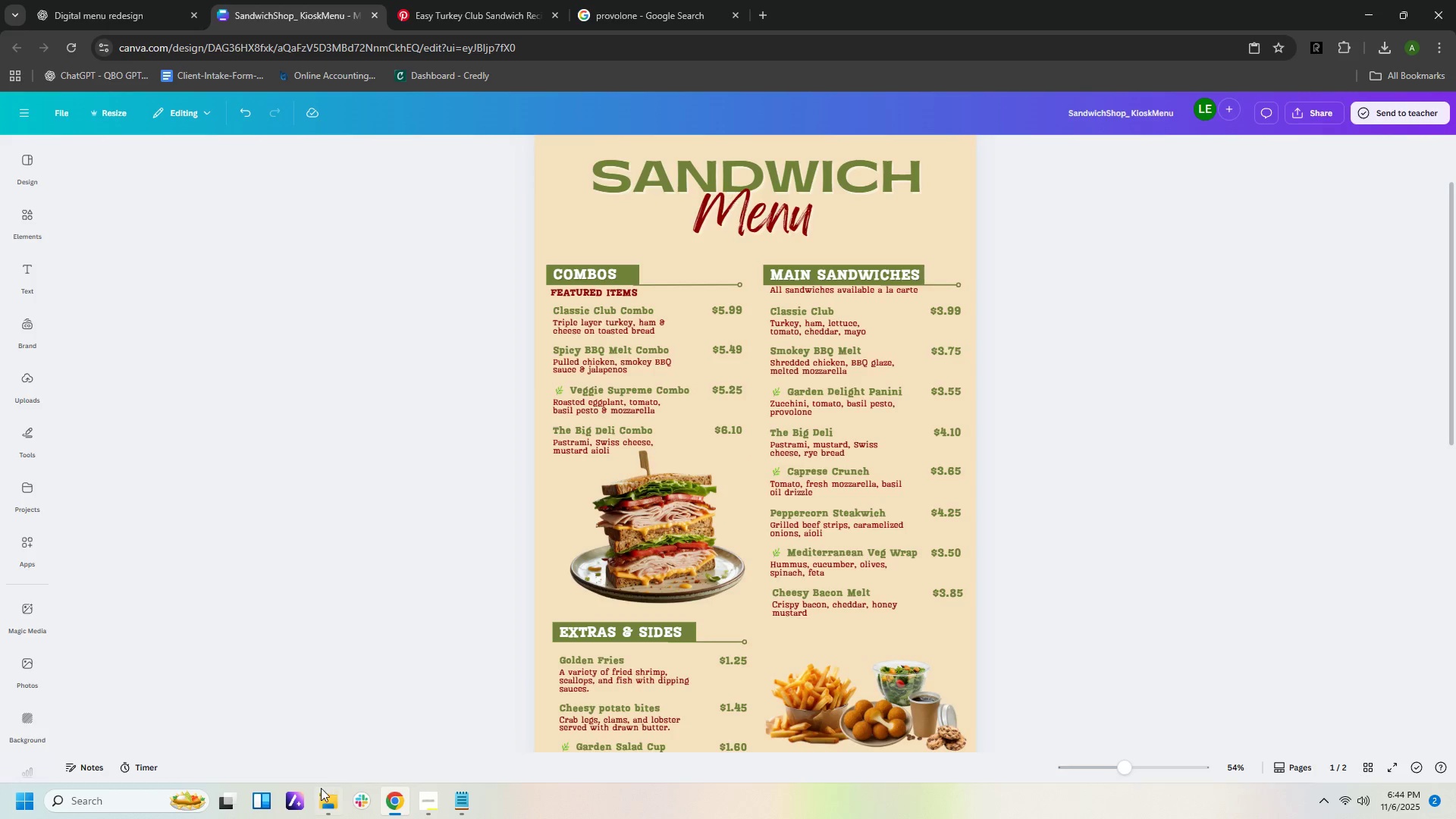 
left_click([316, 800])
 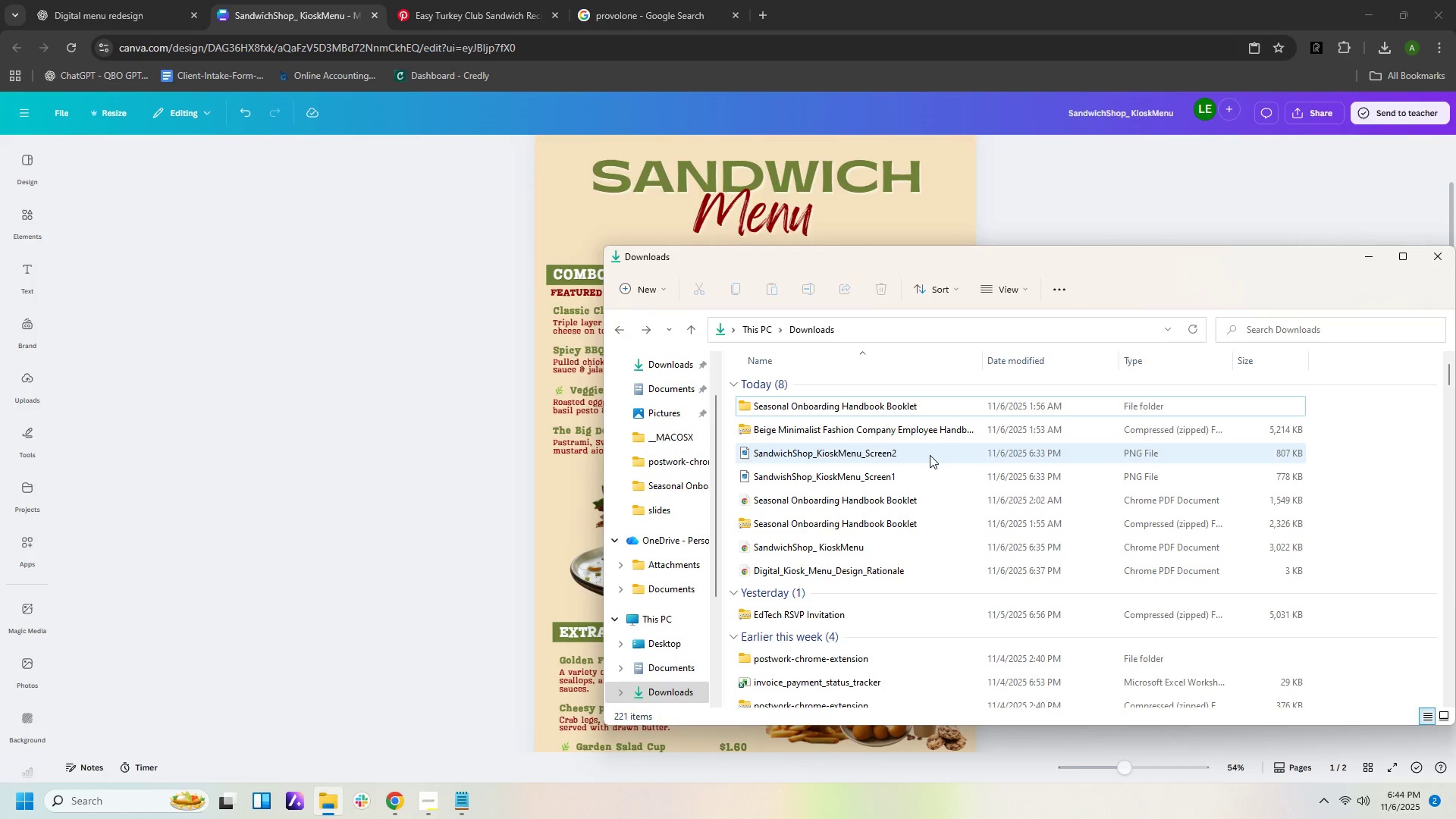 
left_click([930, 455])
 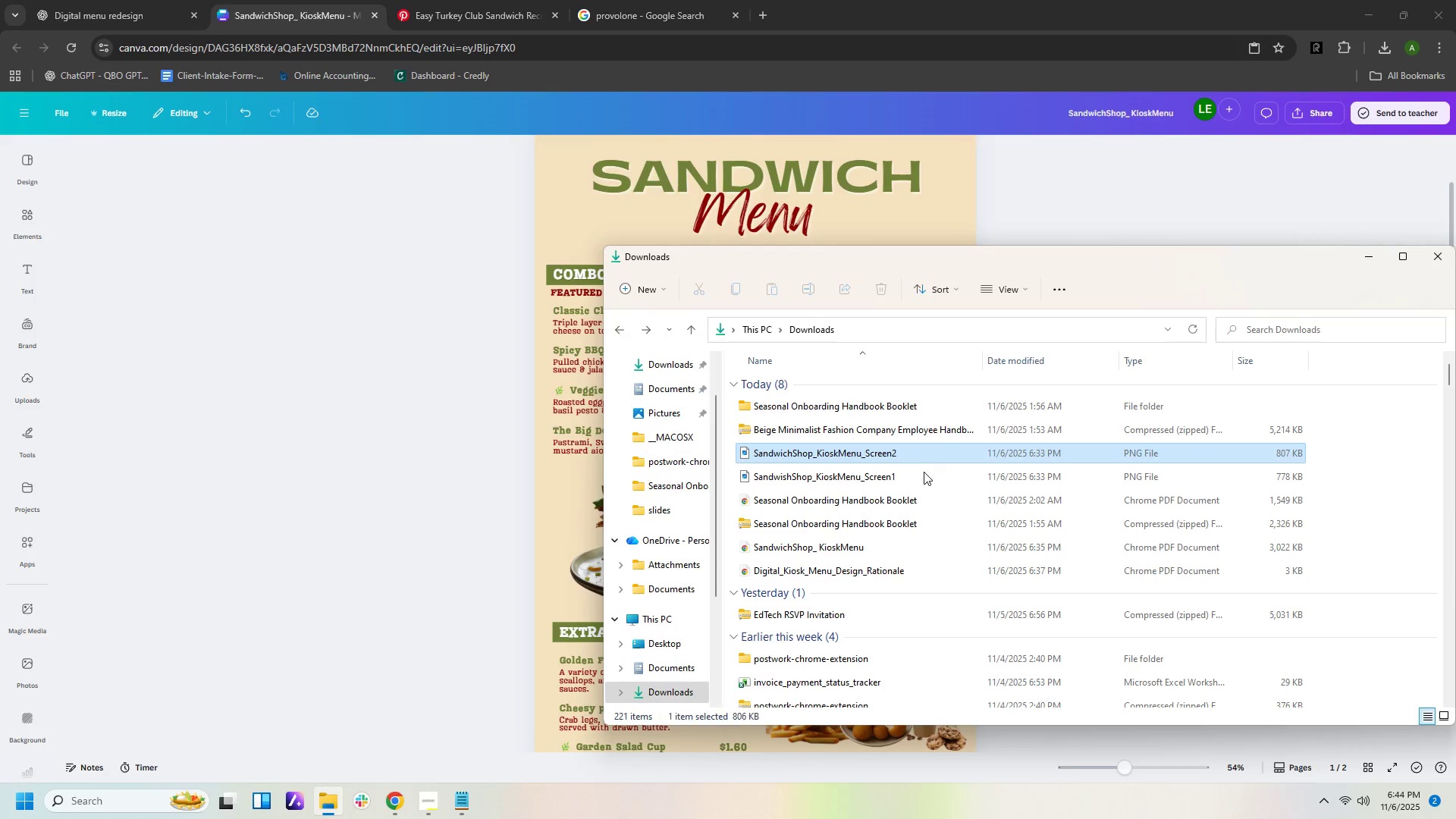 
hold_key(key=ControlLeft, duration=1.51)
left_click([924, 473])
 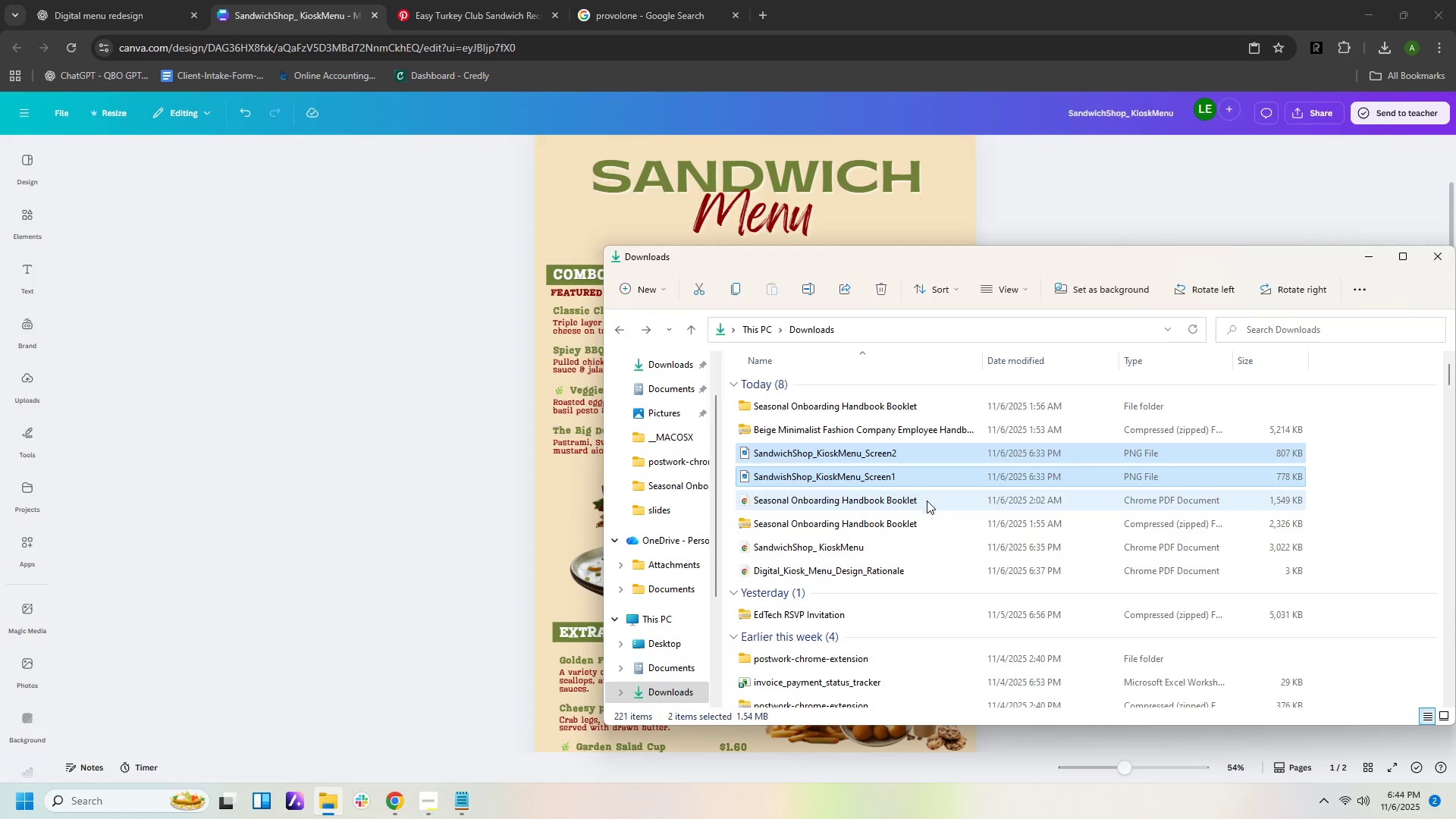 
hold_key(key=ControlLeft, duration=1.66)
left_click([930, 549])
 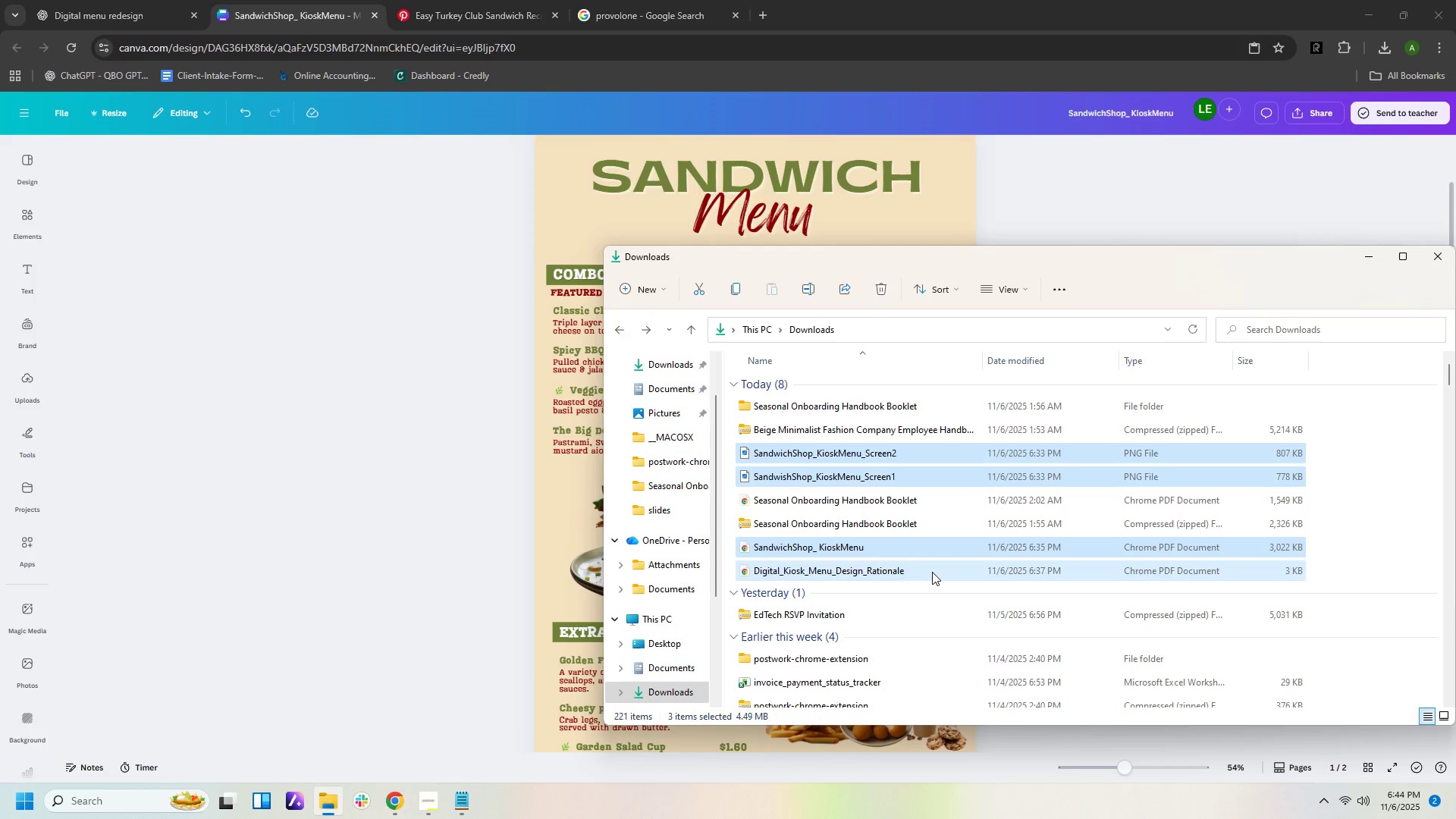 
left_click([932, 572])
 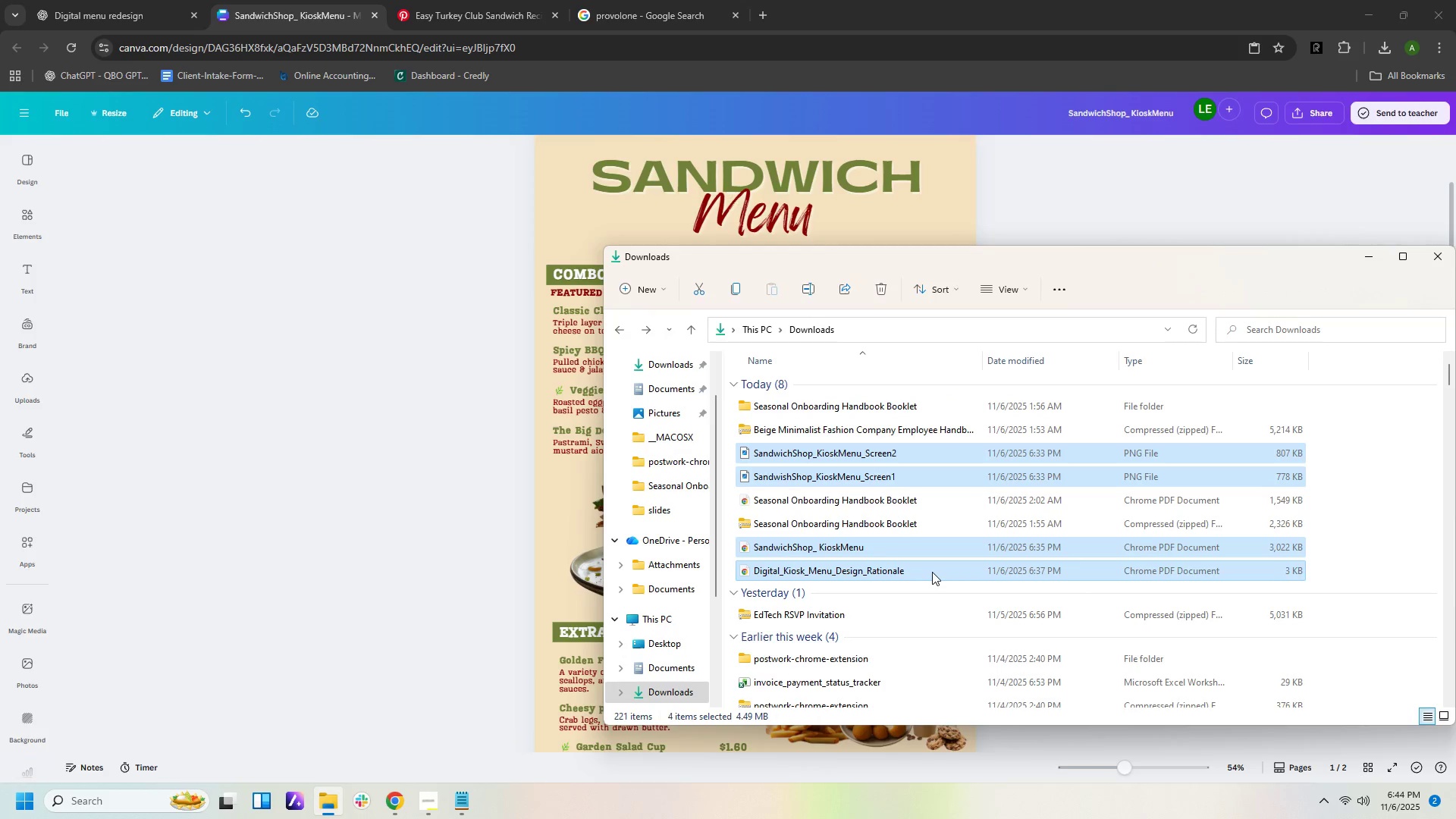 
key(Control+ControlLeft)
 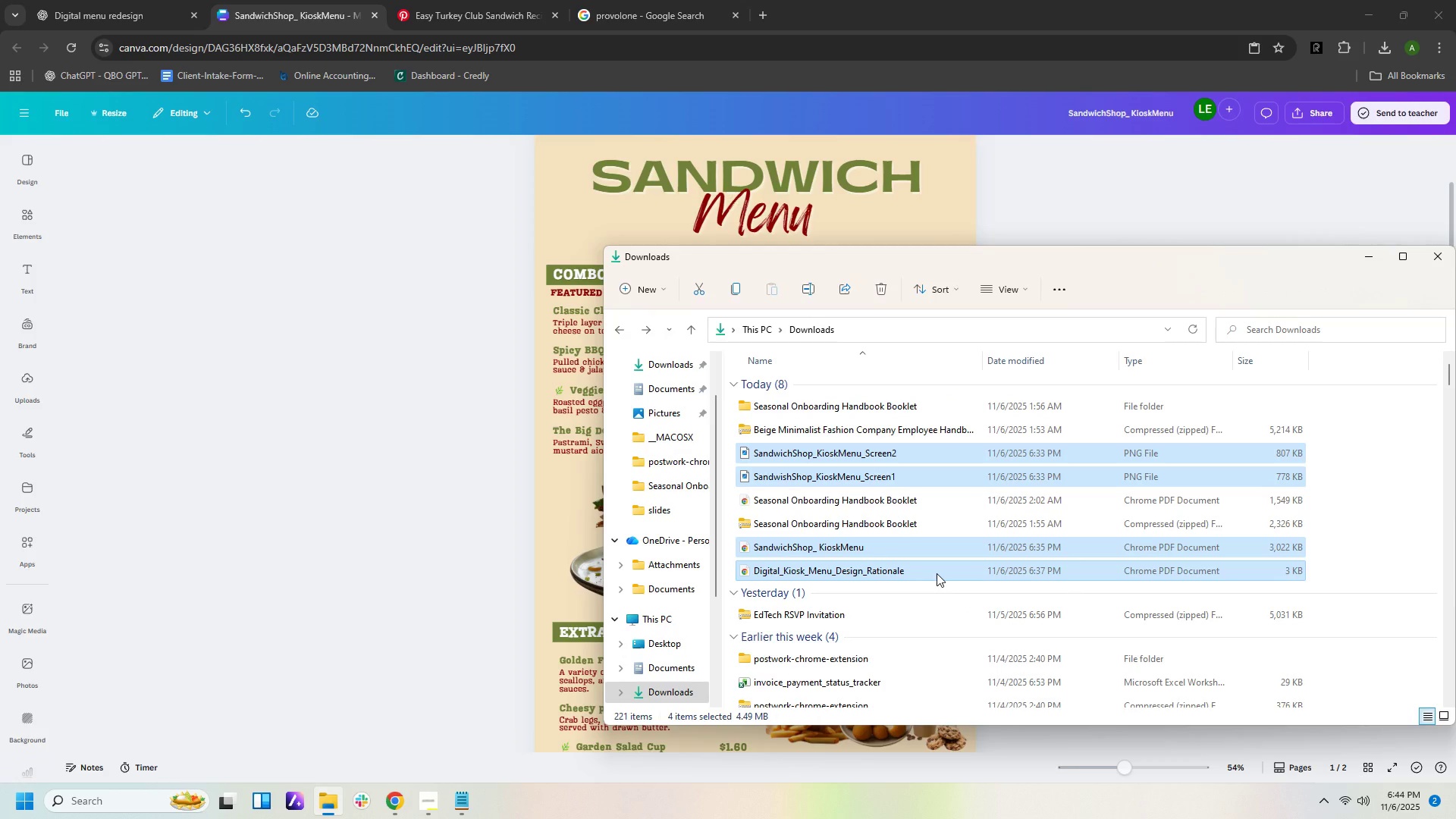 
key(Control+ControlLeft)
 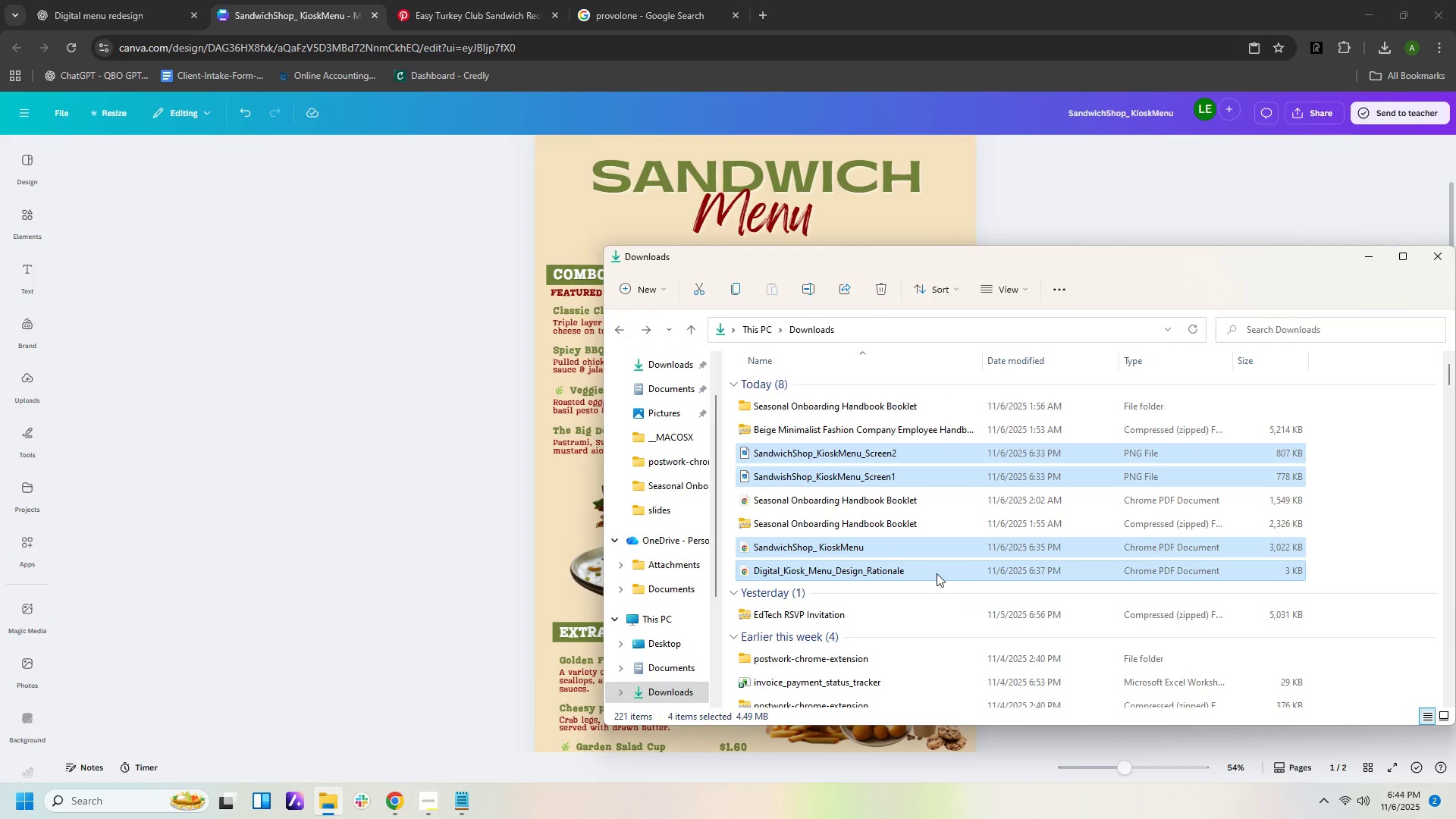 
key(Control+ControlLeft)
 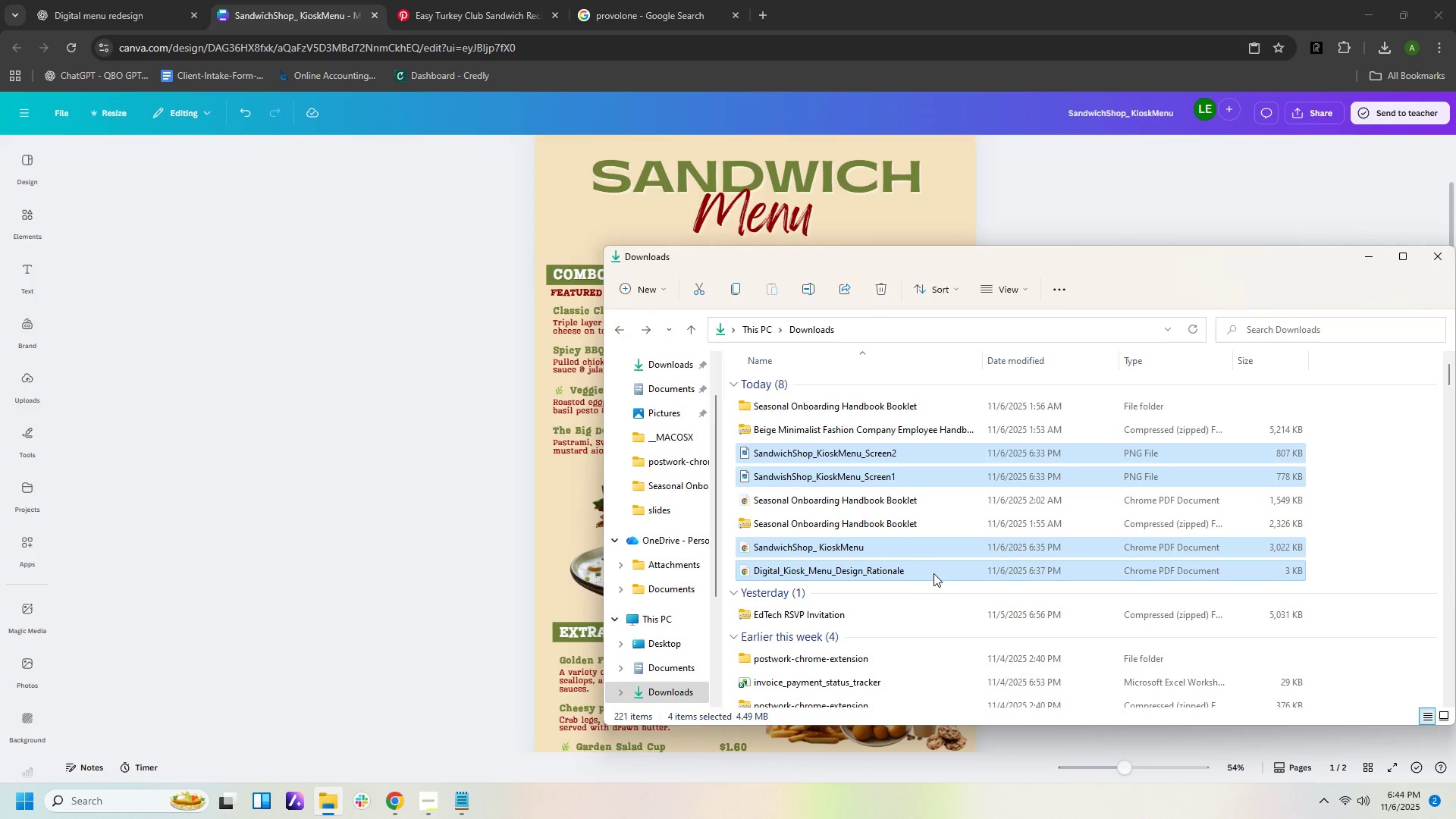 
hold_key(key=Delete, duration=0.47)
 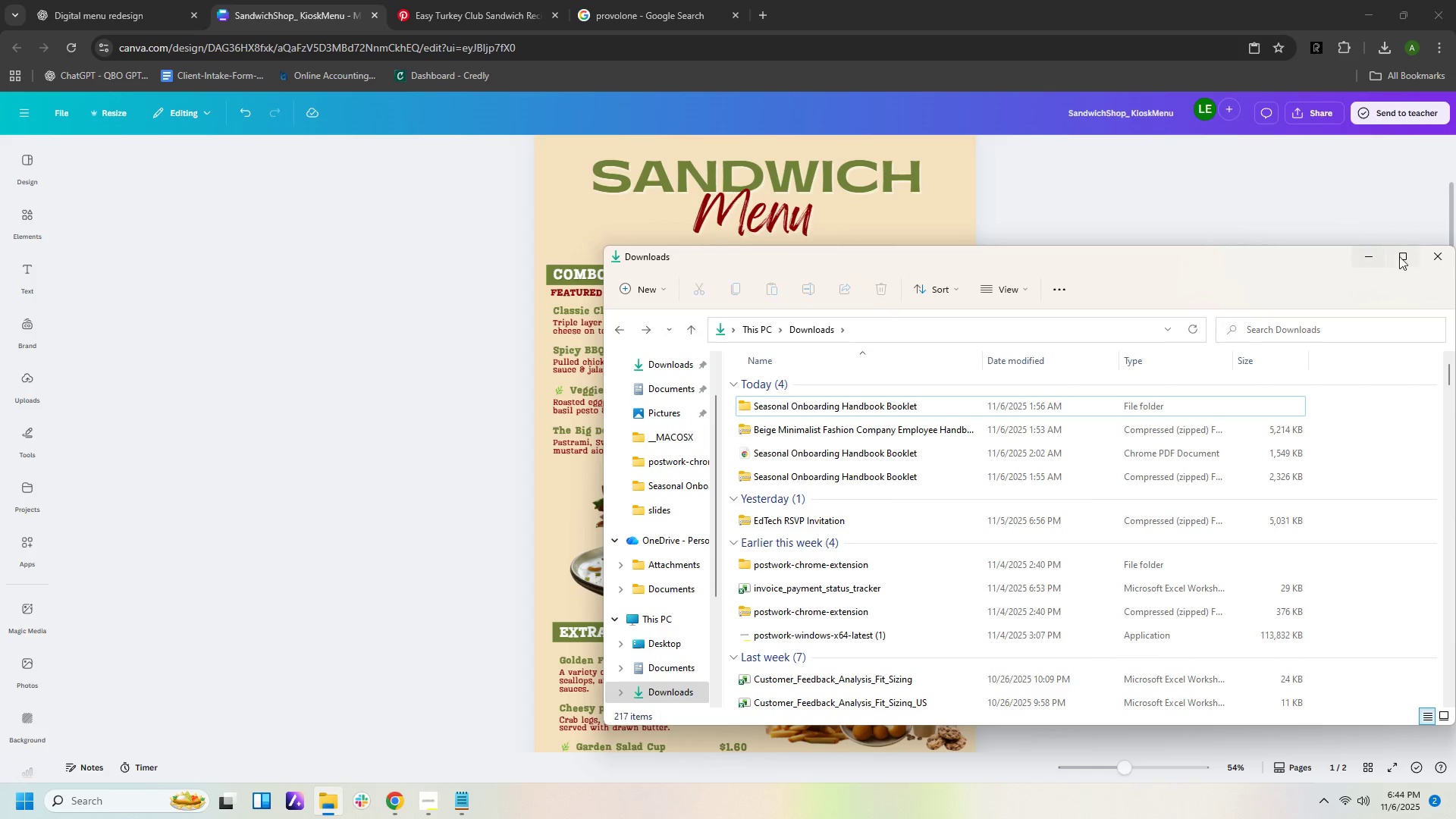 
left_click([1431, 264])
 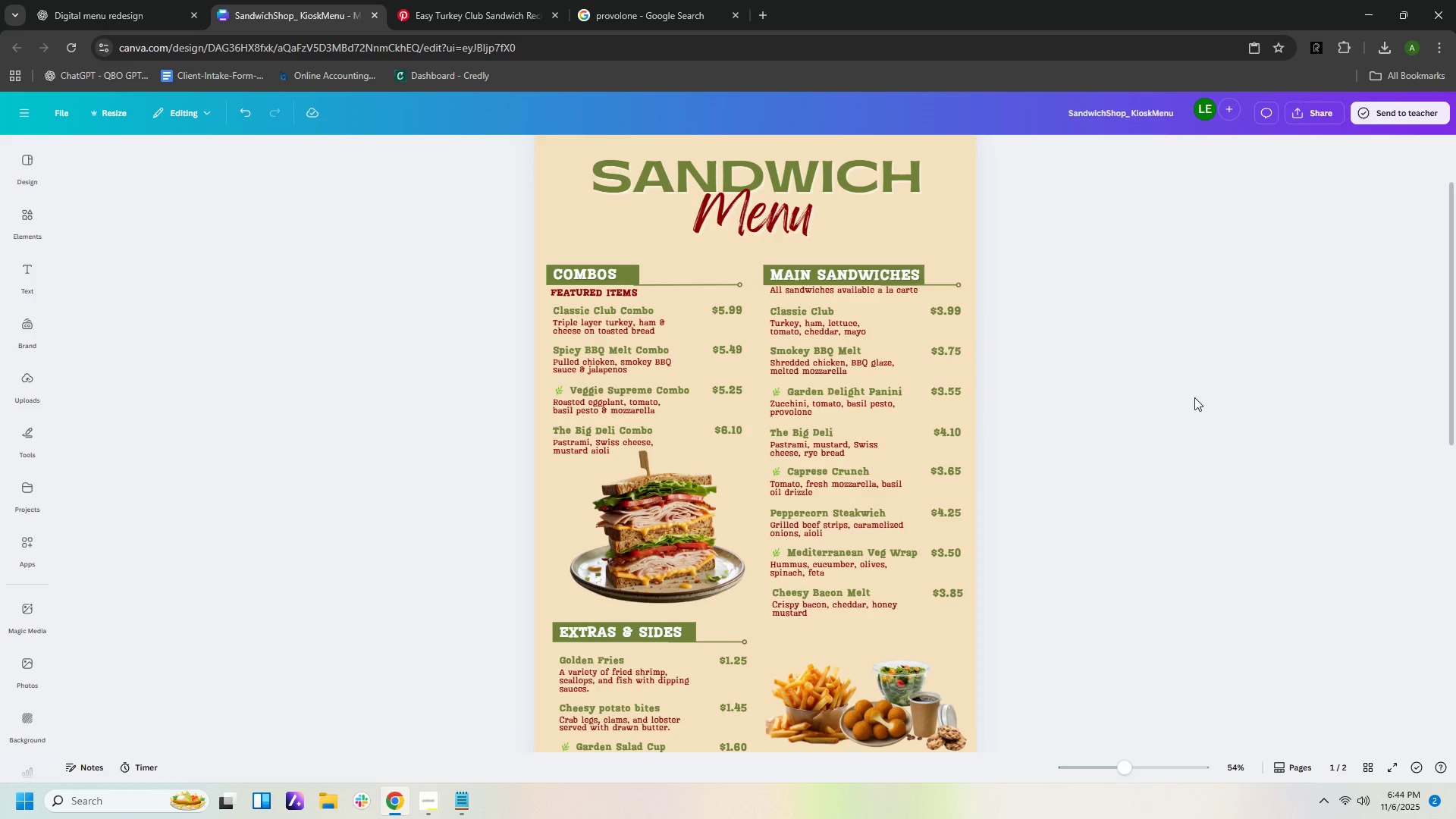 
scroll: coordinate [1224, 421], scroll_direction: up, amount: 5.0
 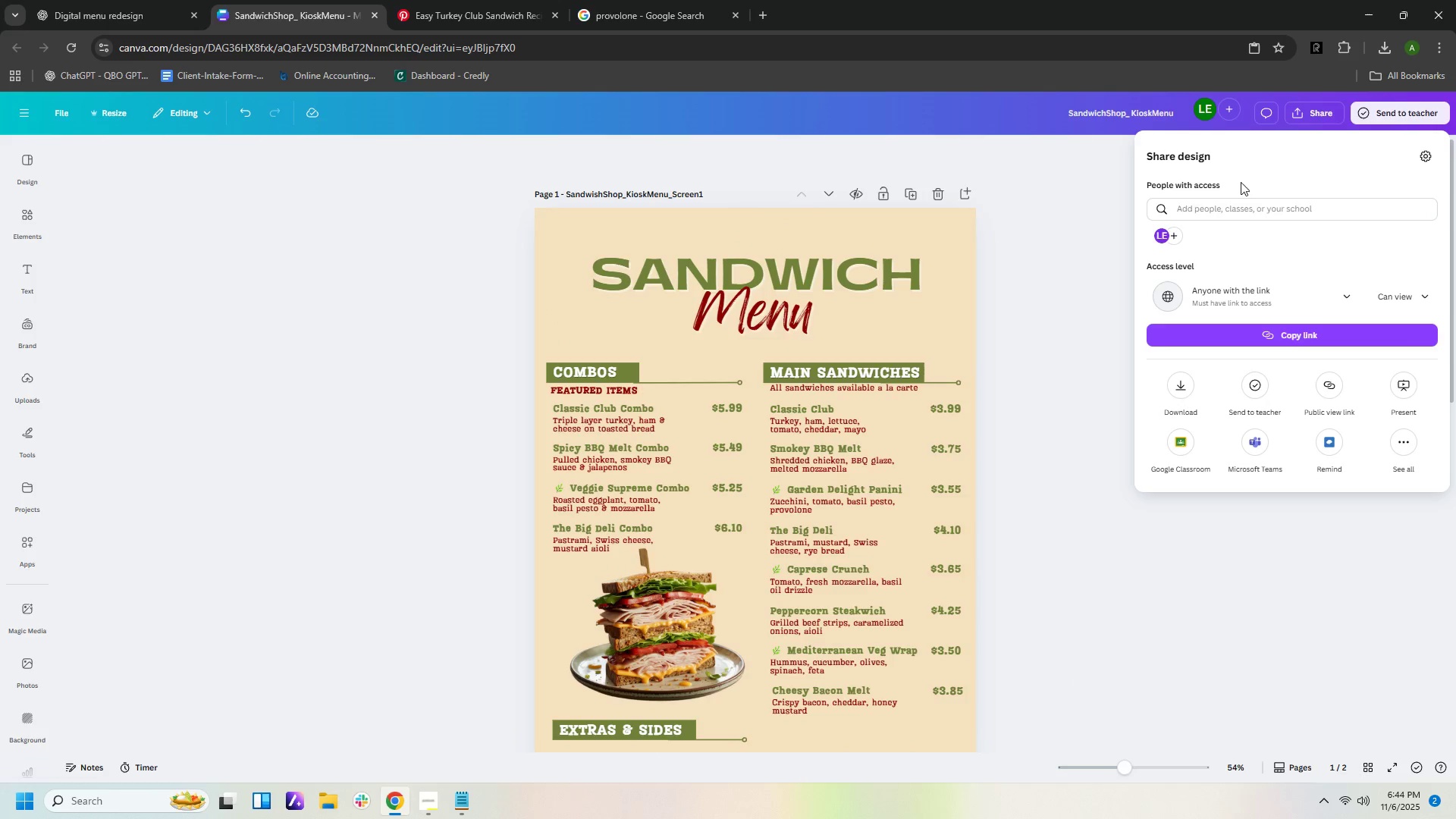 
left_click([1255, 215])
 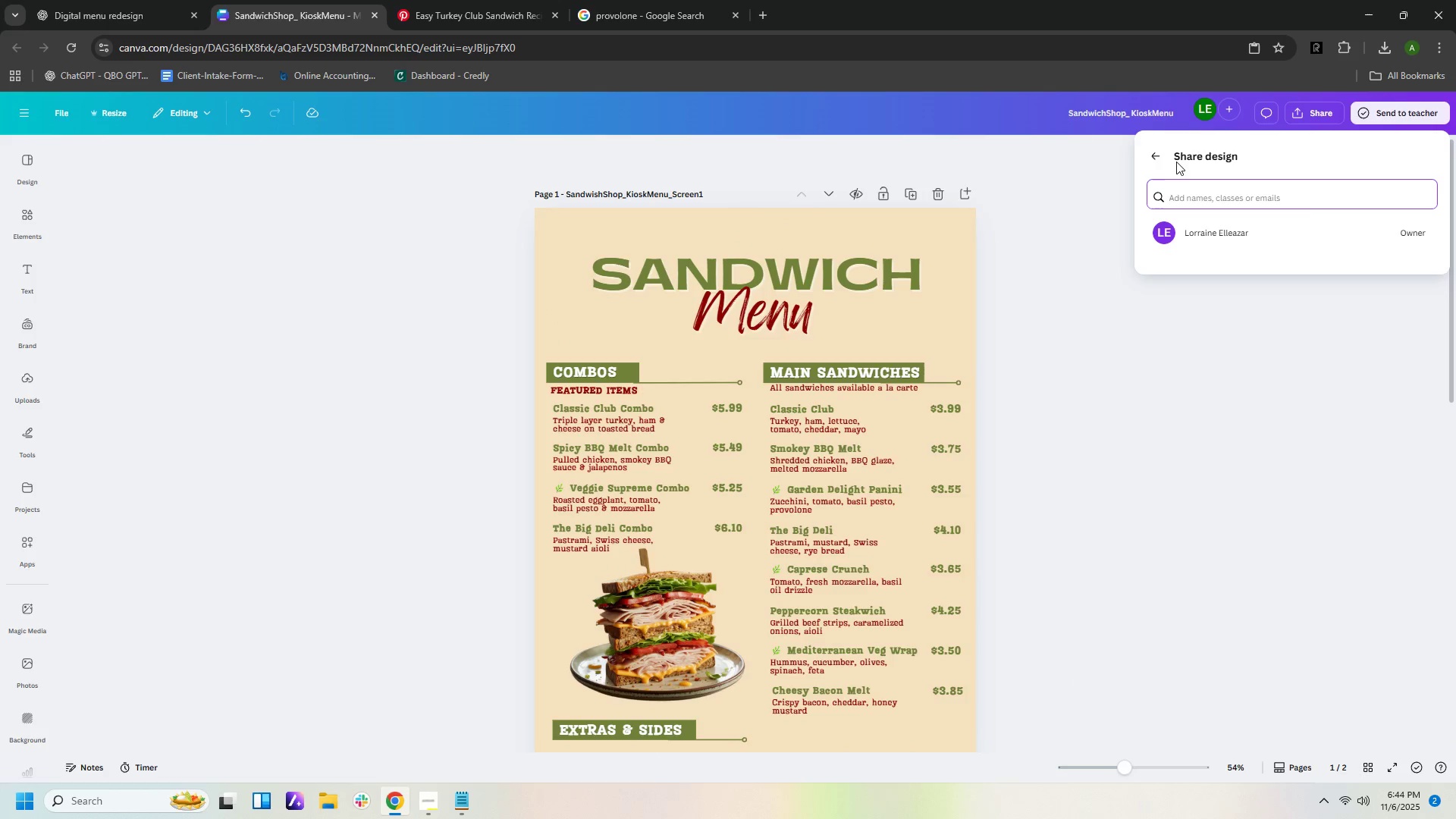 
left_click([1154, 158])
 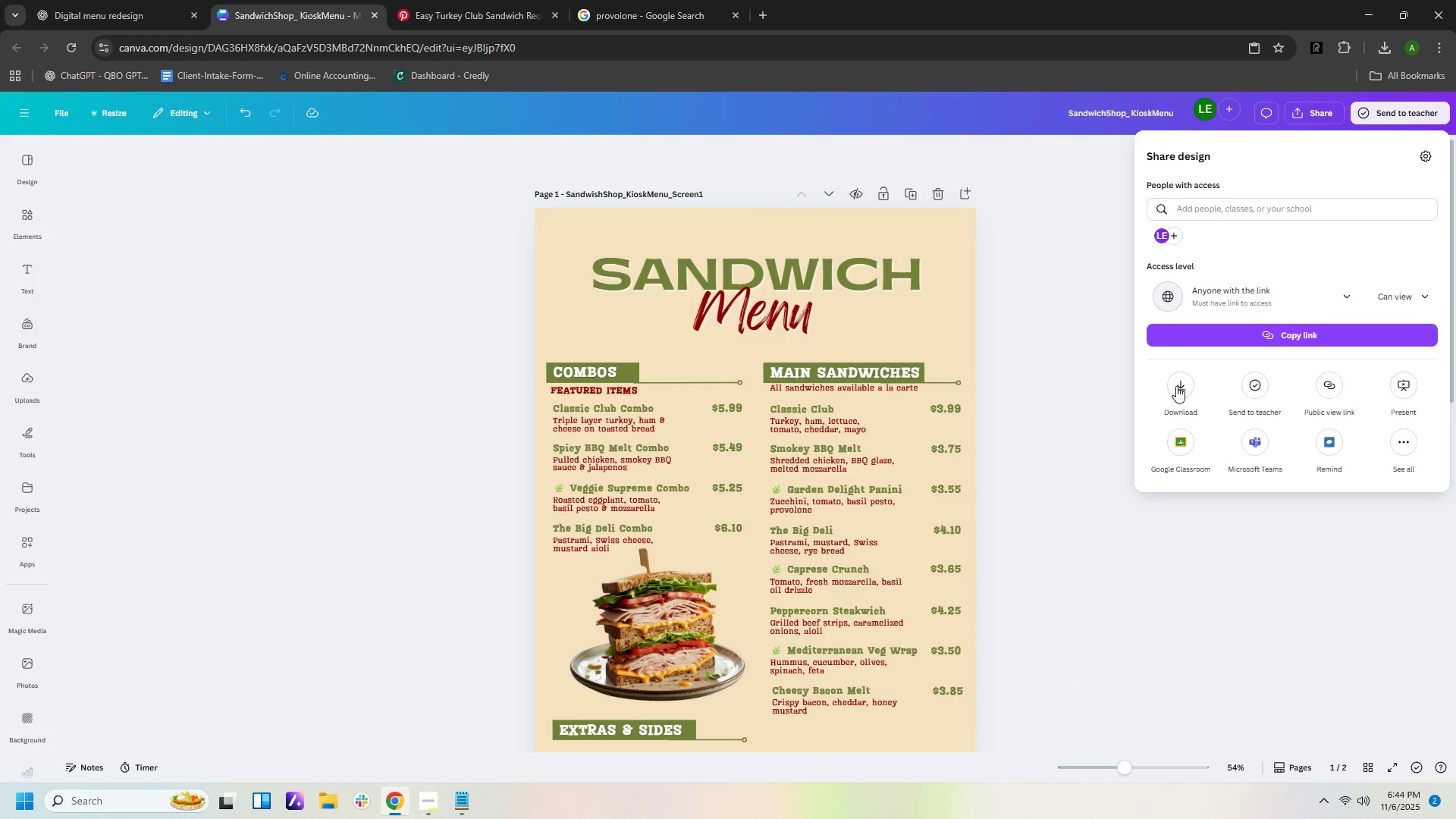 
left_click([1182, 384])
 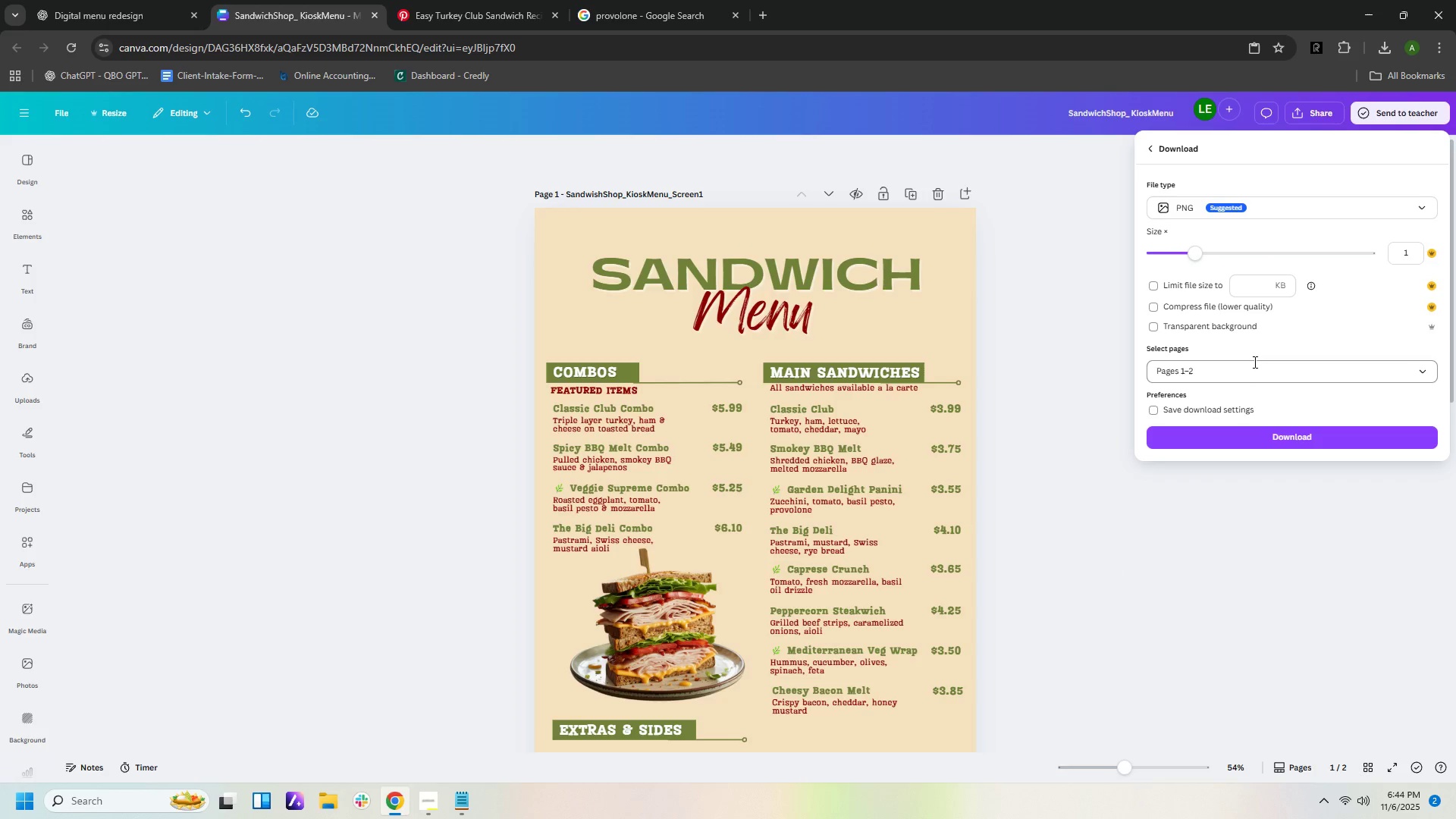 
left_click([1243, 374])
 